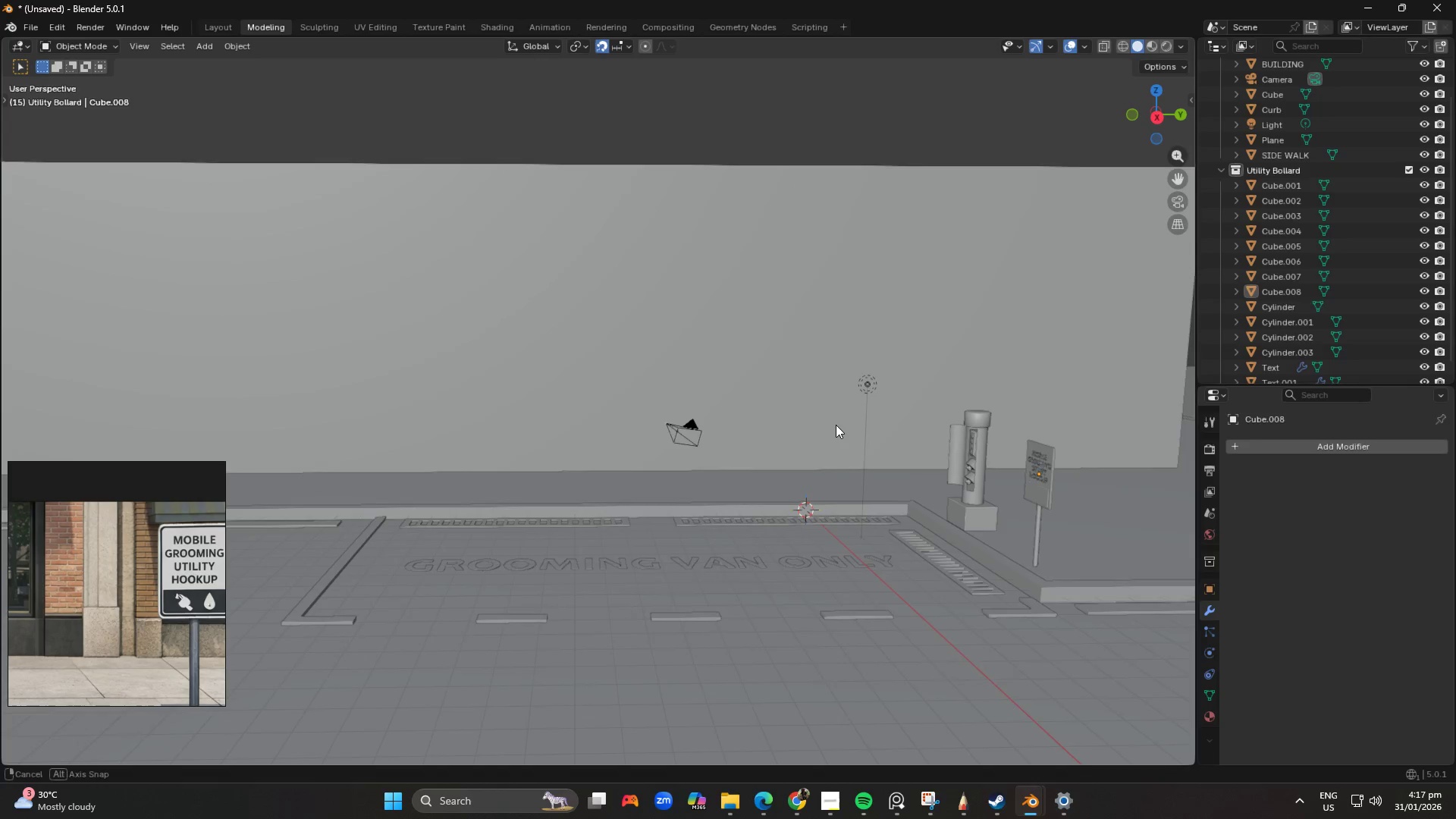 
hold_key(key=ShiftLeft, duration=1.67)
 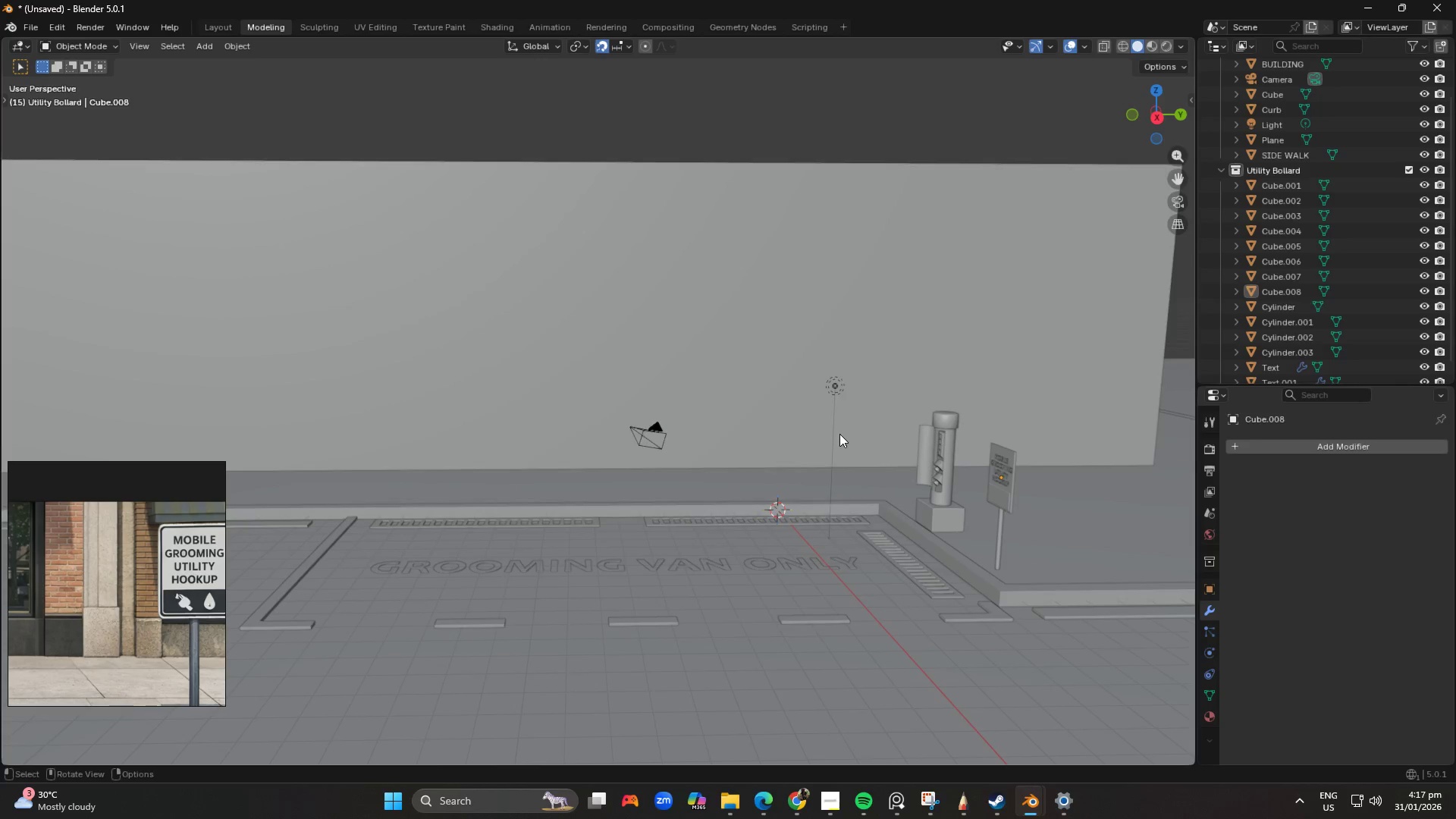 
scroll: coordinate [841, 414], scroll_direction: up, amount: 1.0
 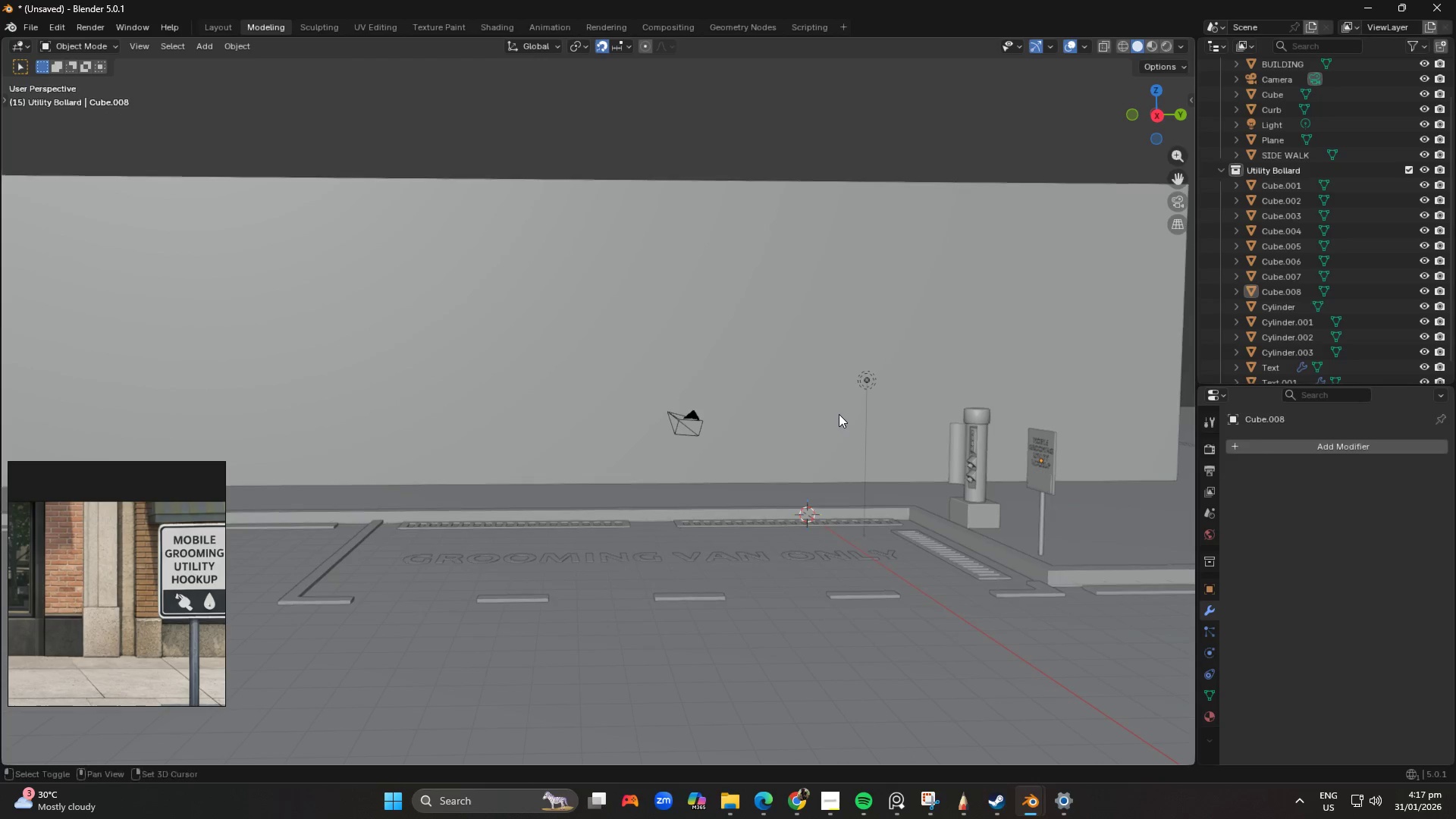 
hold_key(key=ShiftLeft, duration=0.33)
 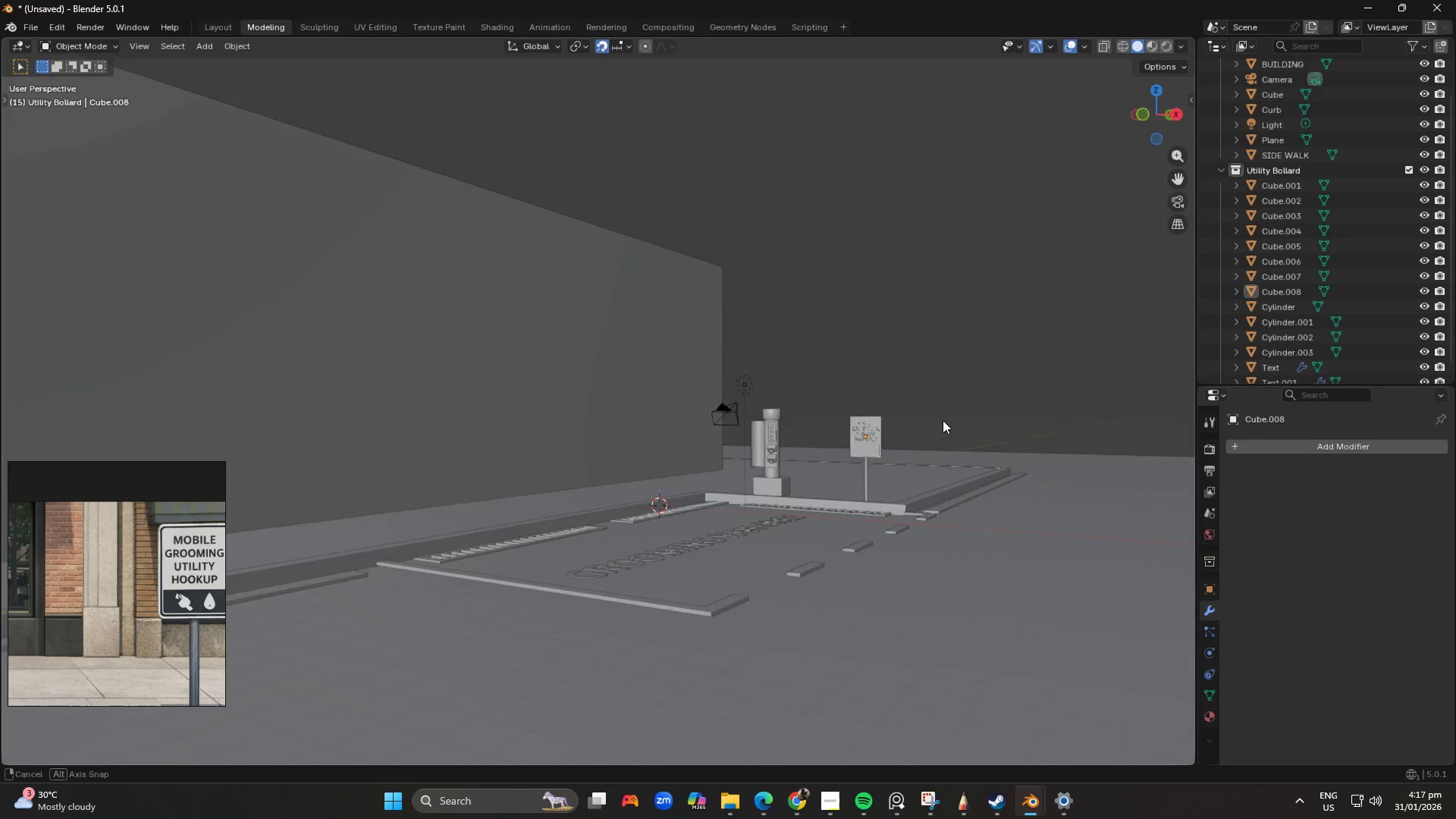 
key(Shift+ShiftLeft)
 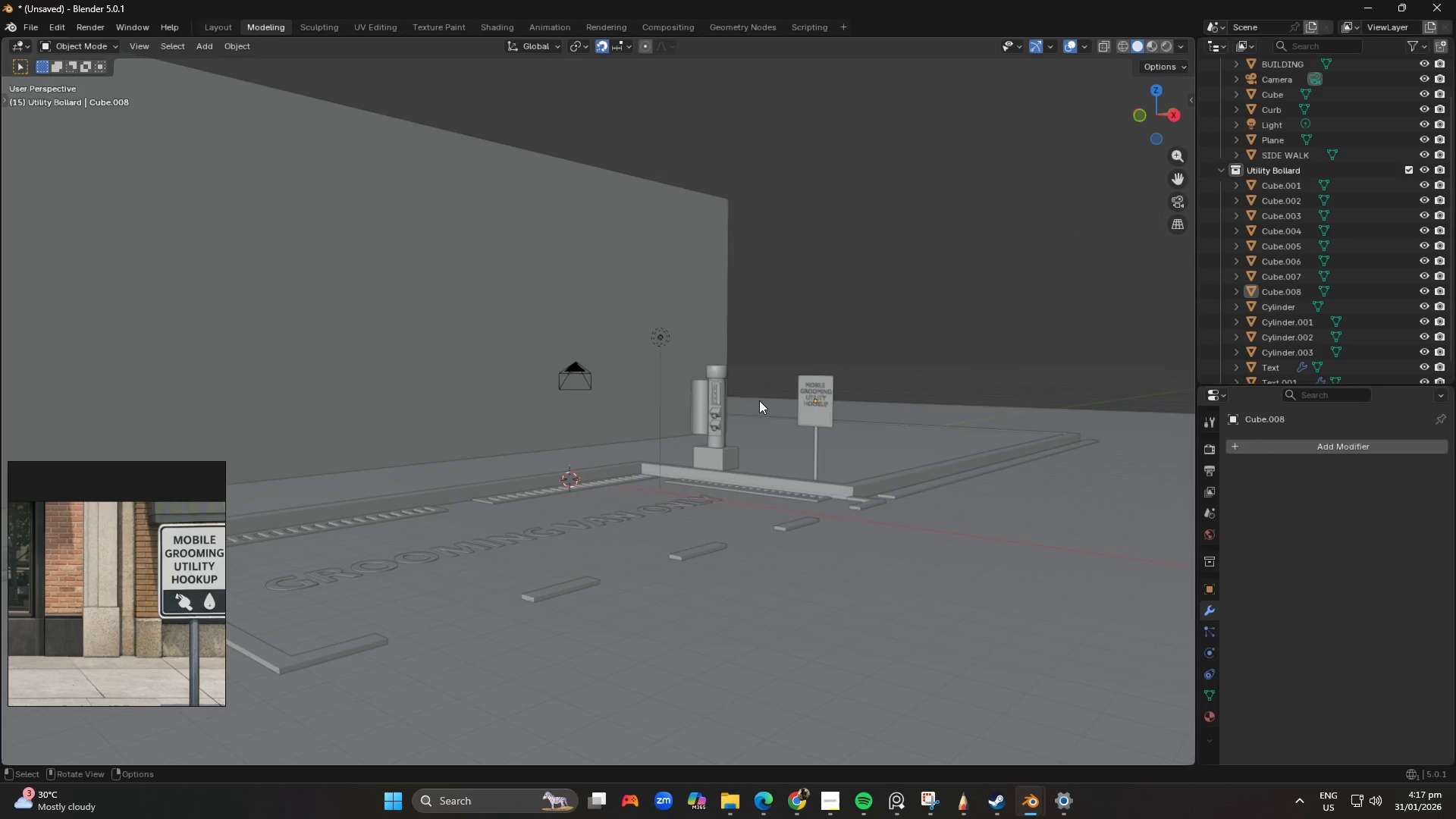 
scroll: coordinate [926, 440], scroll_direction: up, amount: 1.0
 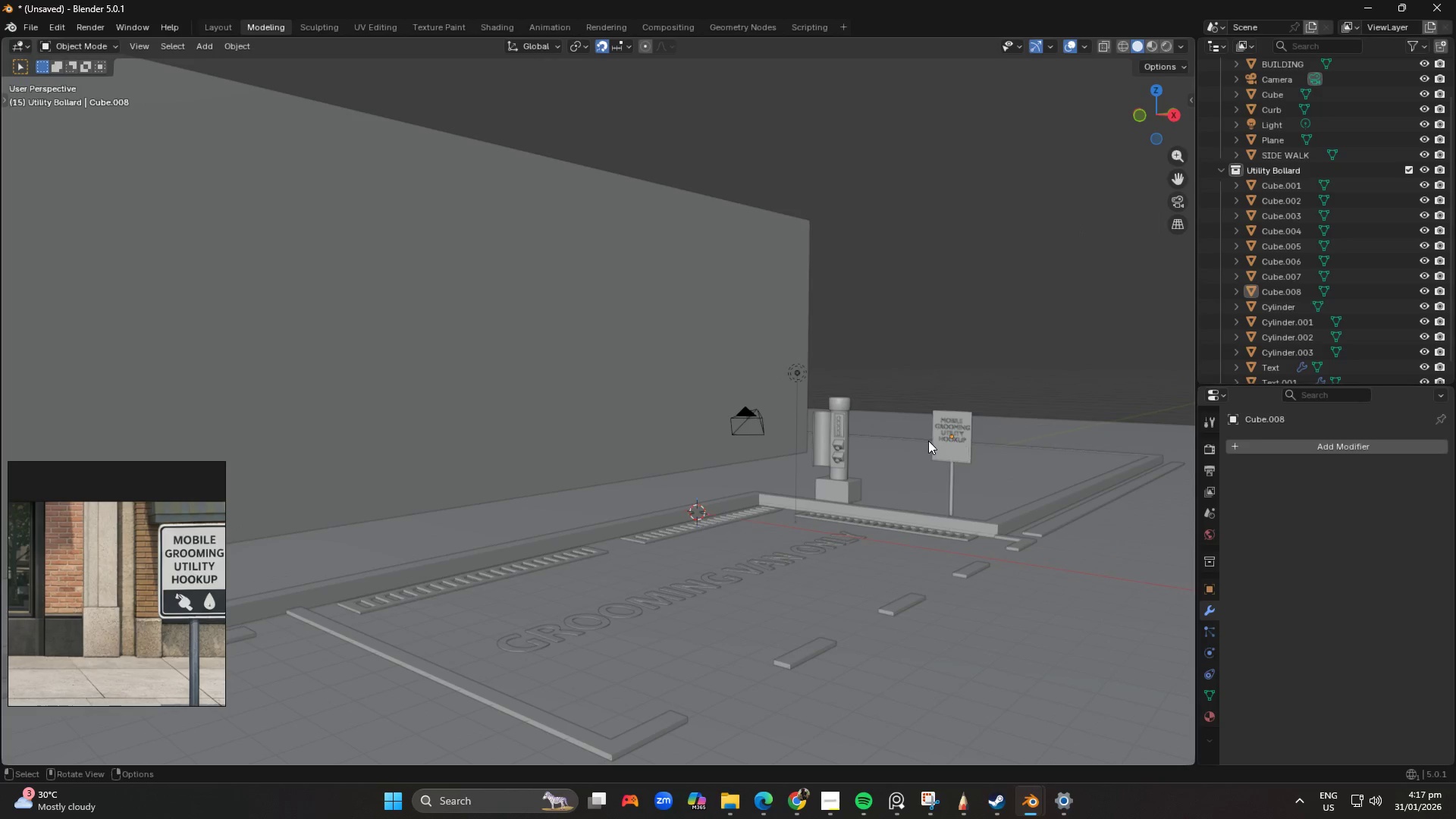 
hold_key(key=ShiftLeft, duration=0.5)
scroll: coordinate [841, 465], scroll_direction: up, amount: 7.0
 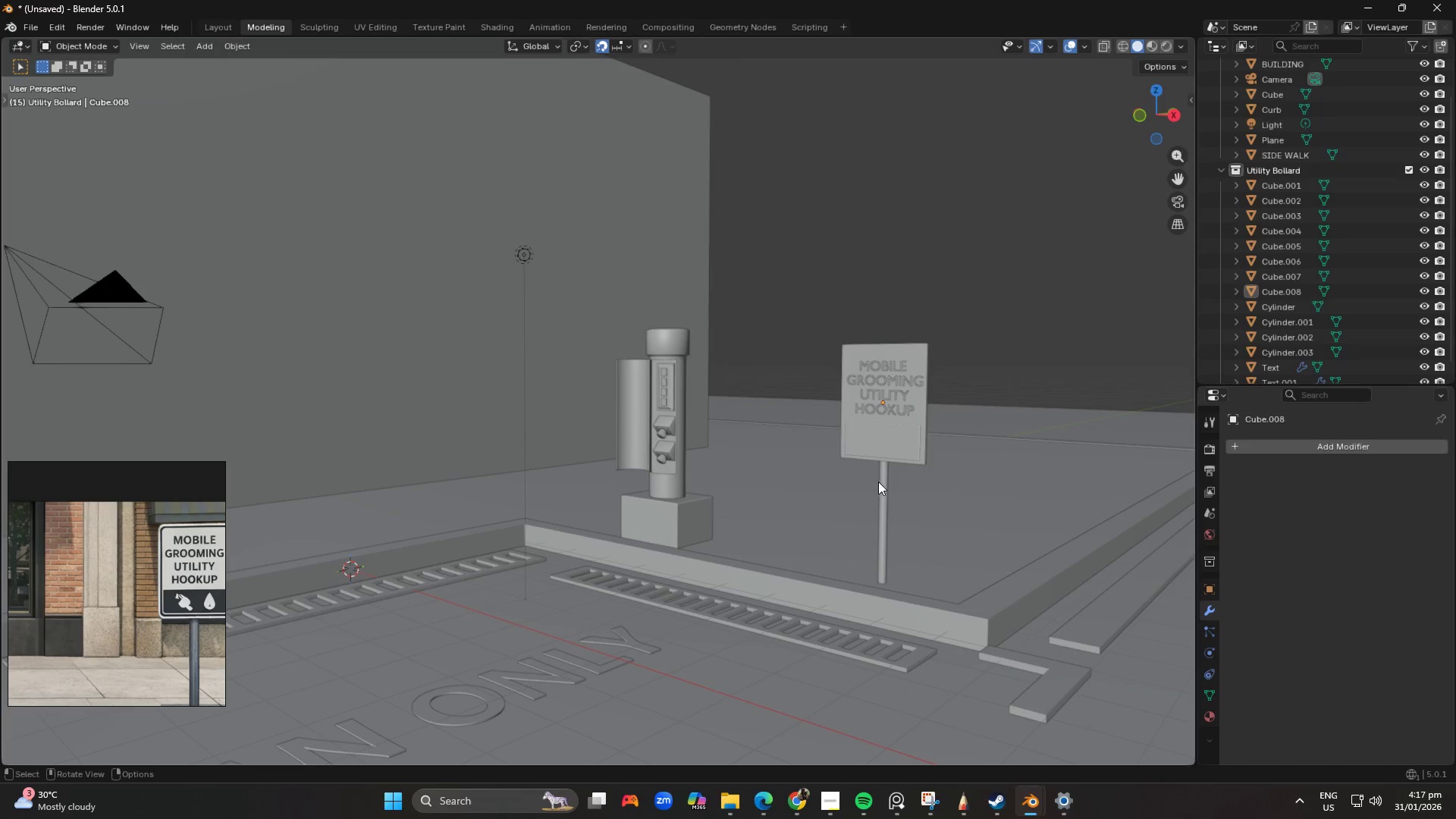 
left_click([880, 482])
 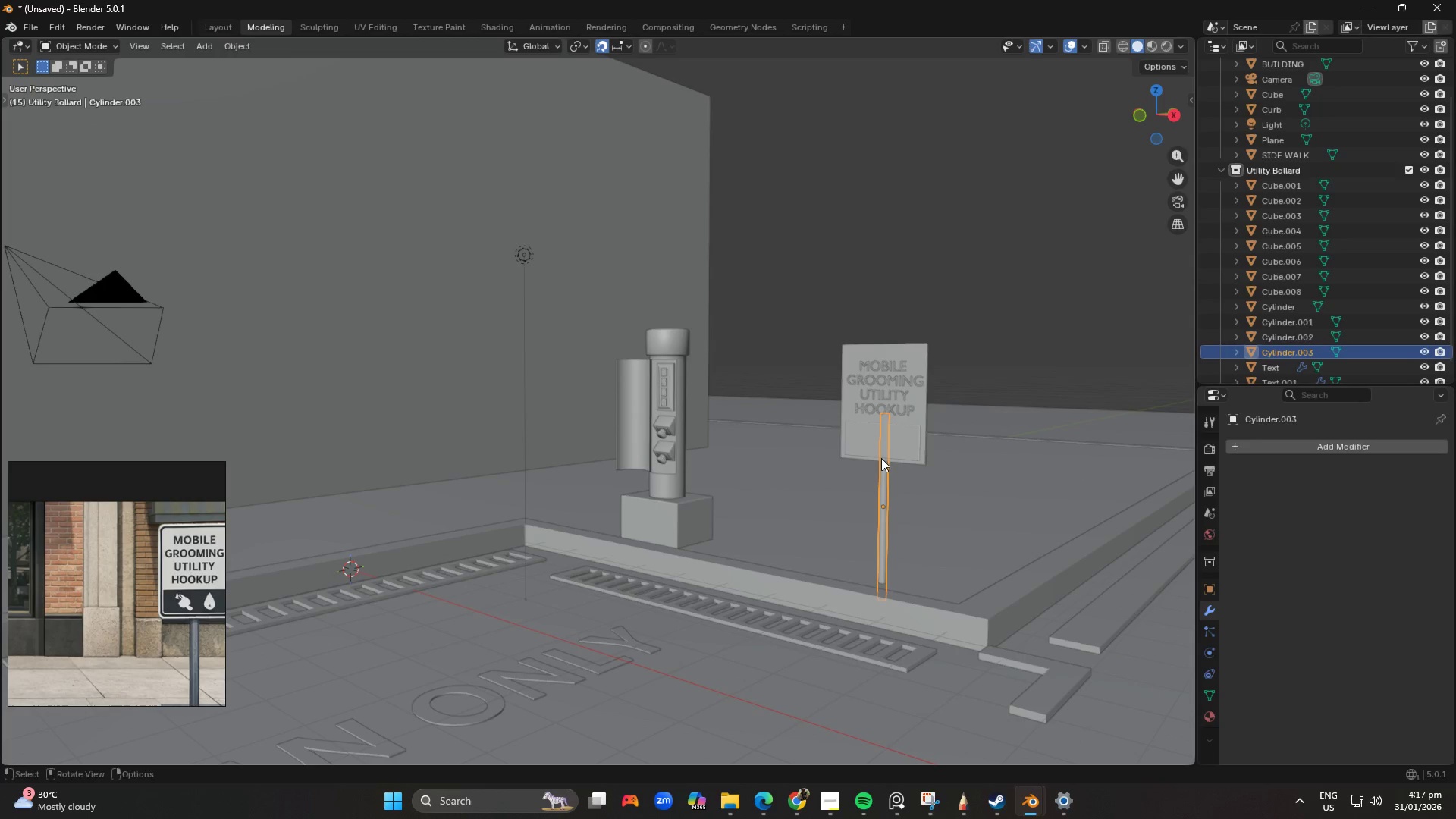 
key(Shift+ShiftLeft)
 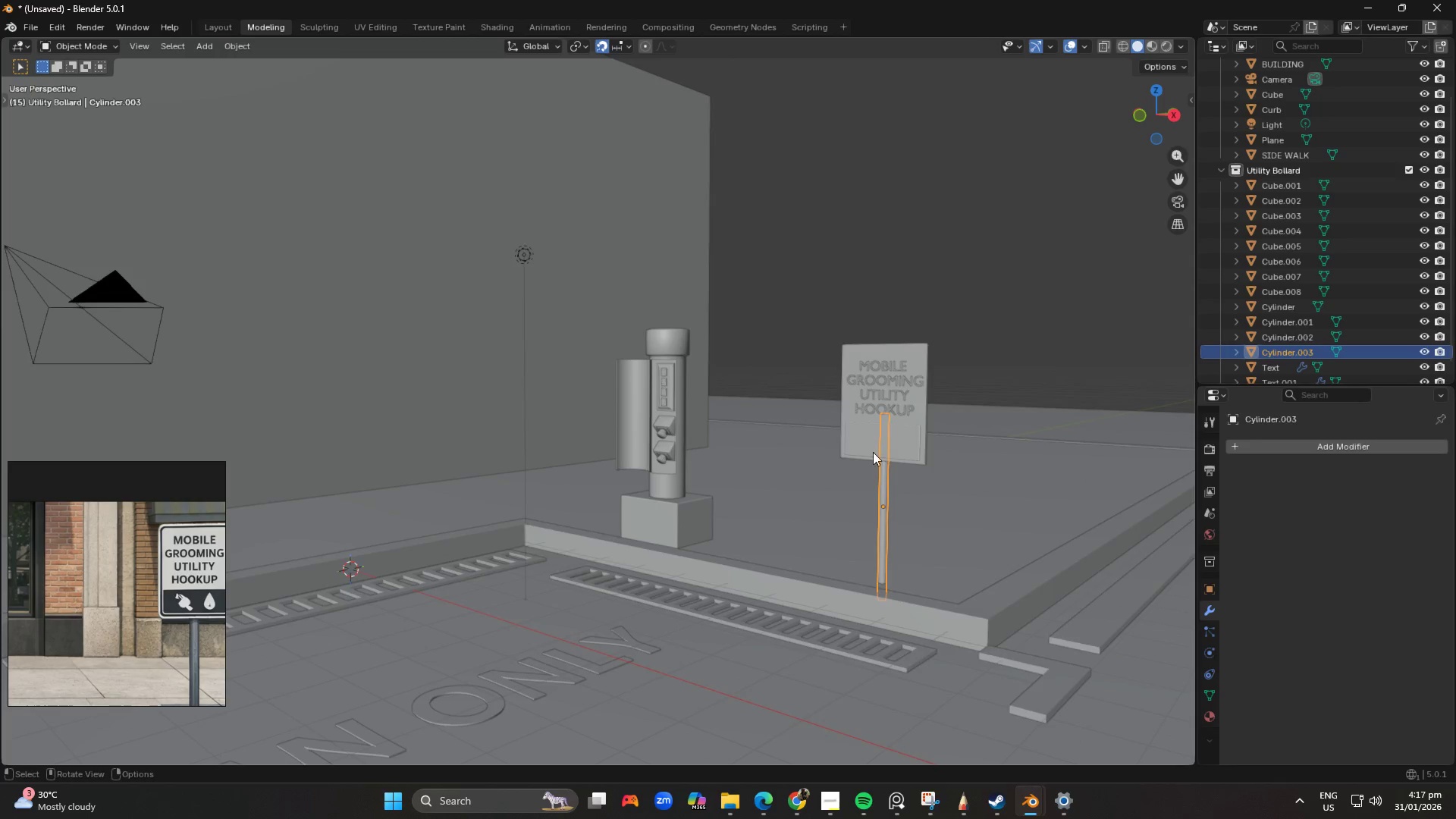 
scroll: coordinate [821, 466], scroll_direction: down, amount: 5.0
 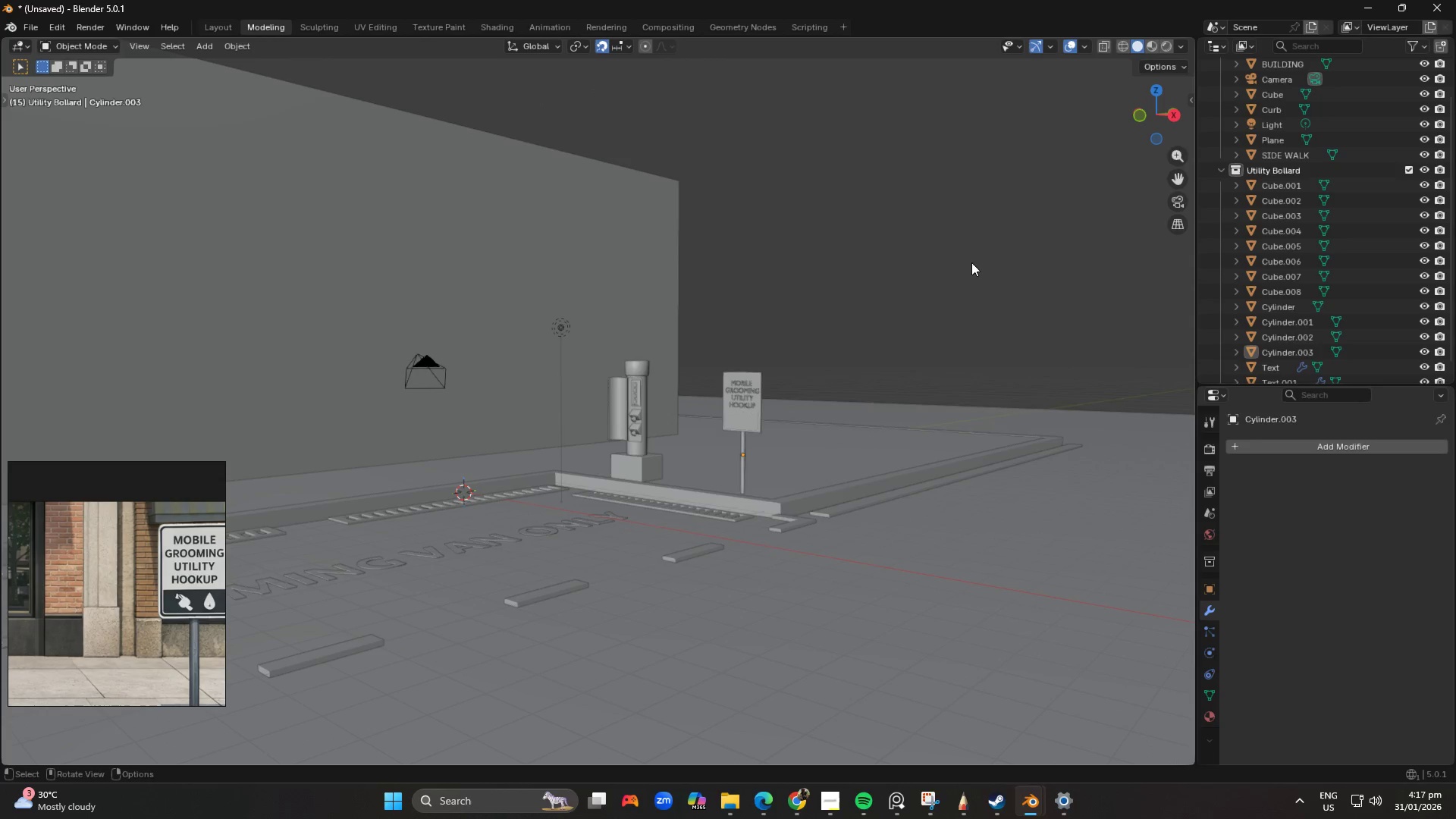 
hold_key(key=ShiftLeft, duration=0.39)
 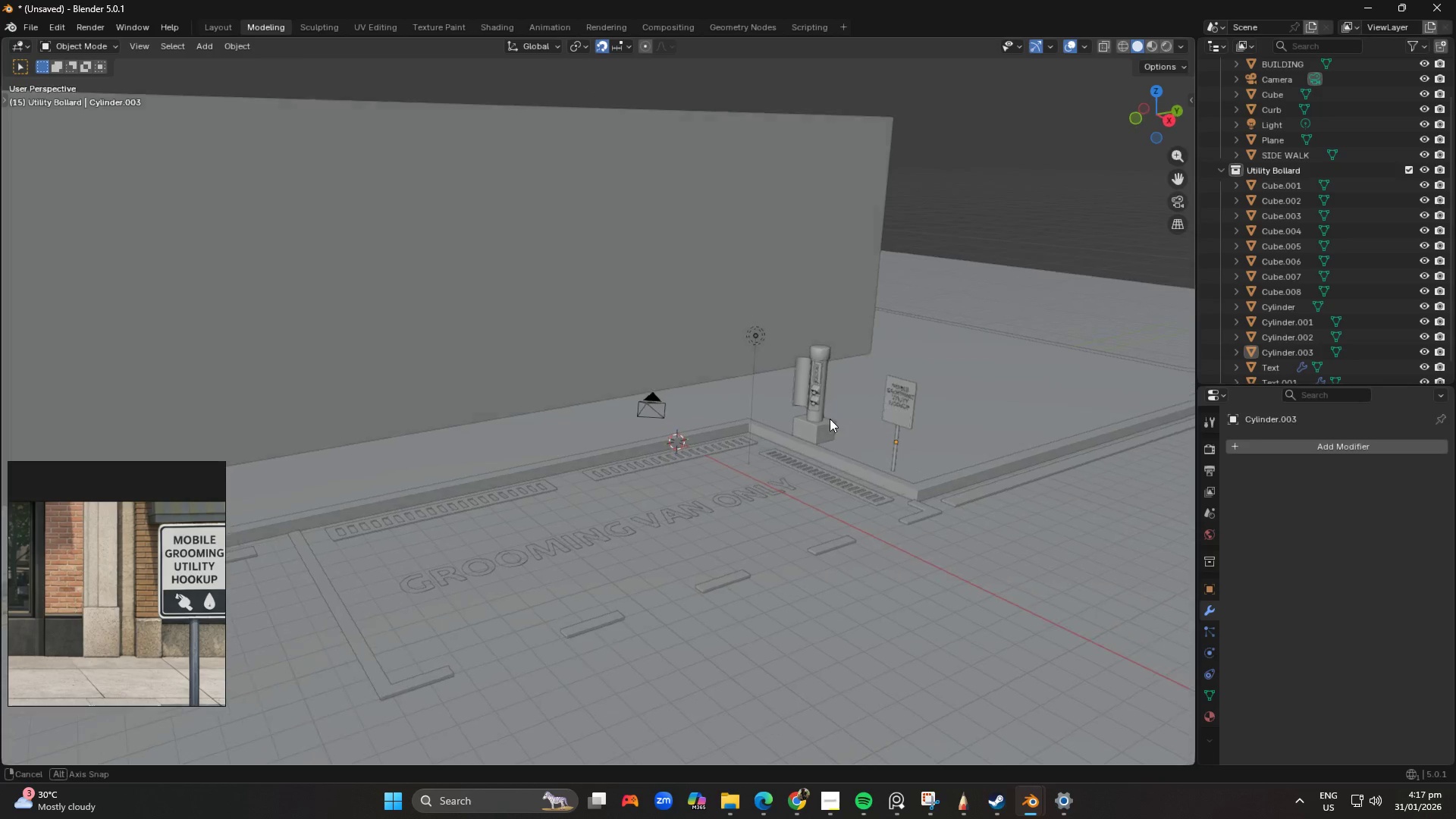 
scroll: coordinate [852, 330], scroll_direction: down, amount: 2.0
 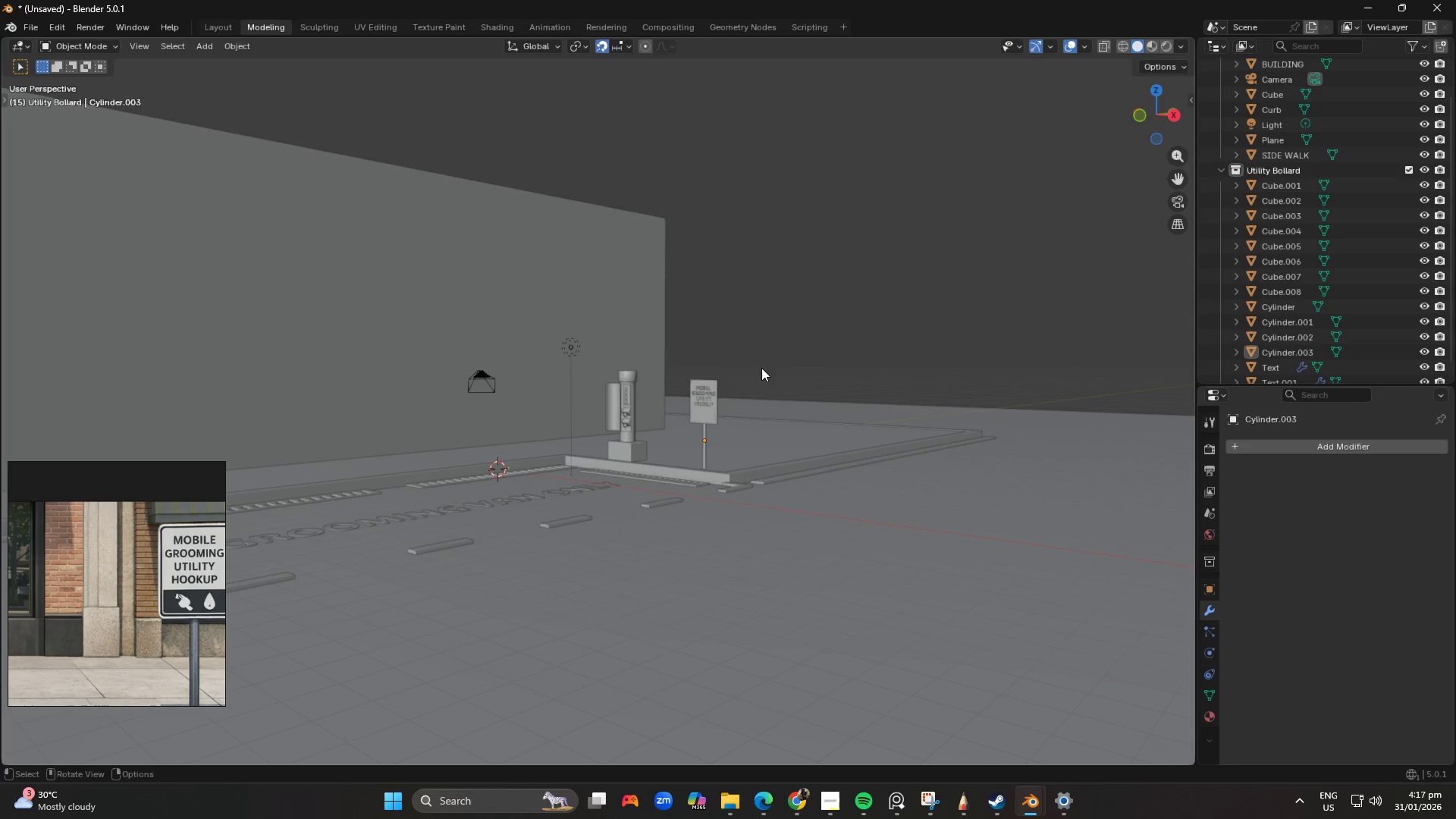 
hold_key(key=ShiftLeft, duration=0.36)
 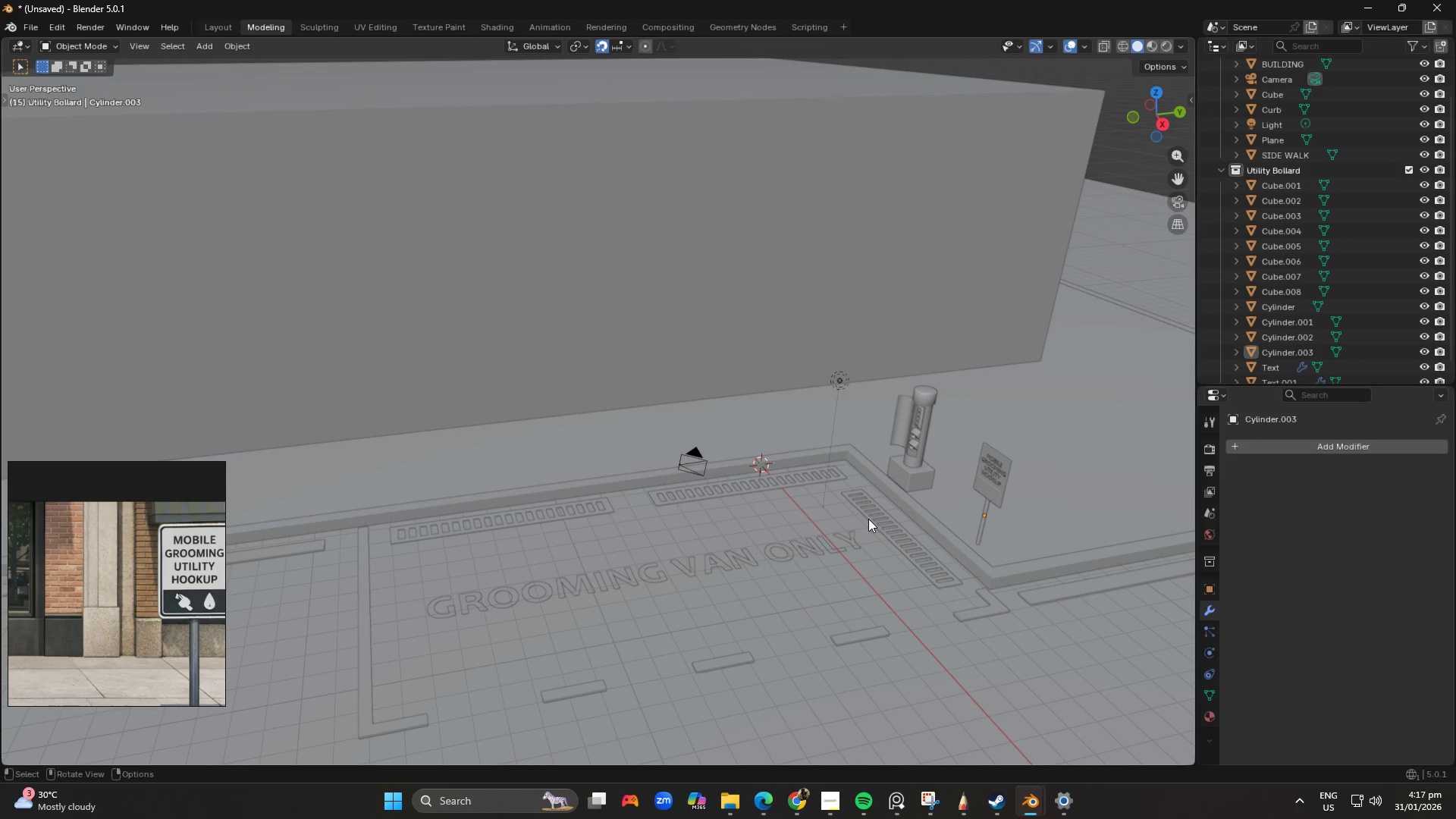 
scroll: coordinate [963, 550], scroll_direction: up, amount: 1.0
 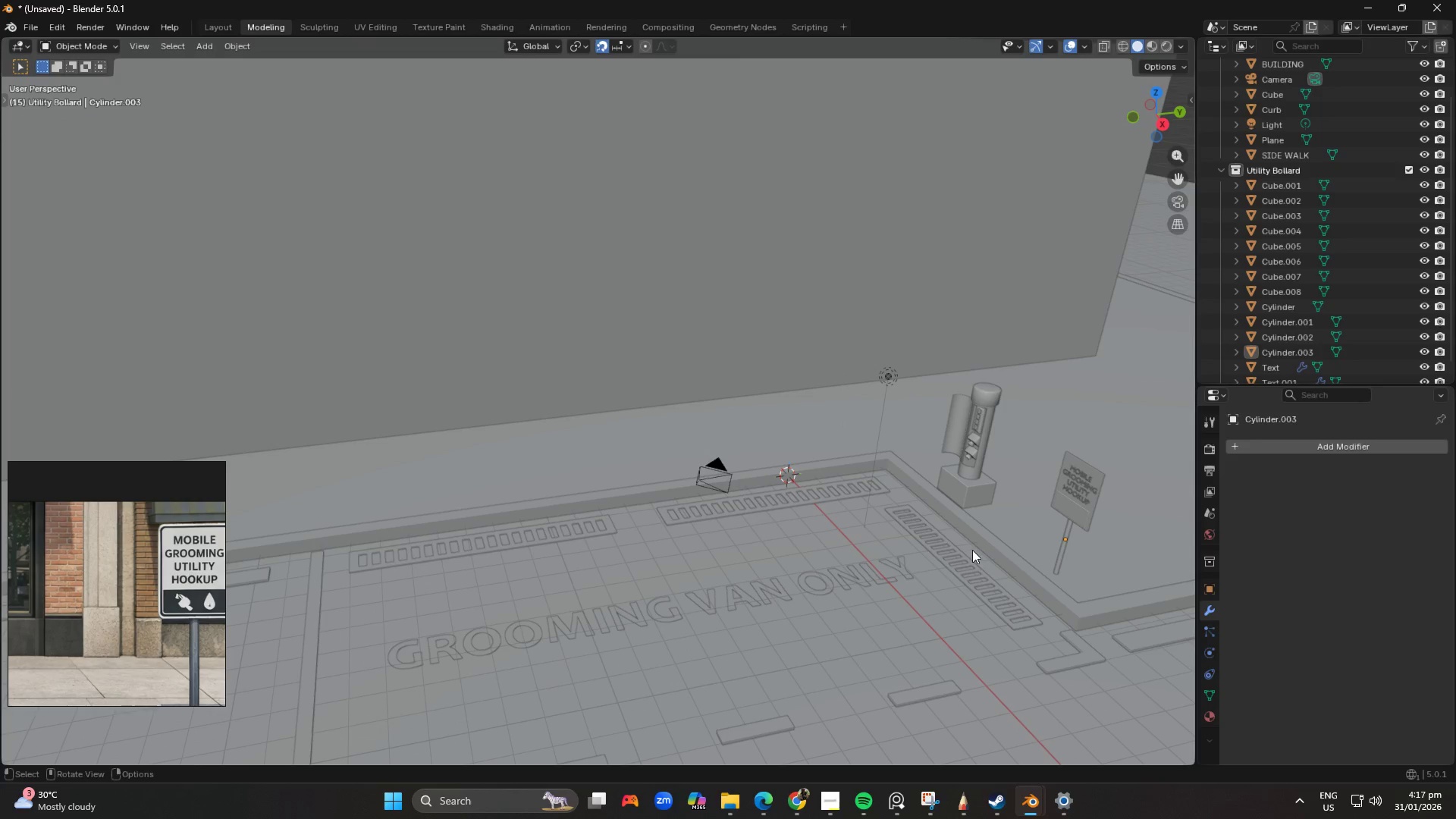 
hold_key(key=ShiftLeft, duration=0.39)
 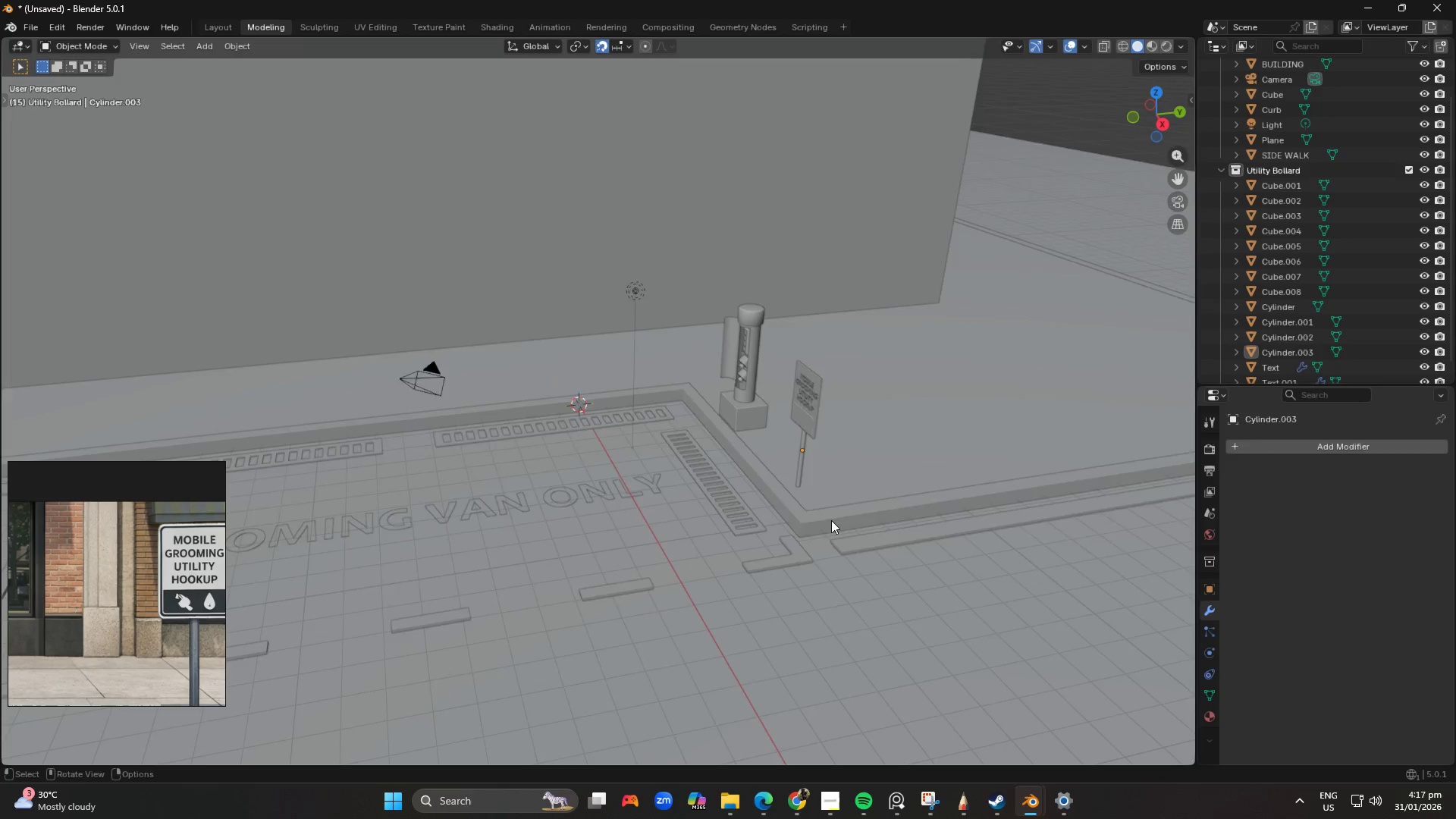 
hold_key(key=ShiftLeft, duration=0.34)
 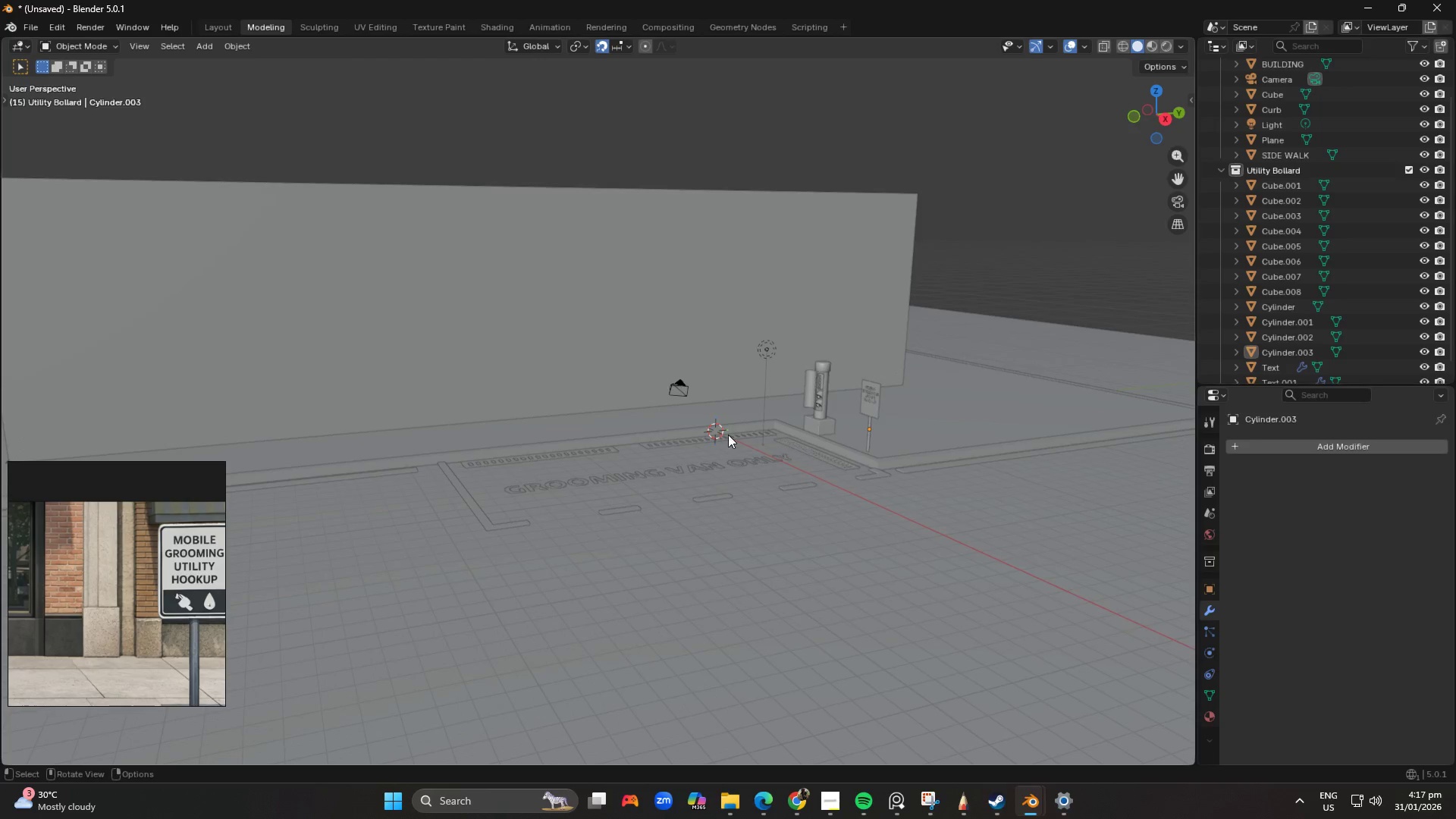 
scroll: coordinate [729, 477], scroll_direction: down, amount: 3.0
 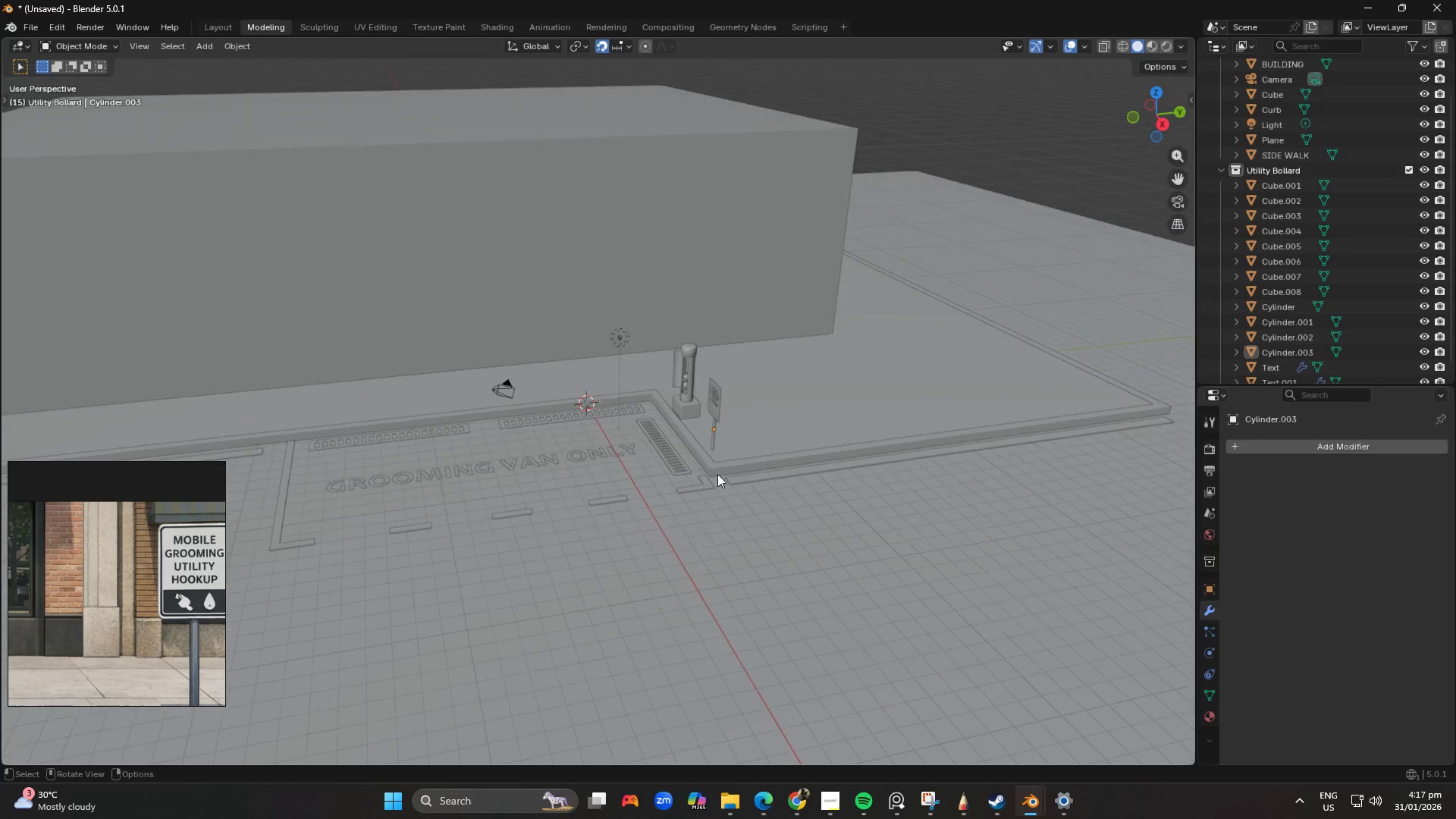 
hold_key(key=ShiftLeft, duration=0.48)
 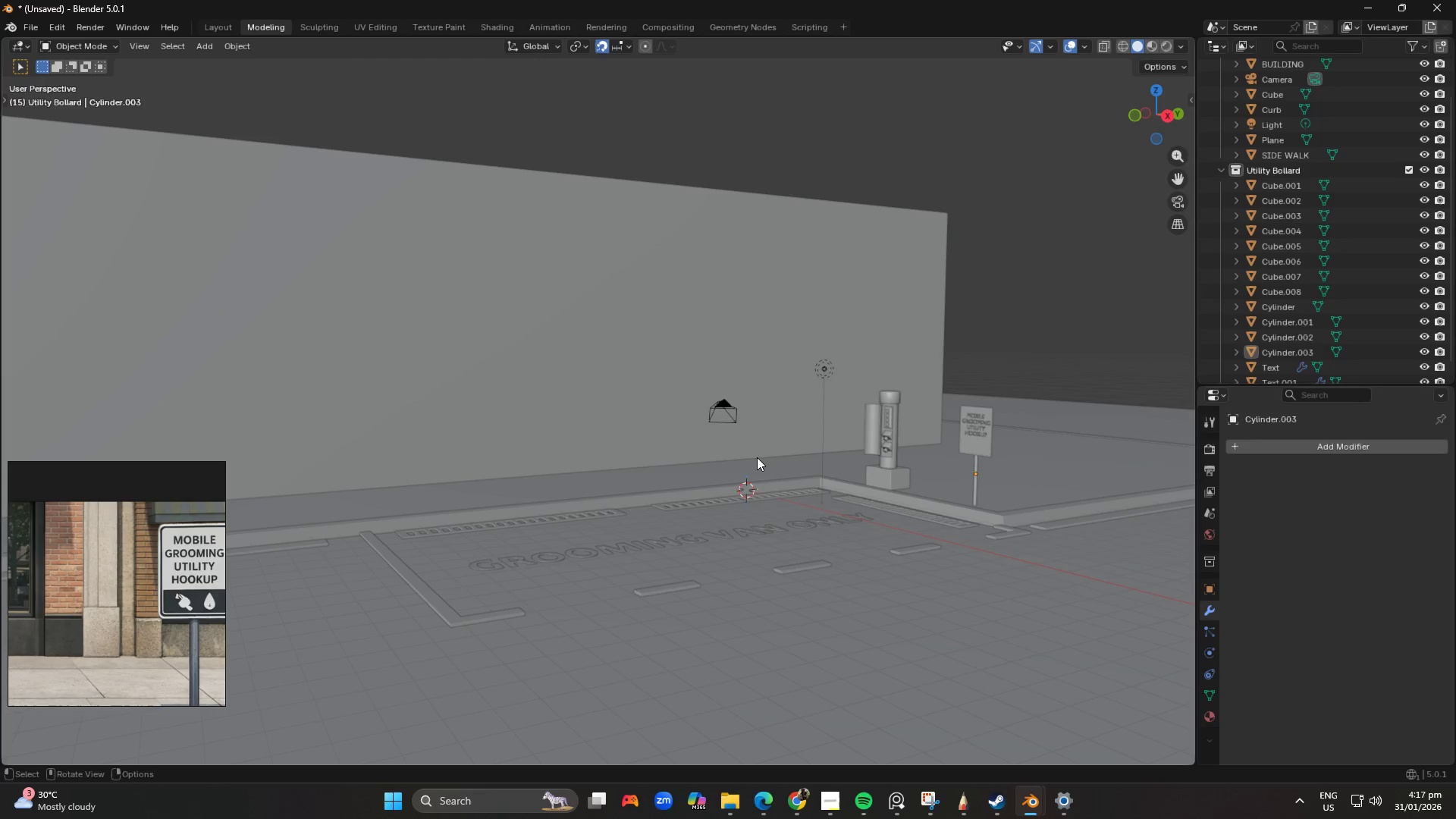 
scroll: coordinate [1028, 471], scroll_direction: up, amount: 4.0
 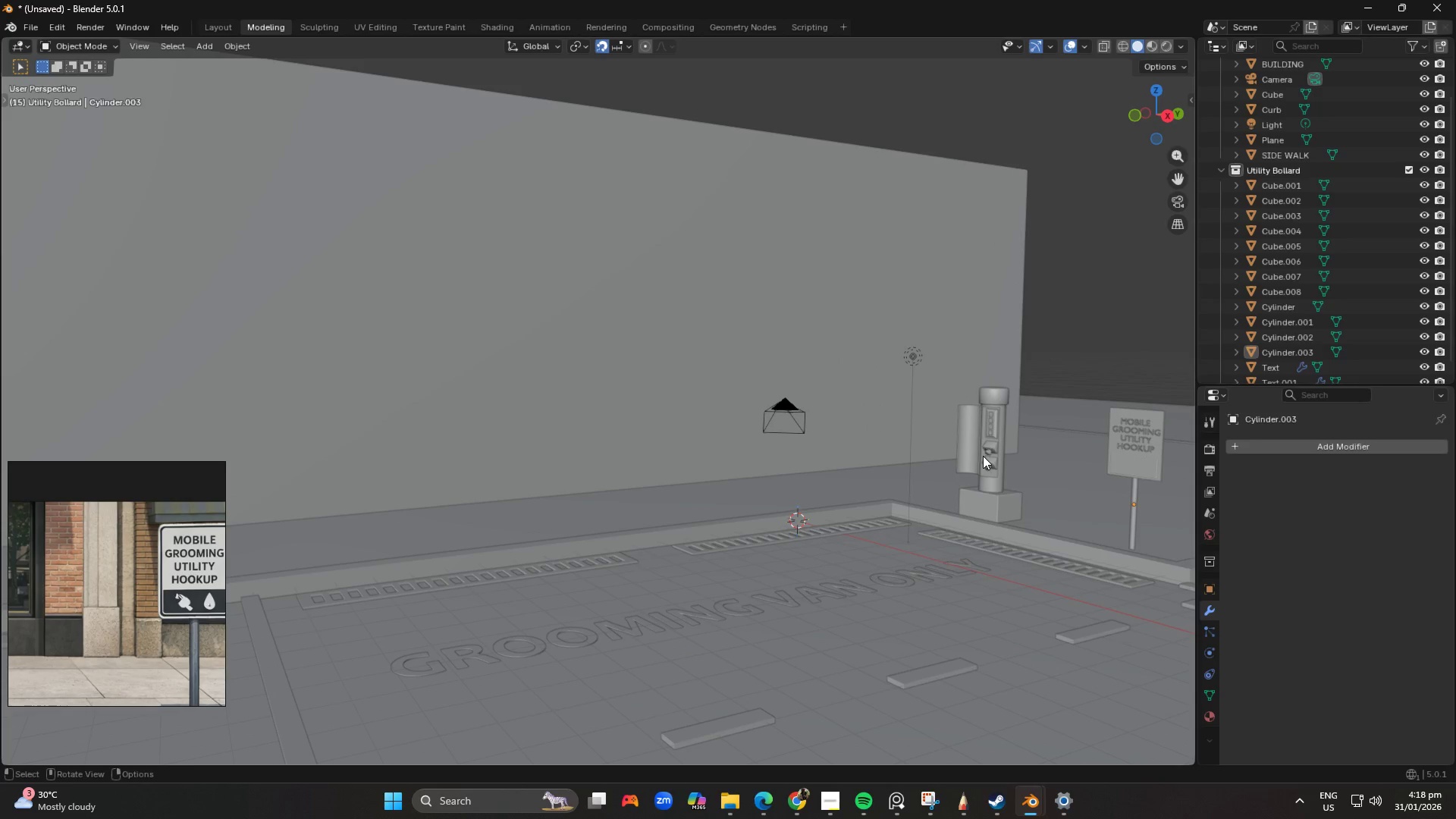 
key(Shift+ShiftLeft)
 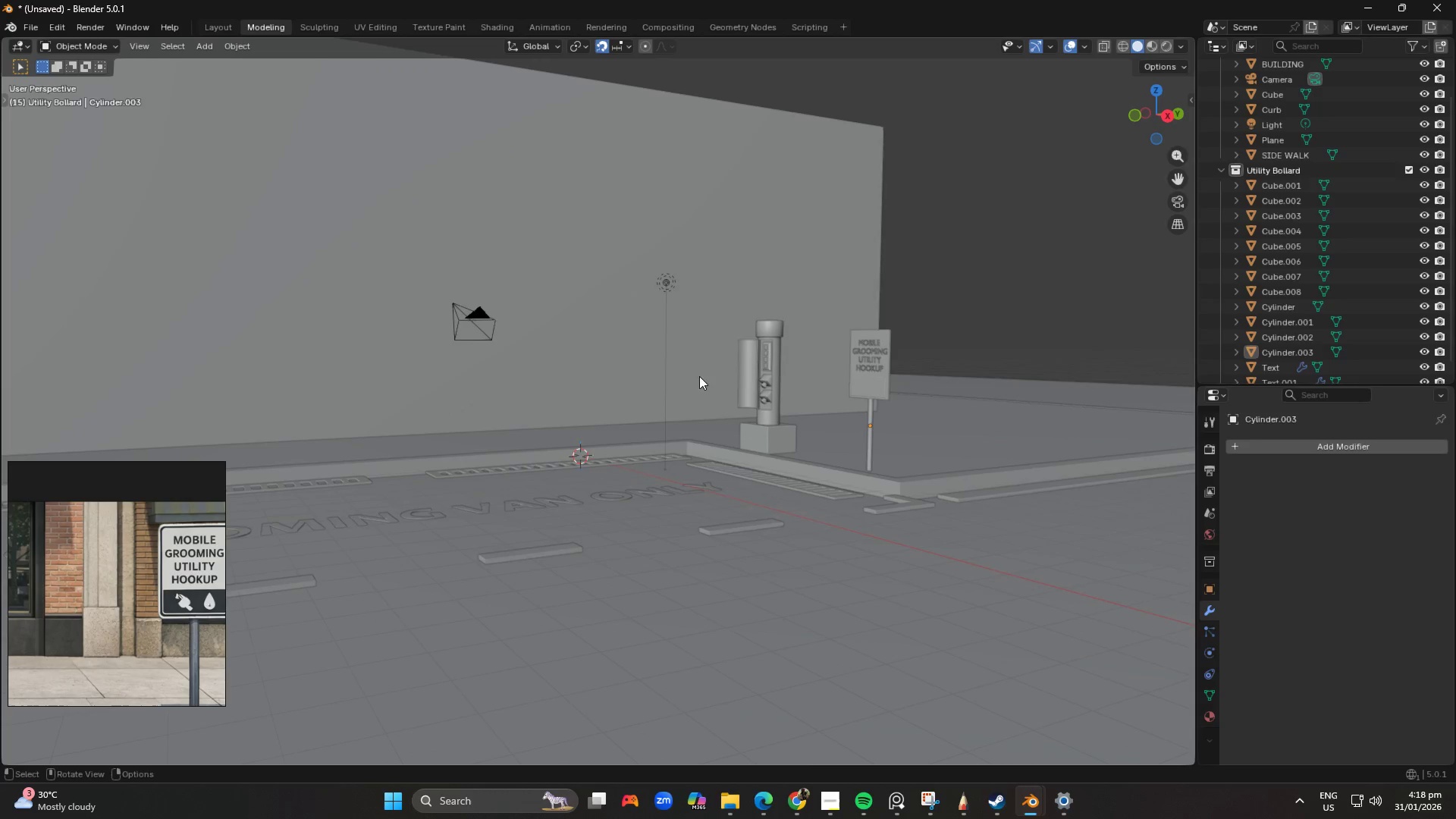 
hold_key(key=ShiftLeft, duration=0.33)
 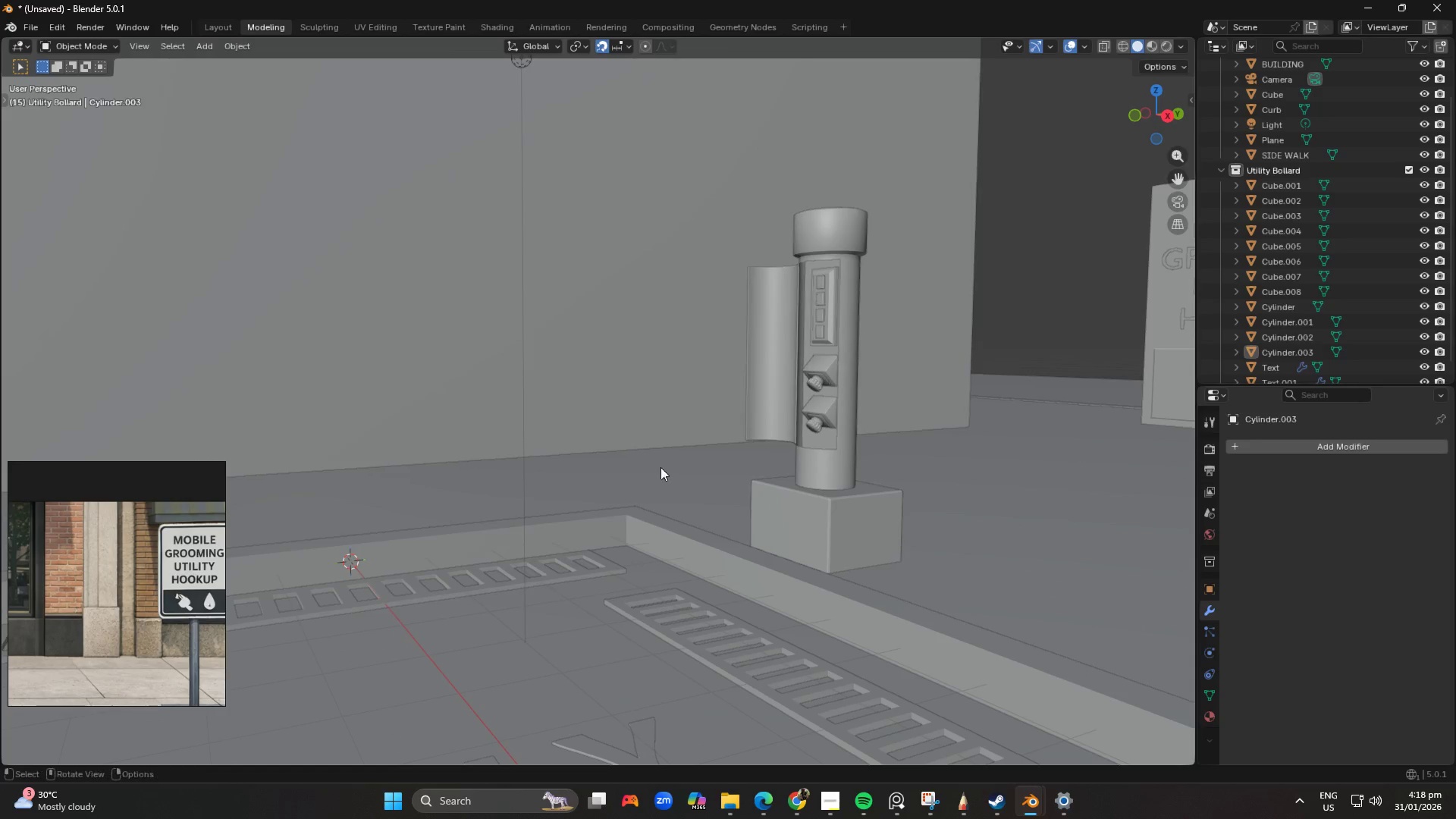 
scroll: coordinate [877, 415], scroll_direction: up, amount: 8.0
 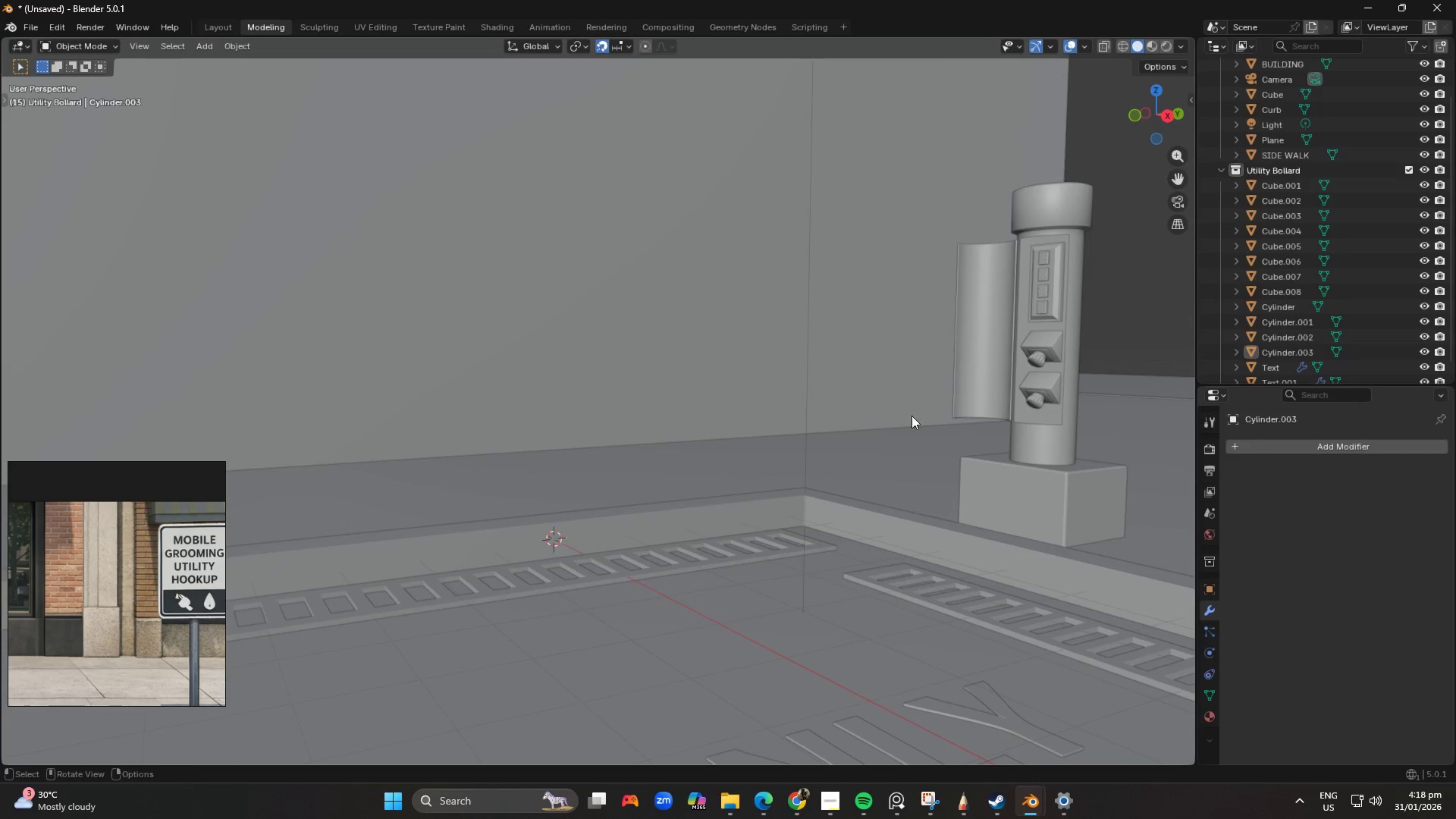 
hold_key(key=ShiftLeft, duration=0.47)
 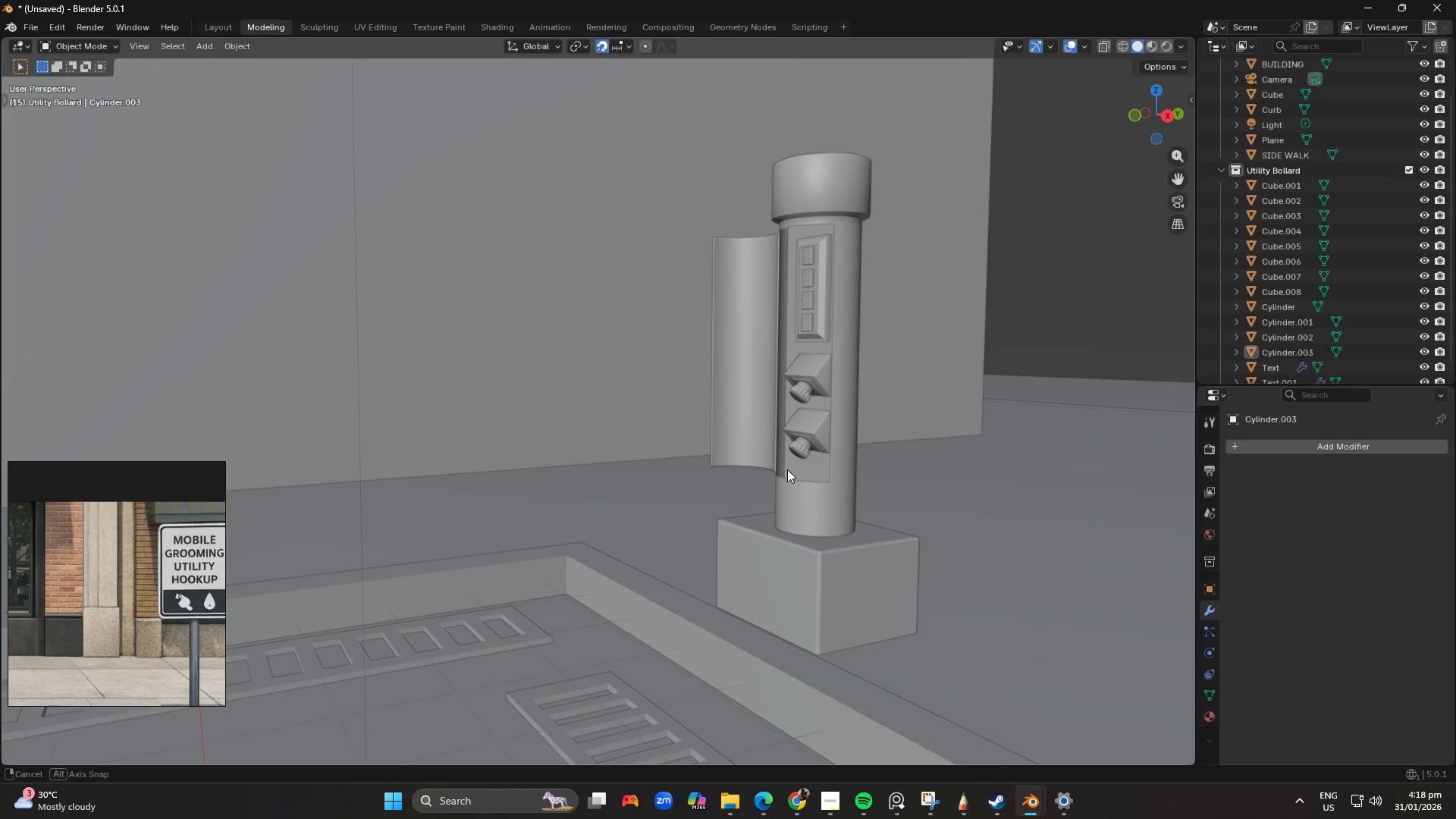 
scroll: coordinate [787, 469], scroll_direction: up, amount: 6.0
 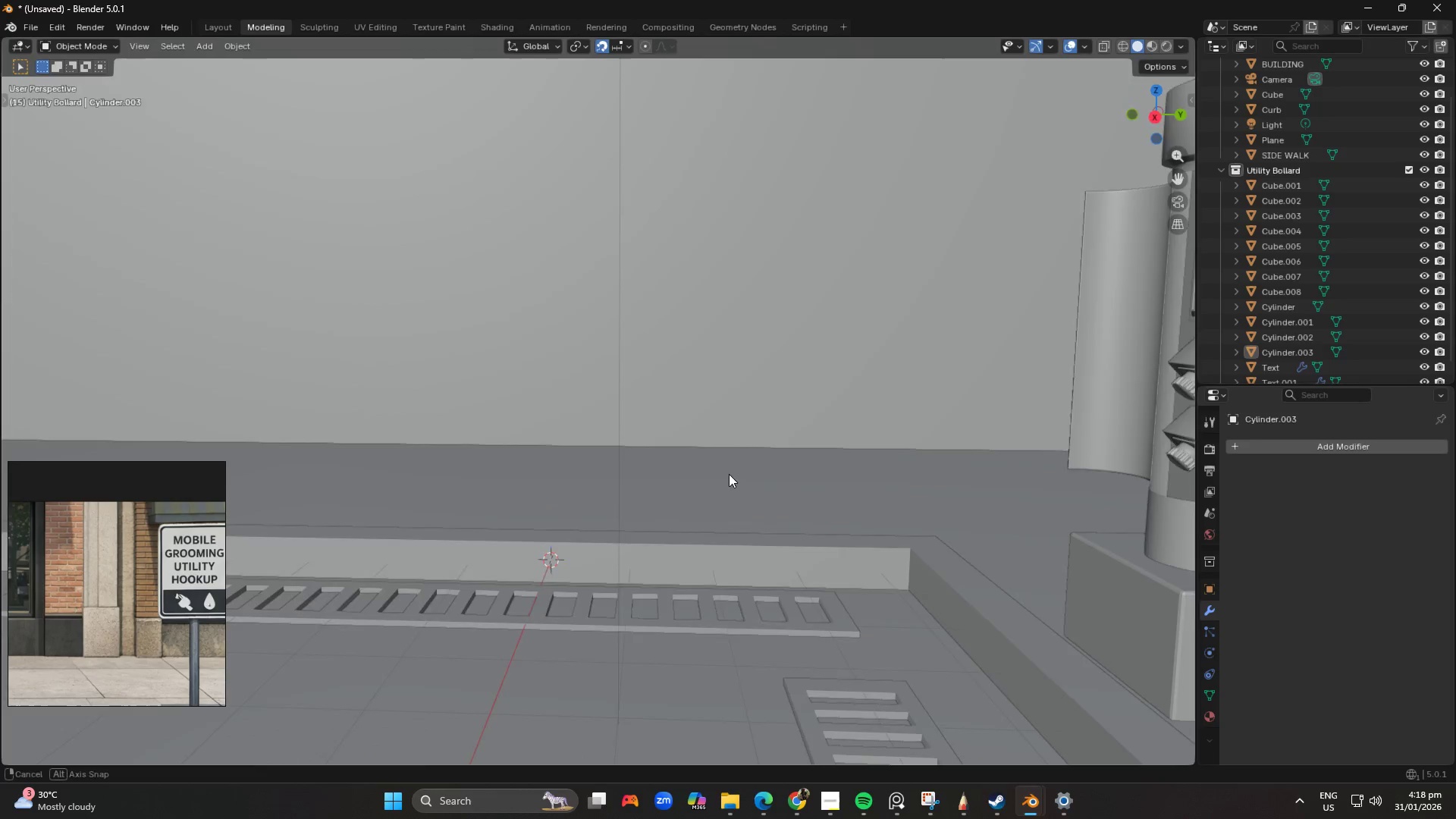 
hold_key(key=ShiftLeft, duration=1.2)
 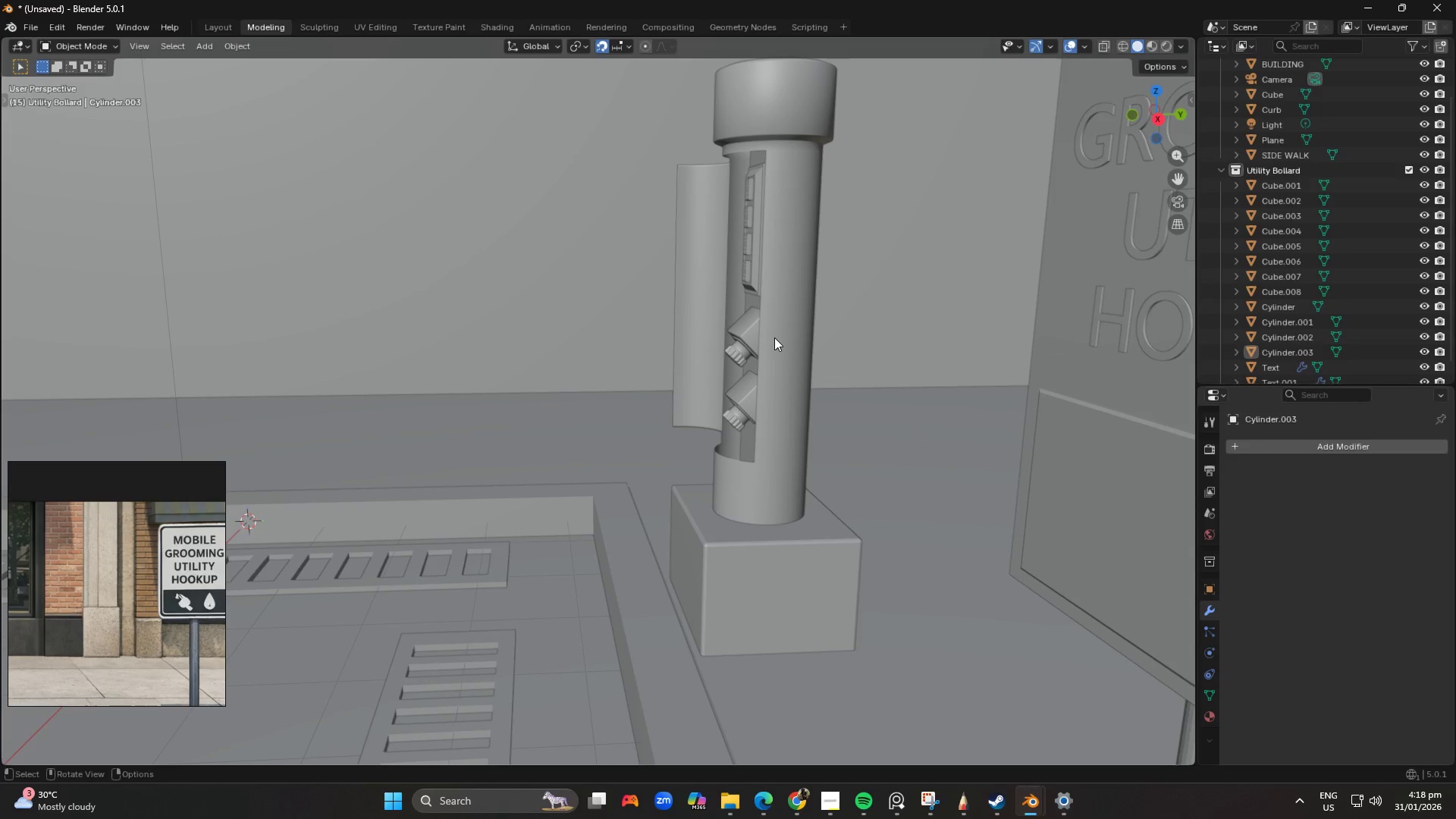 
scroll: coordinate [778, 350], scroll_direction: down, amount: 5.0
 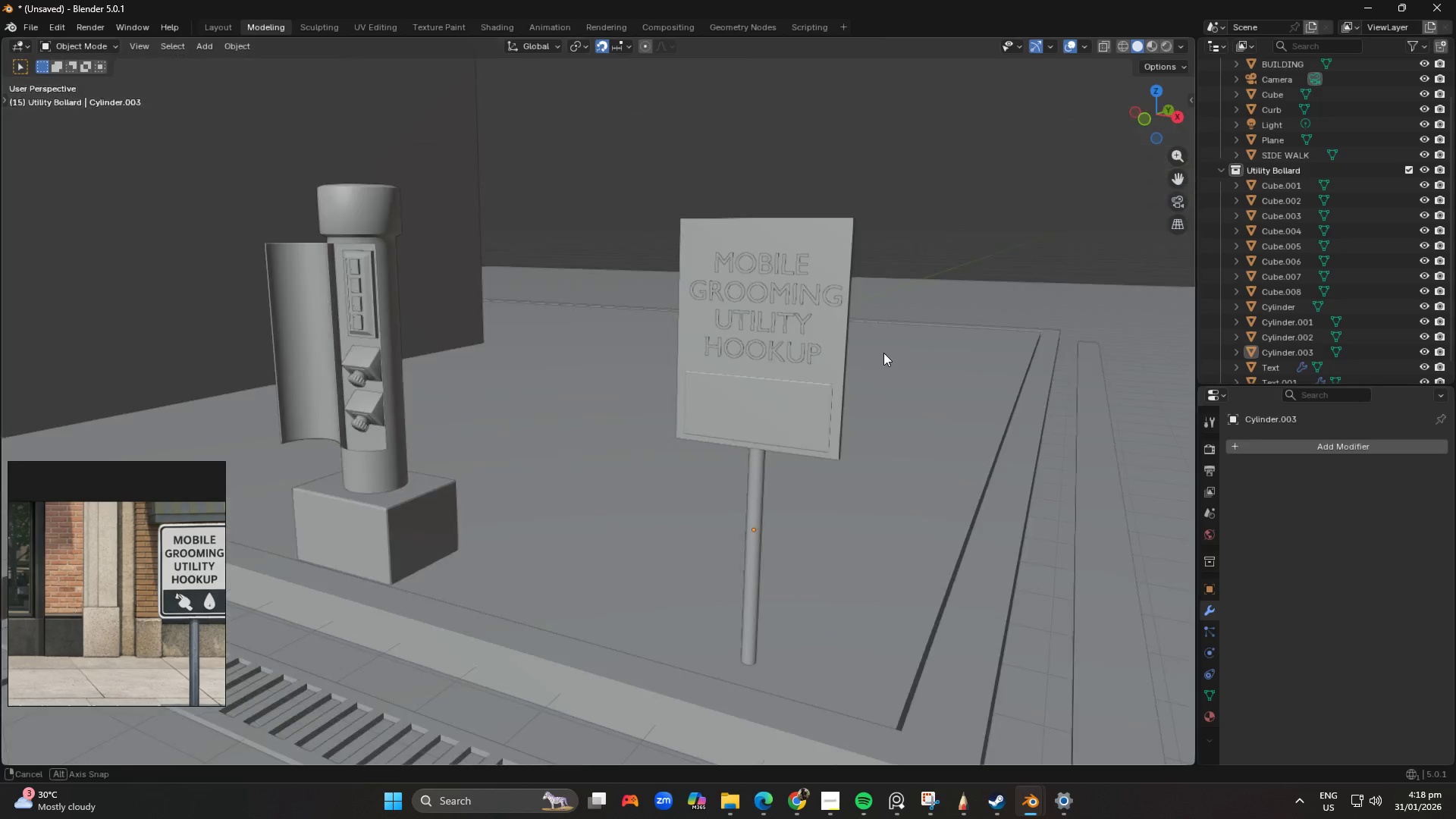 
hold_key(key=ShiftLeft, duration=0.38)
 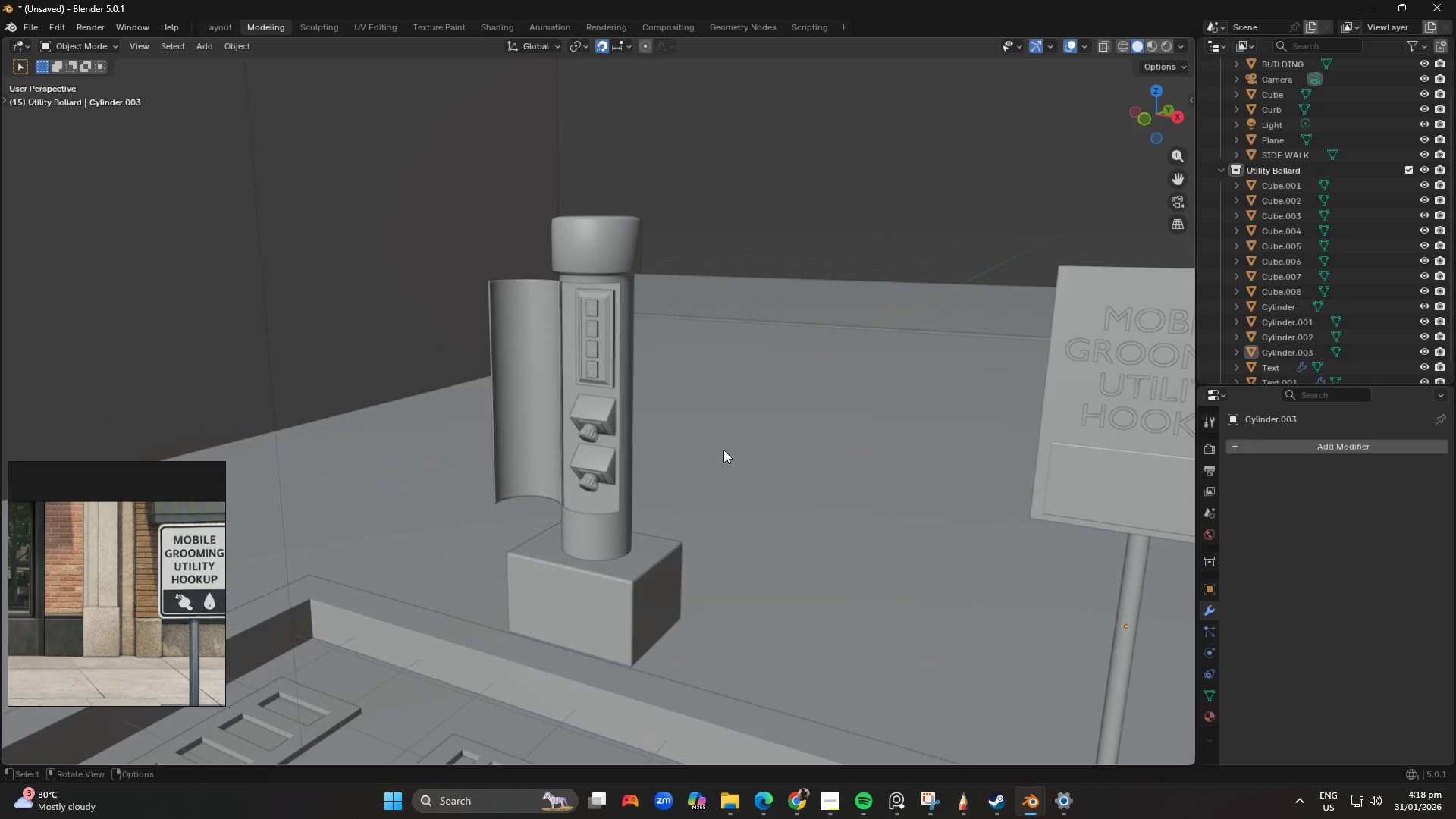 
scroll: coordinate [596, 510], scroll_direction: up, amount: 5.0
 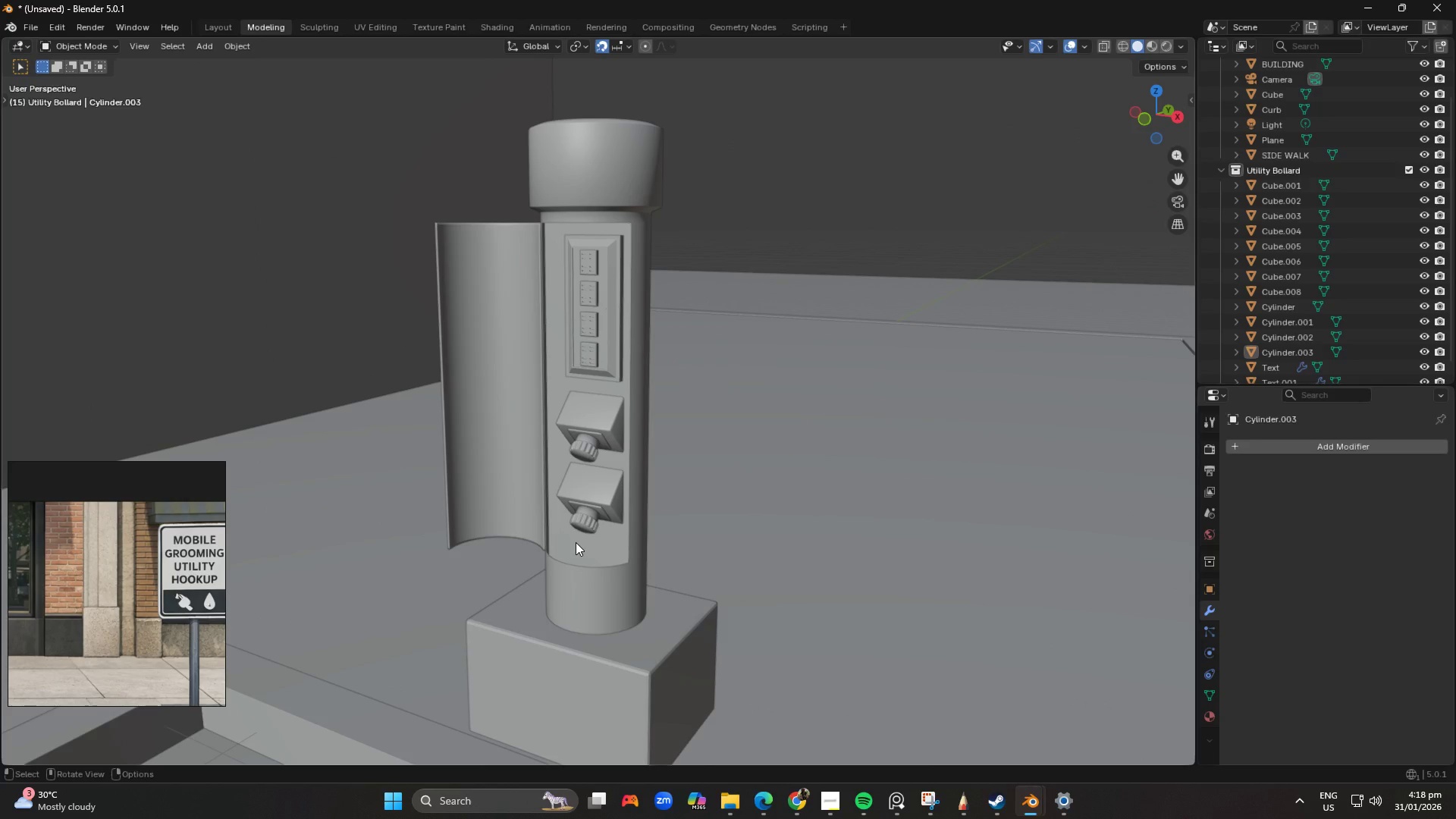 
scroll: coordinate [582, 544], scroll_direction: down, amount: 2.0
 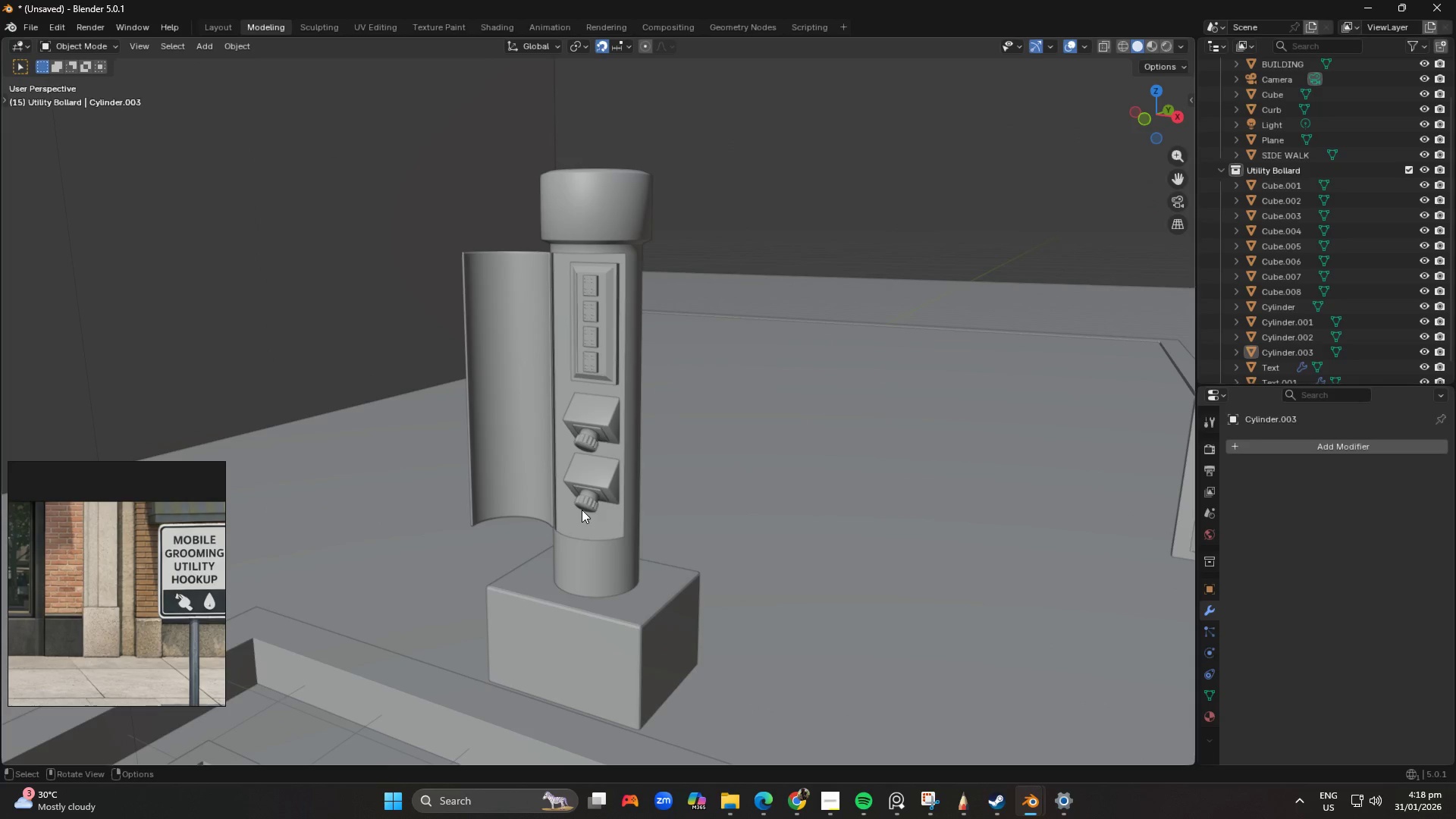 
left_click([582, 507])
 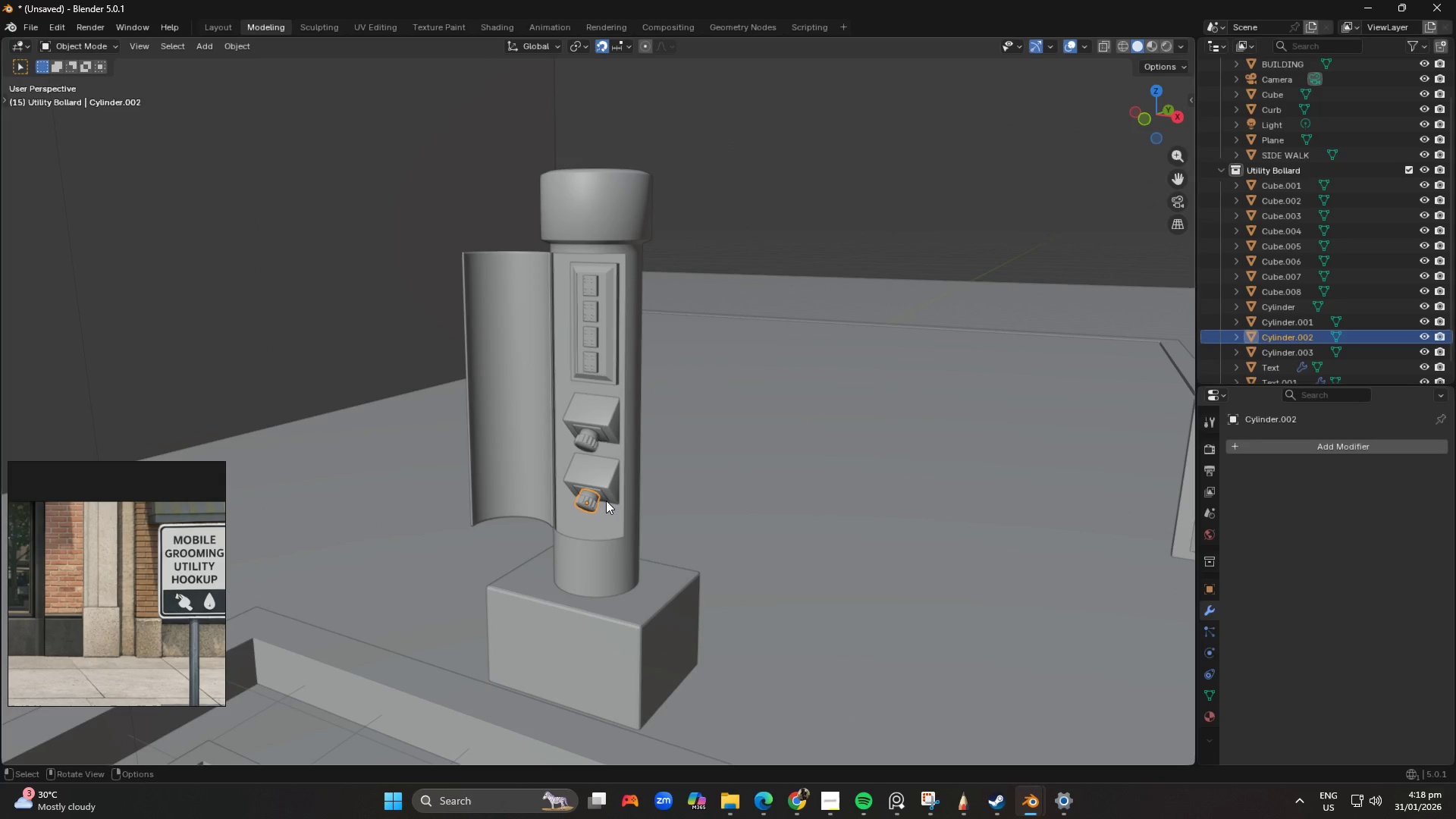 
scroll: coordinate [615, 493], scroll_direction: down, amount: 6.0
 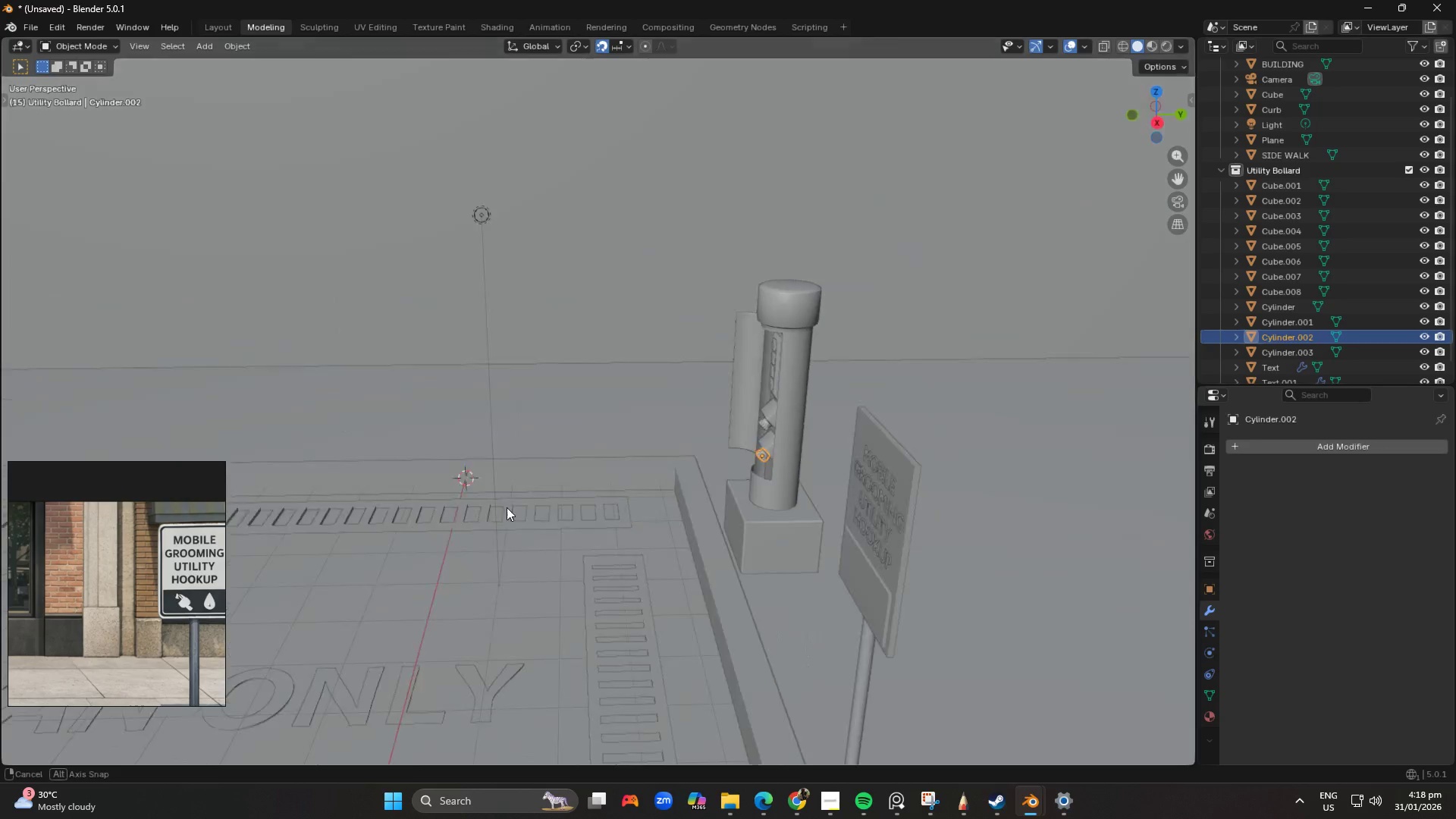 
scroll: coordinate [656, 539], scroll_direction: up, amount: 6.0
 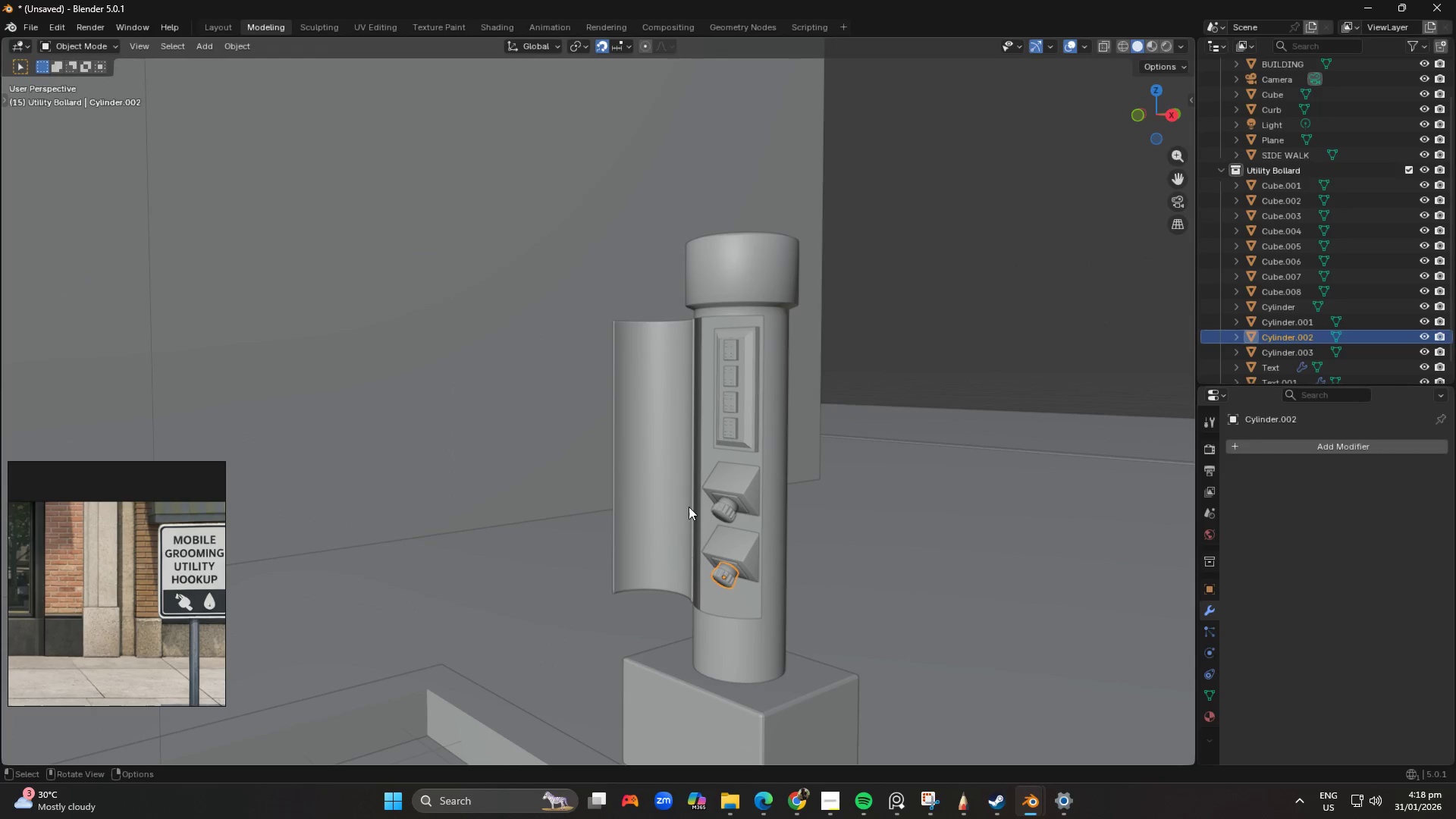 
key(Tab)
 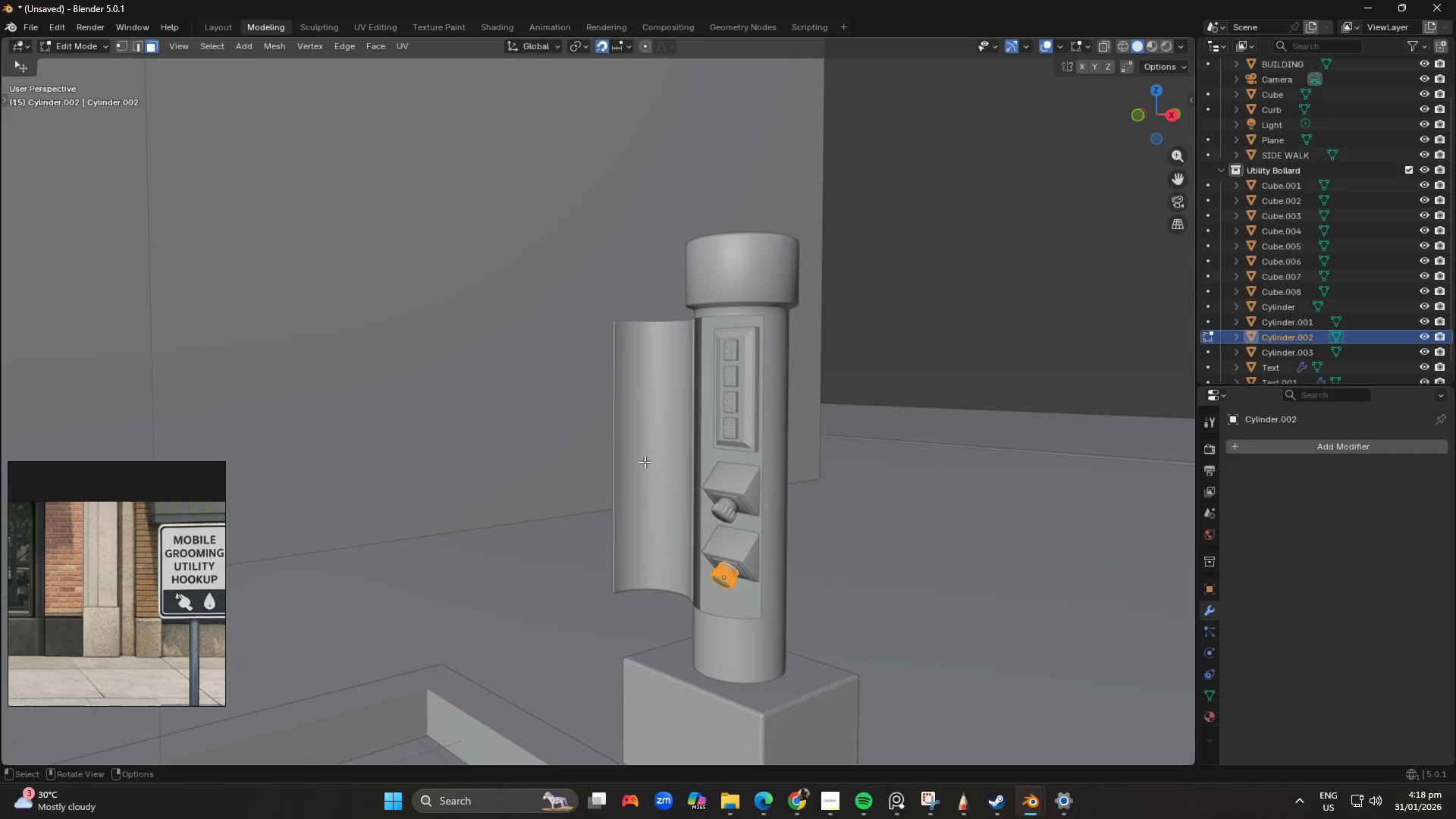 
right_click([645, 462])
 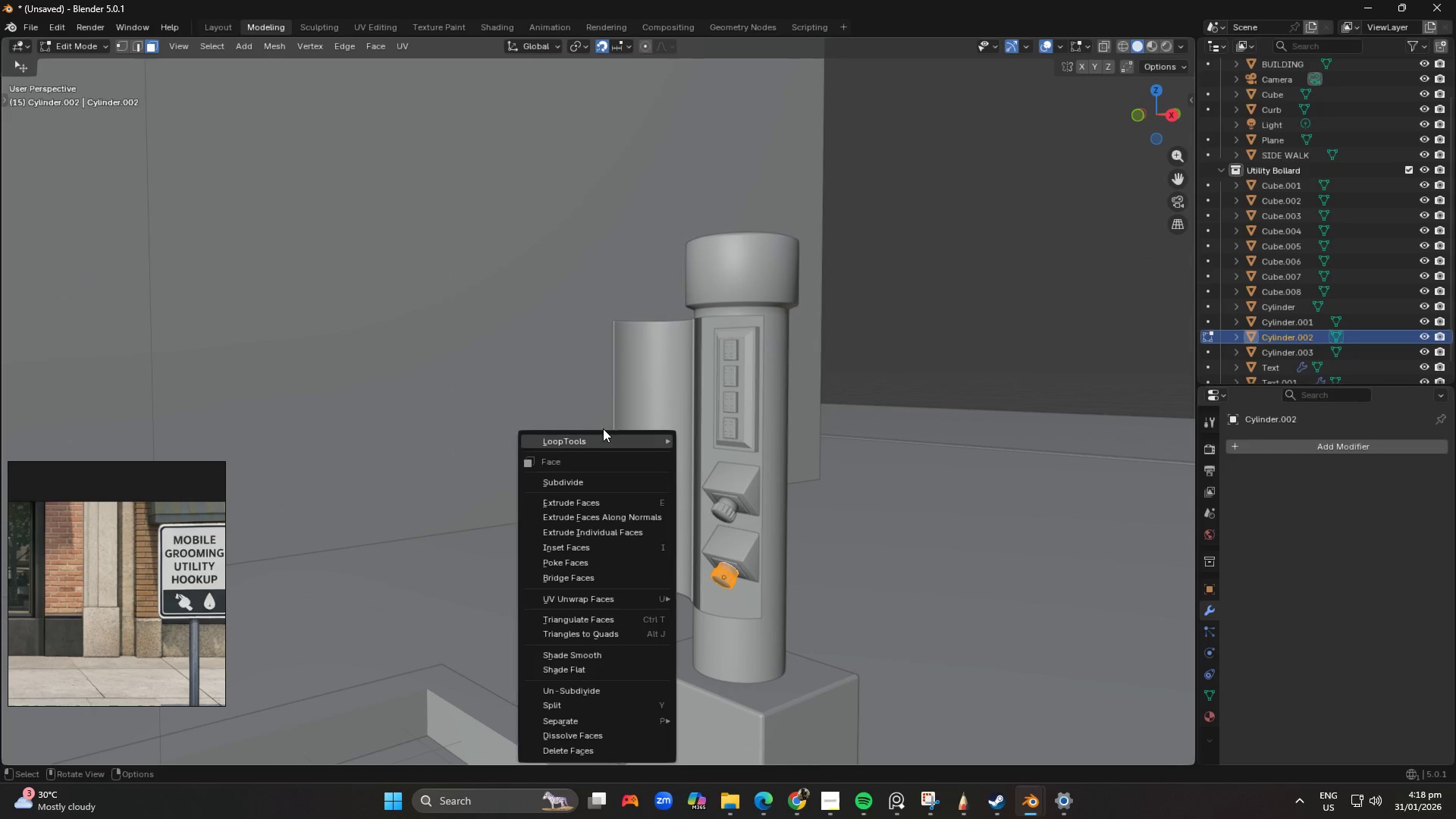 
key(Tab)
 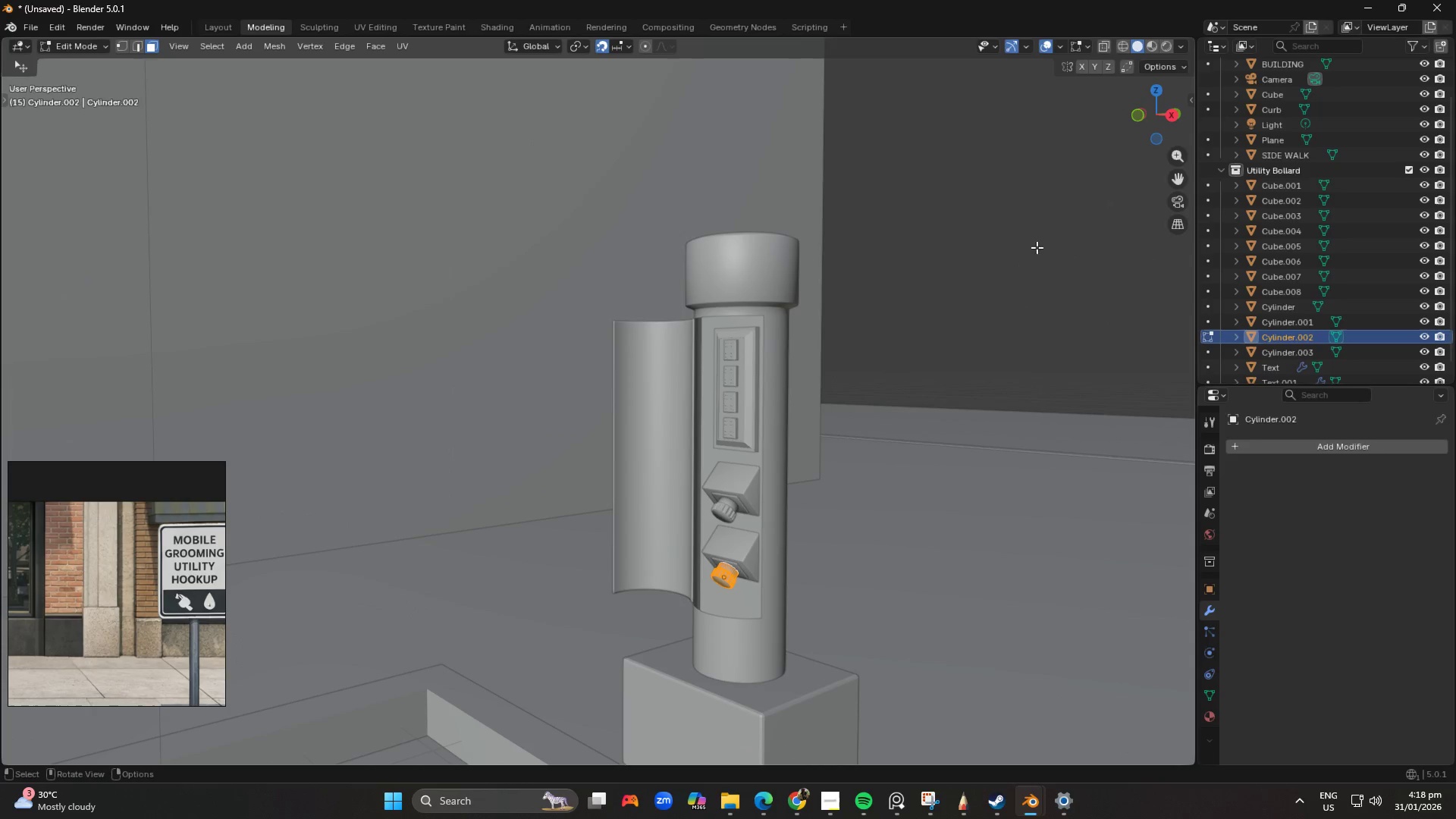 
key(Tab)
 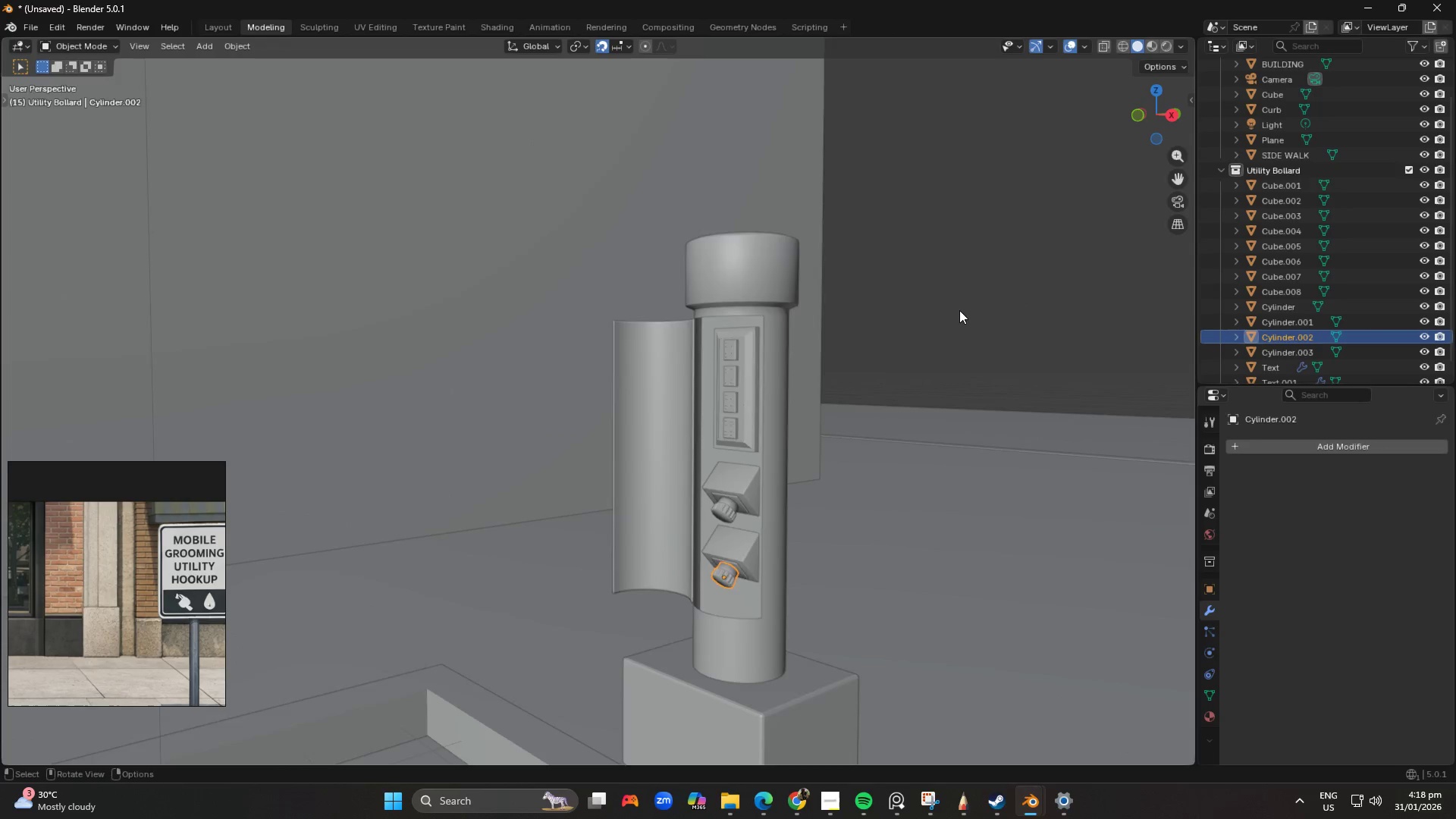 
scroll: coordinate [780, 386], scroll_direction: down, amount: 12.0
 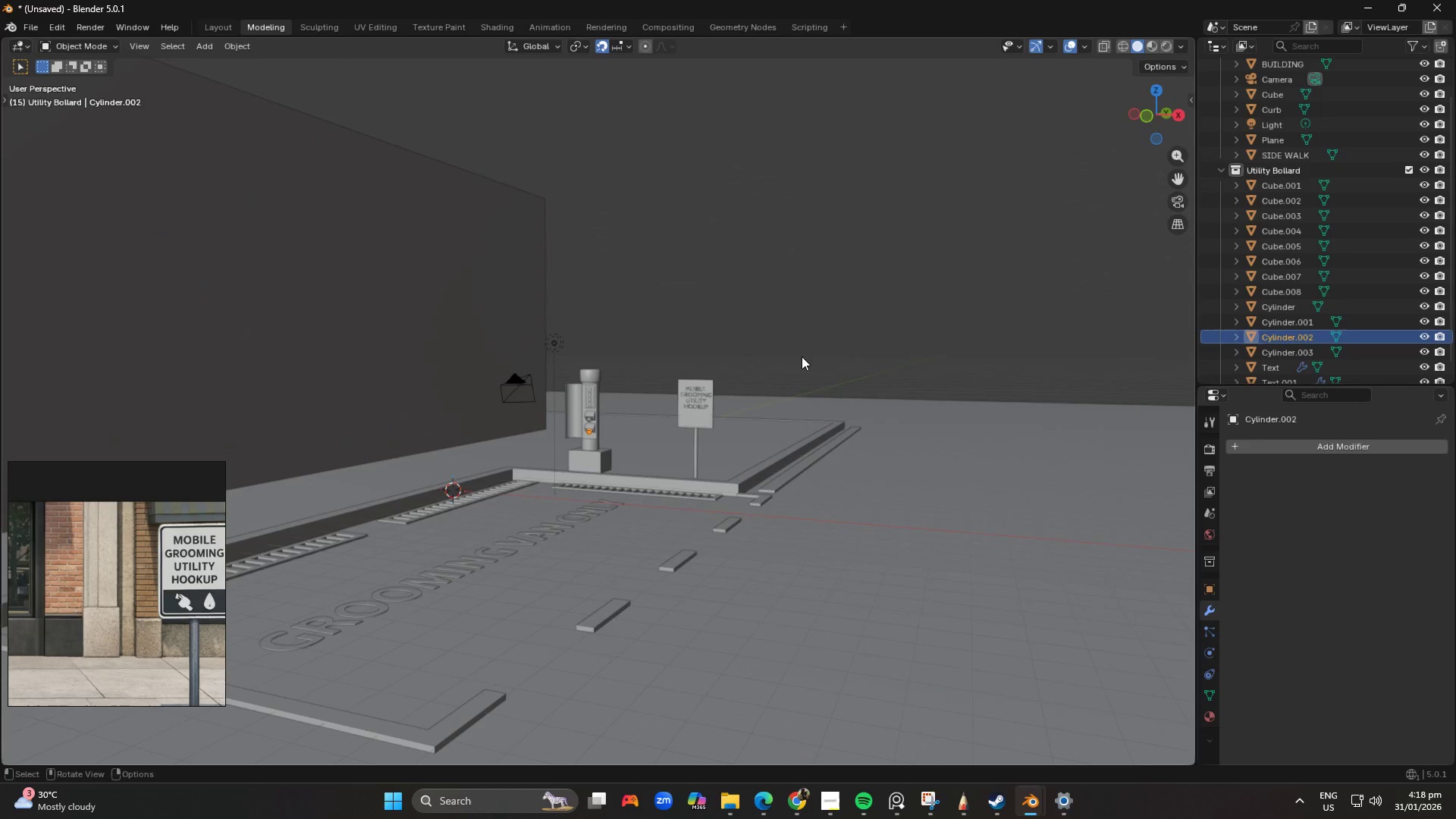 
left_click([860, 315])
 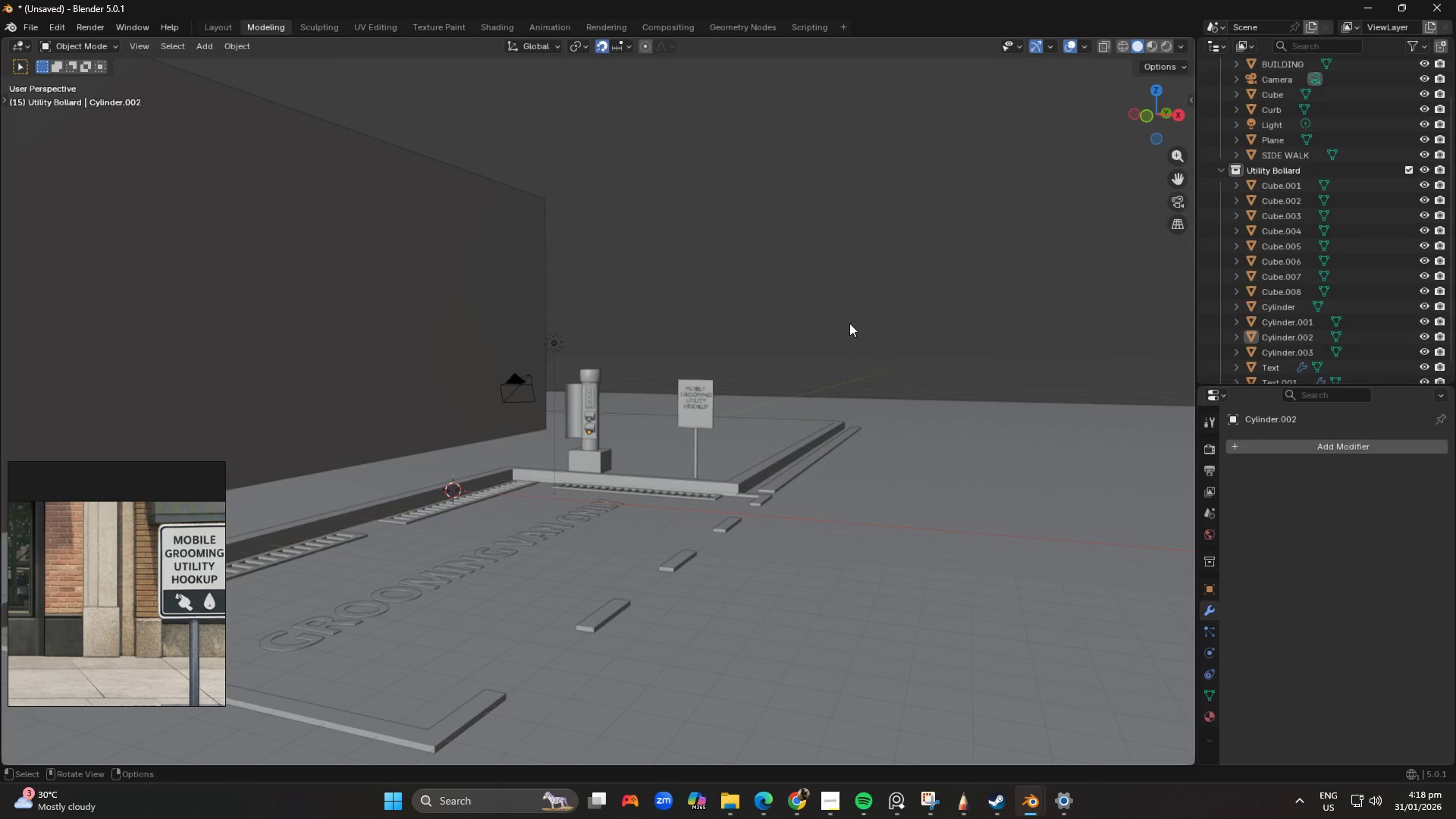 
key(Shift+ShiftLeft)
 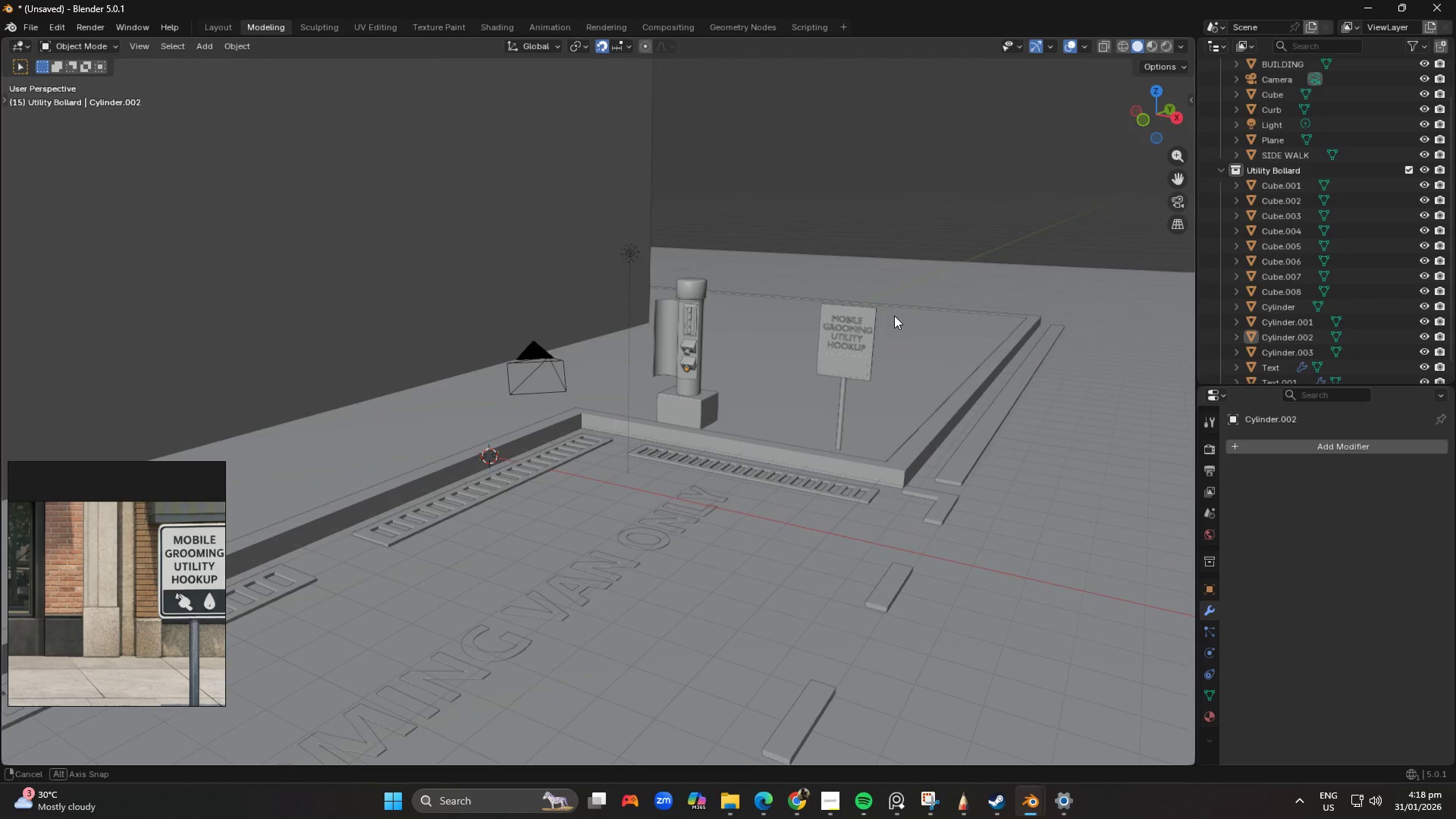 
scroll: coordinate [772, 366], scroll_direction: up, amount: 5.0
 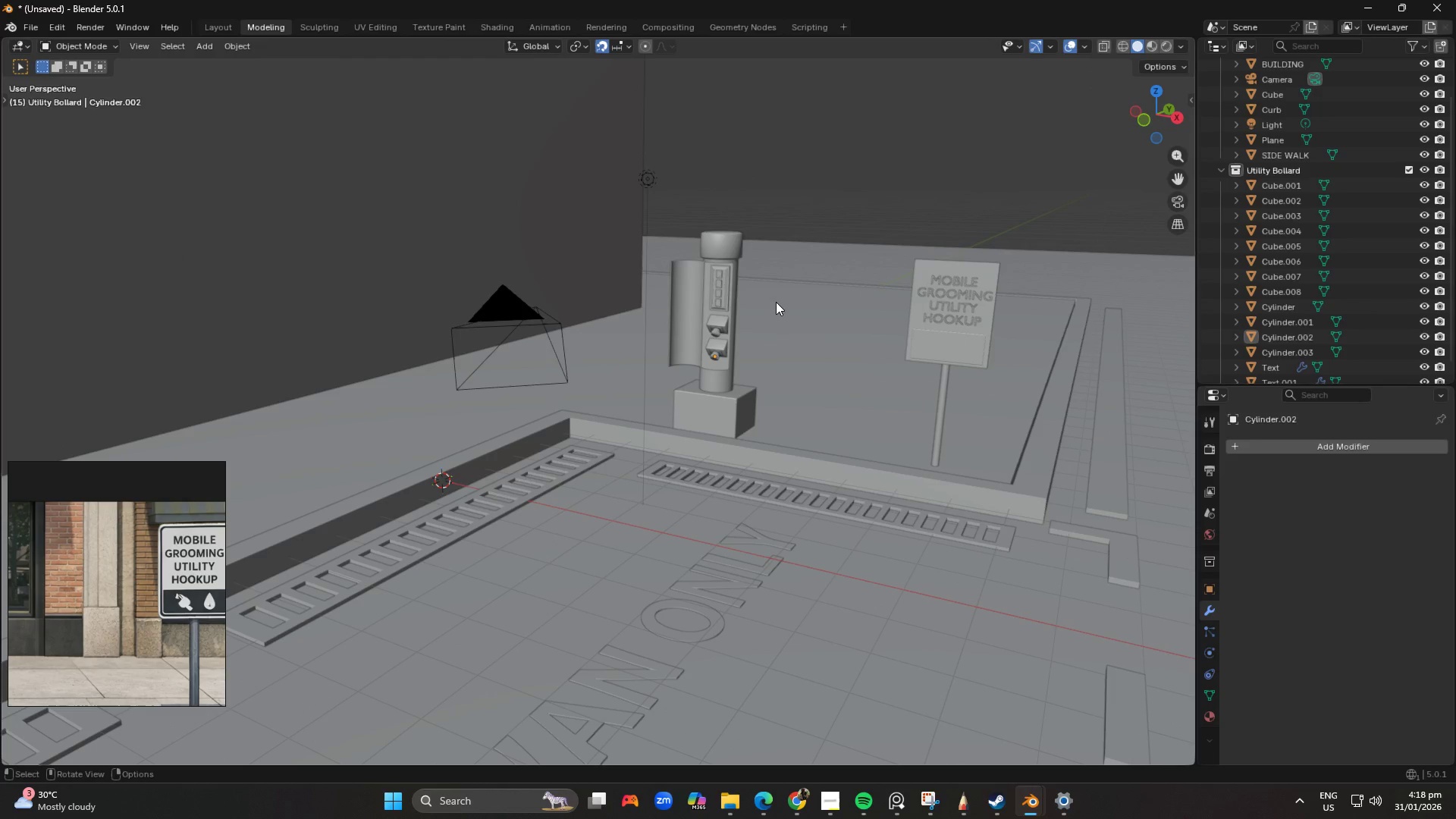 
hold_key(key=ShiftLeft, duration=0.36)
 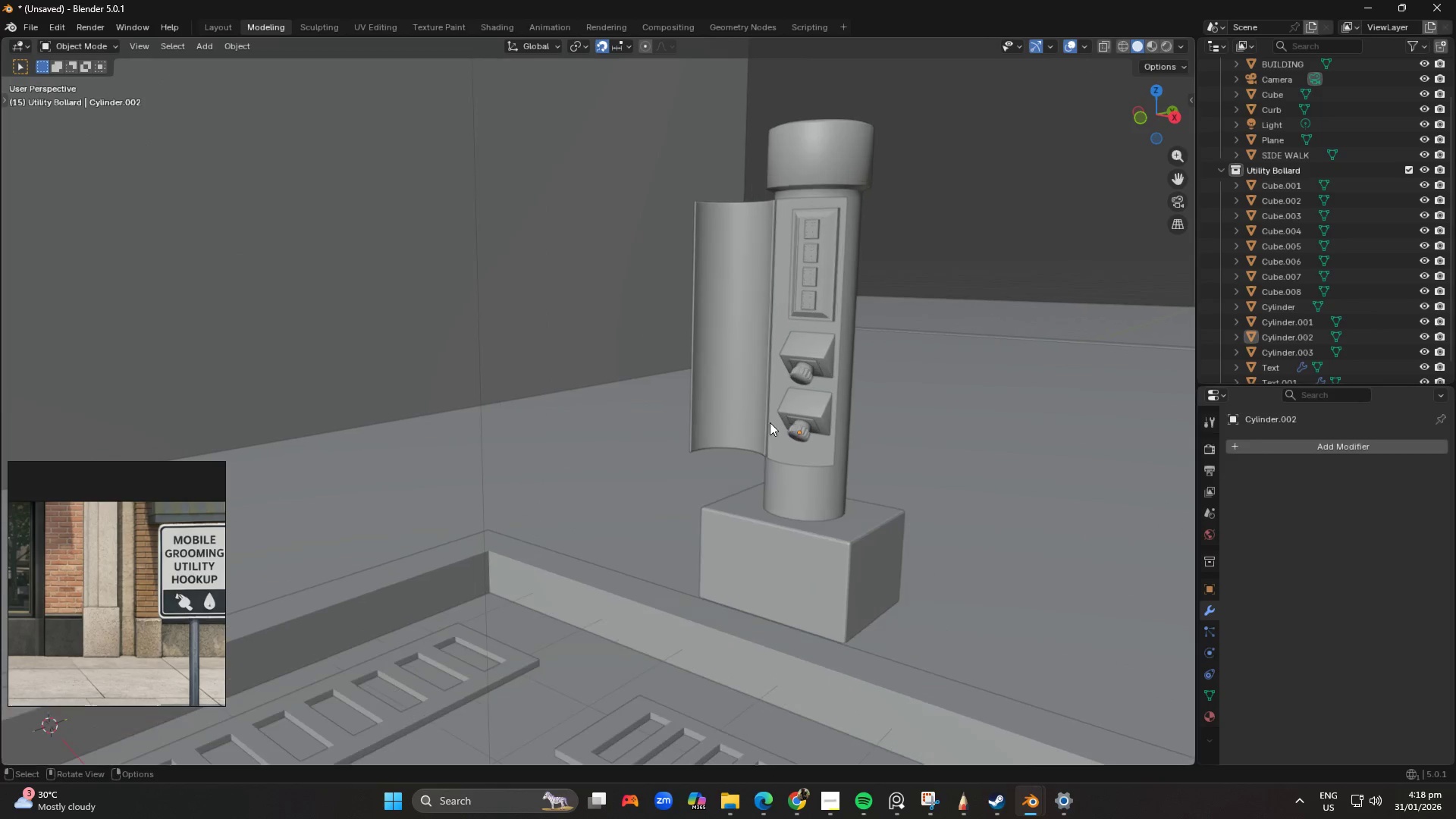 
hold_key(key=ShiftLeft, duration=0.33)
 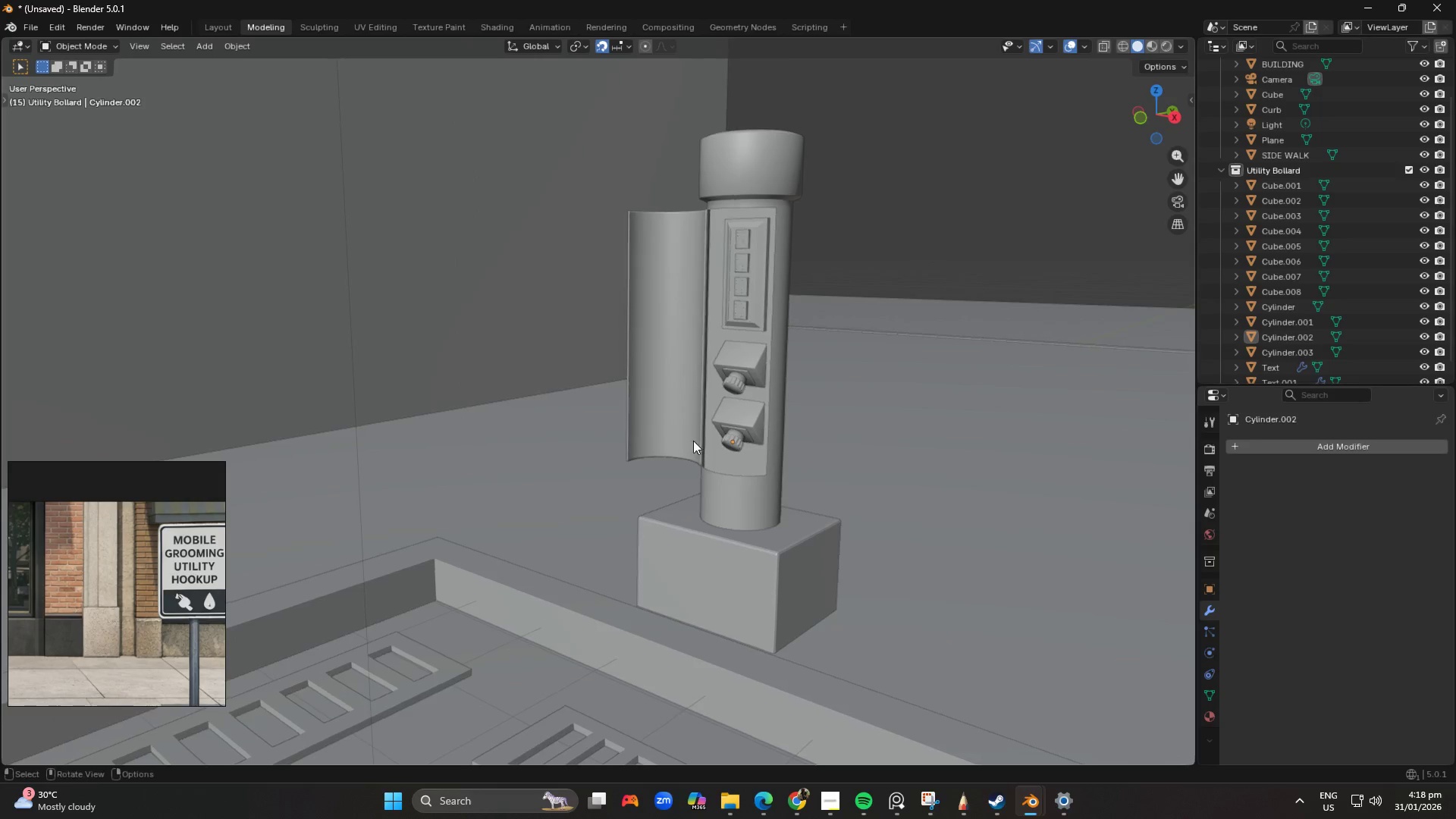 
scroll: coordinate [739, 459], scroll_direction: up, amount: 10.0
 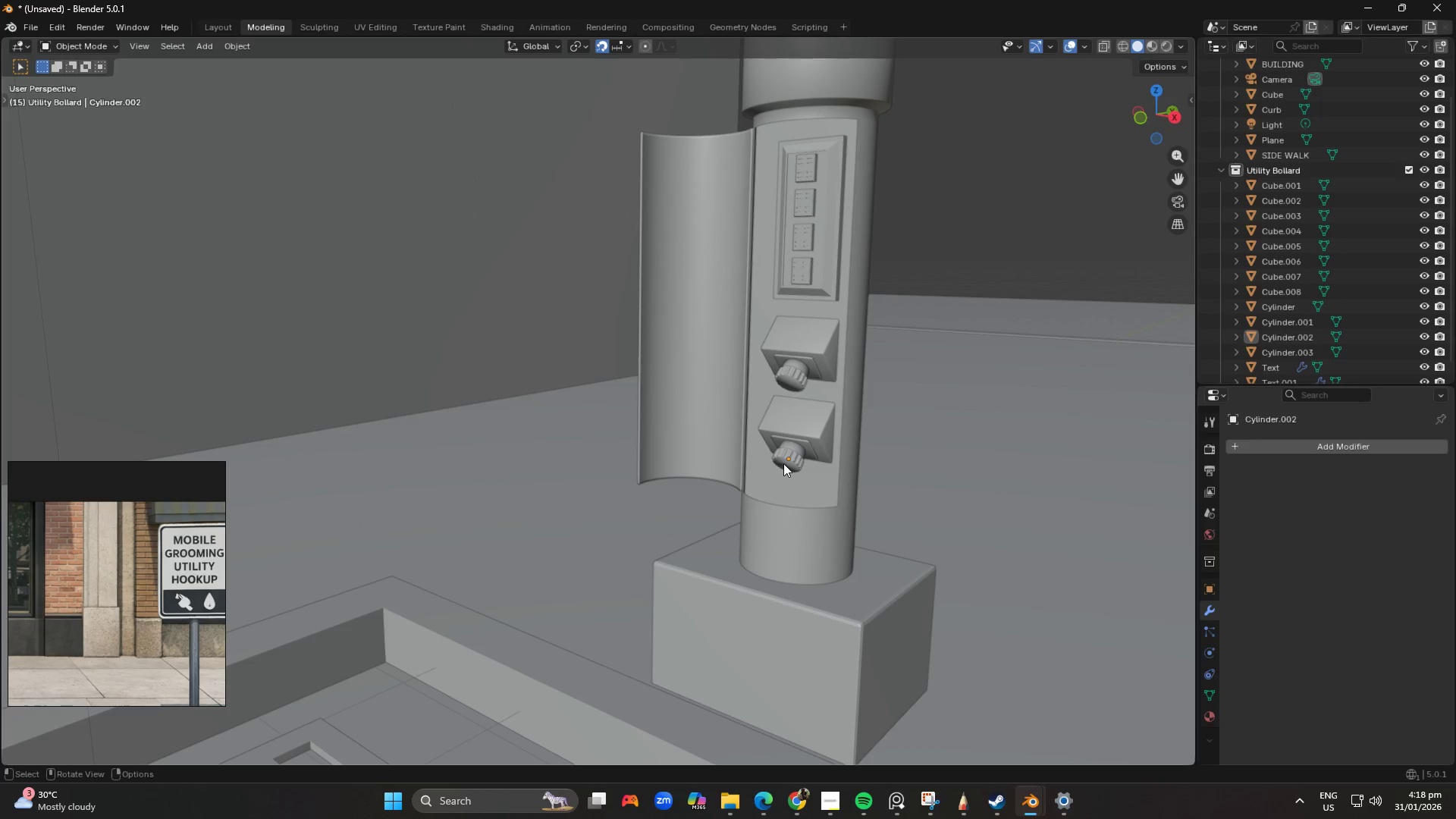 
left_click([786, 463])
 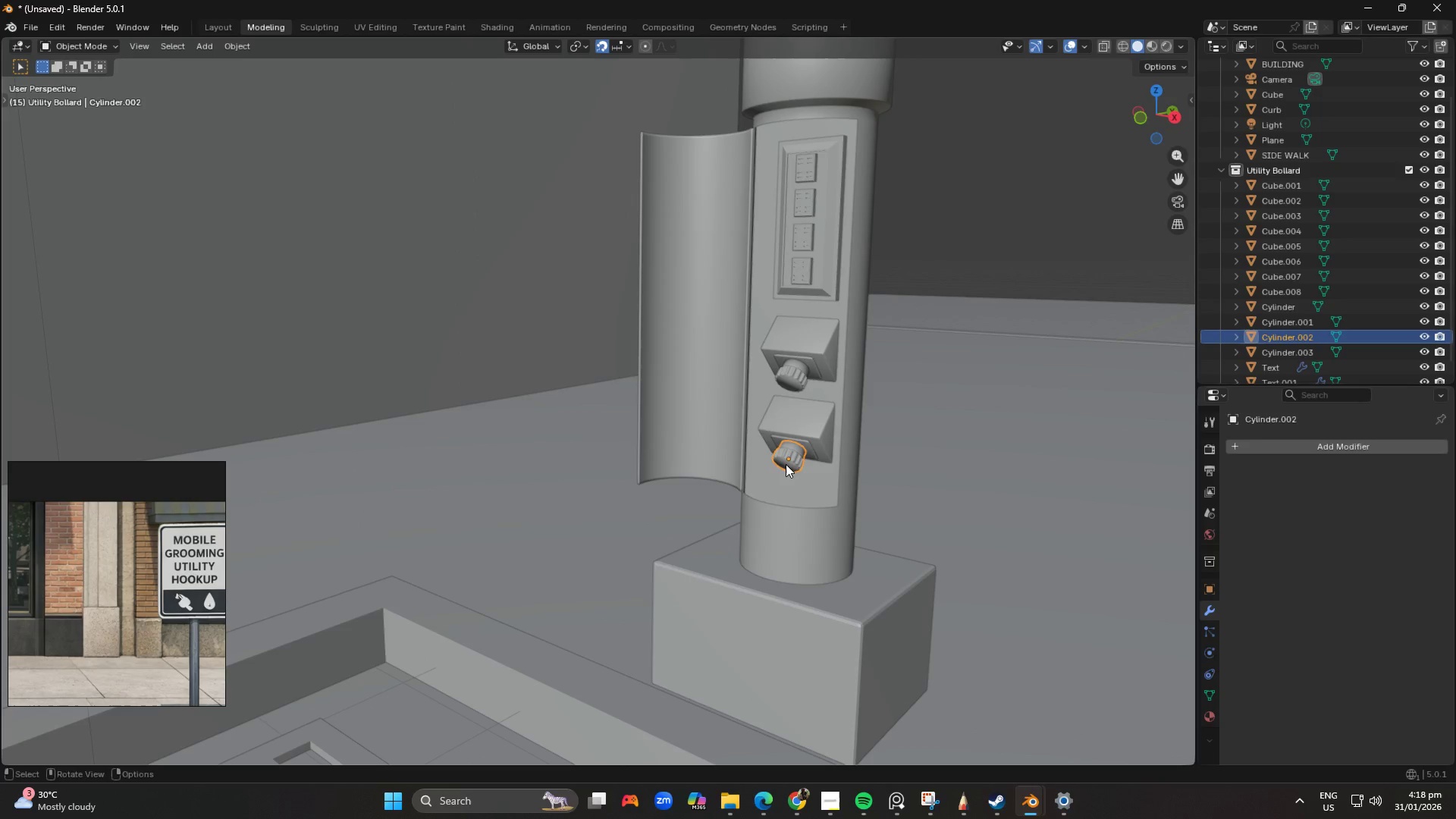 
right_click([786, 464])
 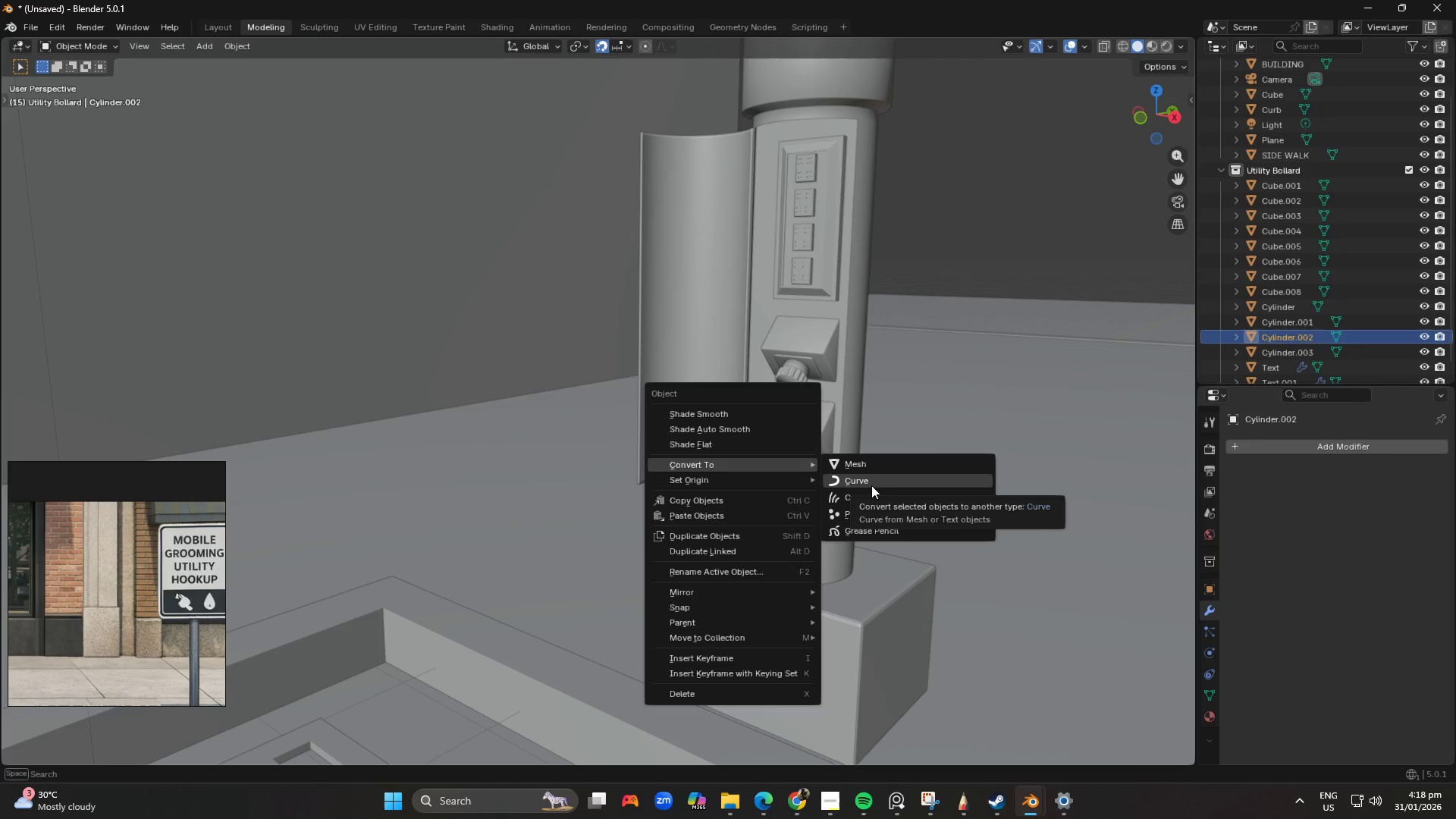 
wait(14.81)
 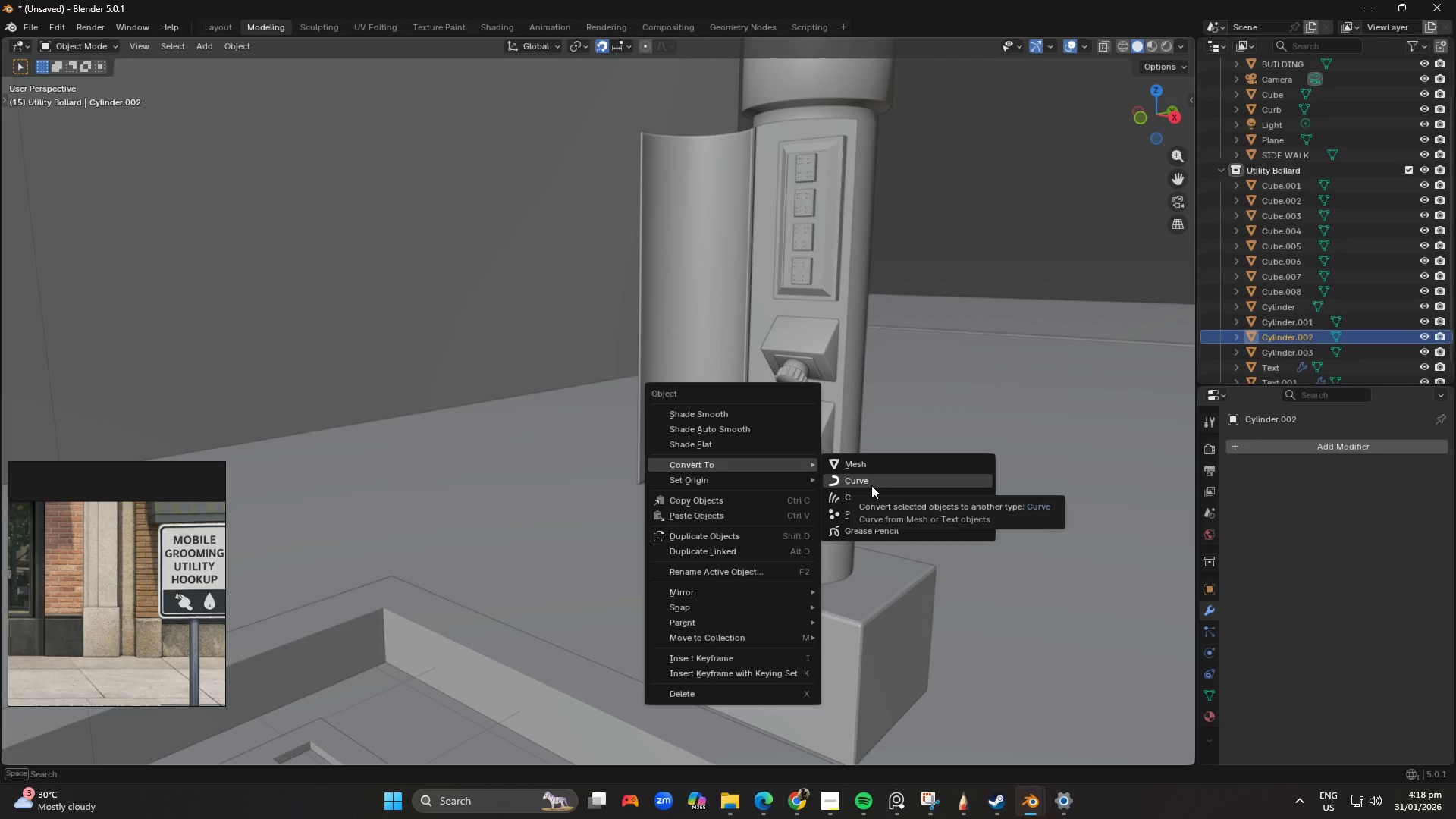 
left_click([873, 485])
 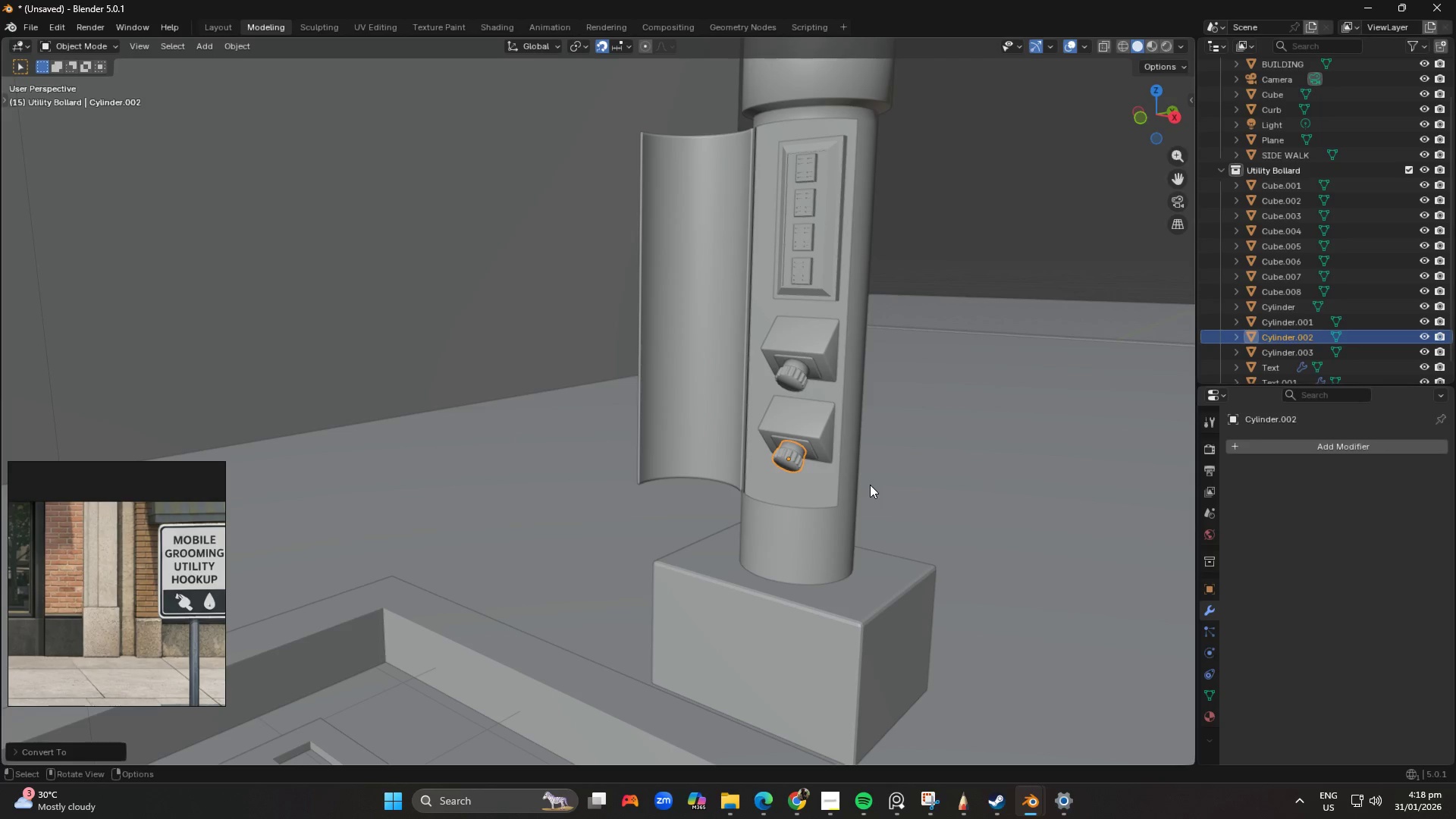 
middle_click([858, 484])
 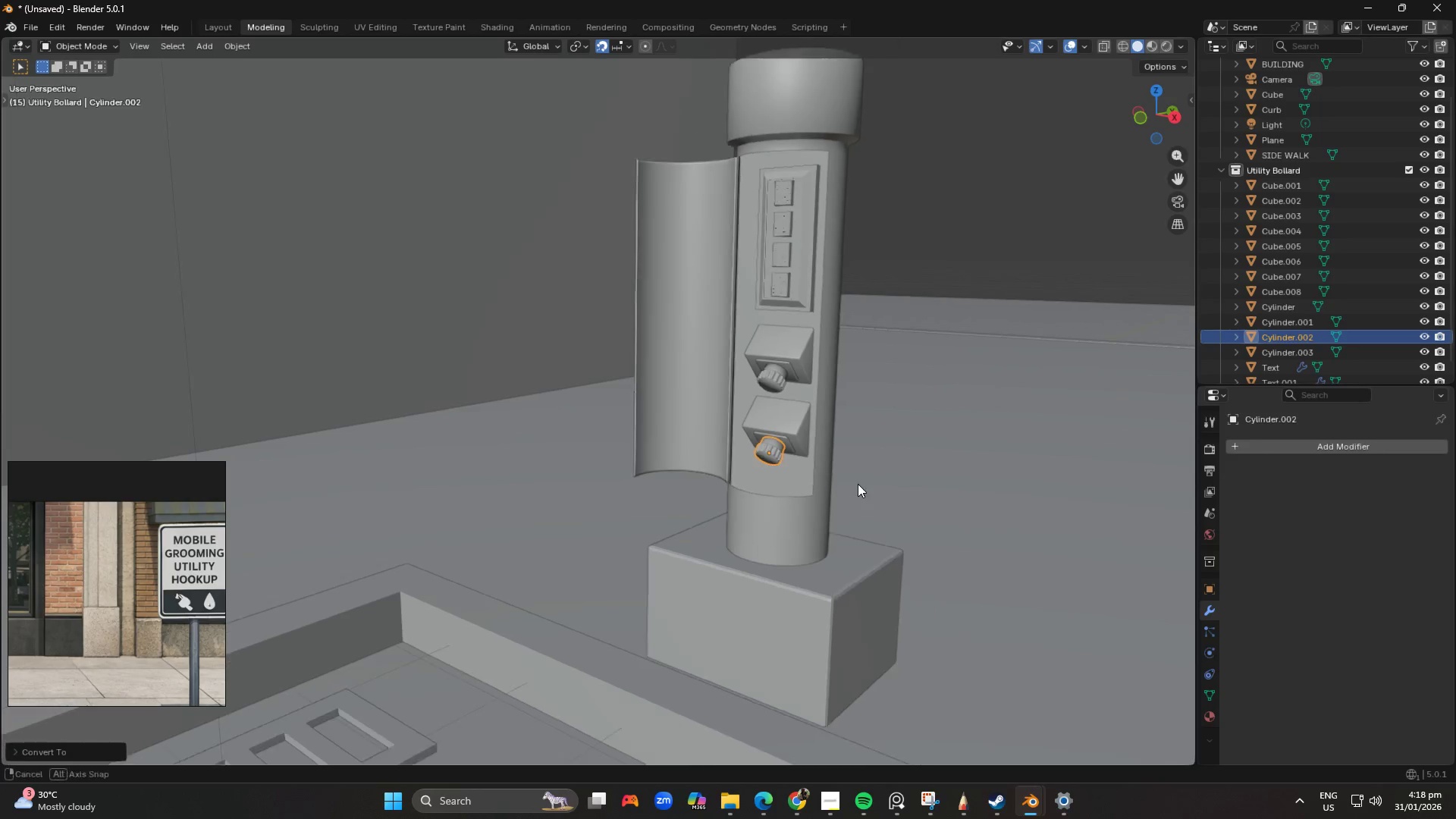 
scroll: coordinate [724, 504], scroll_direction: down, amount: 15.0
 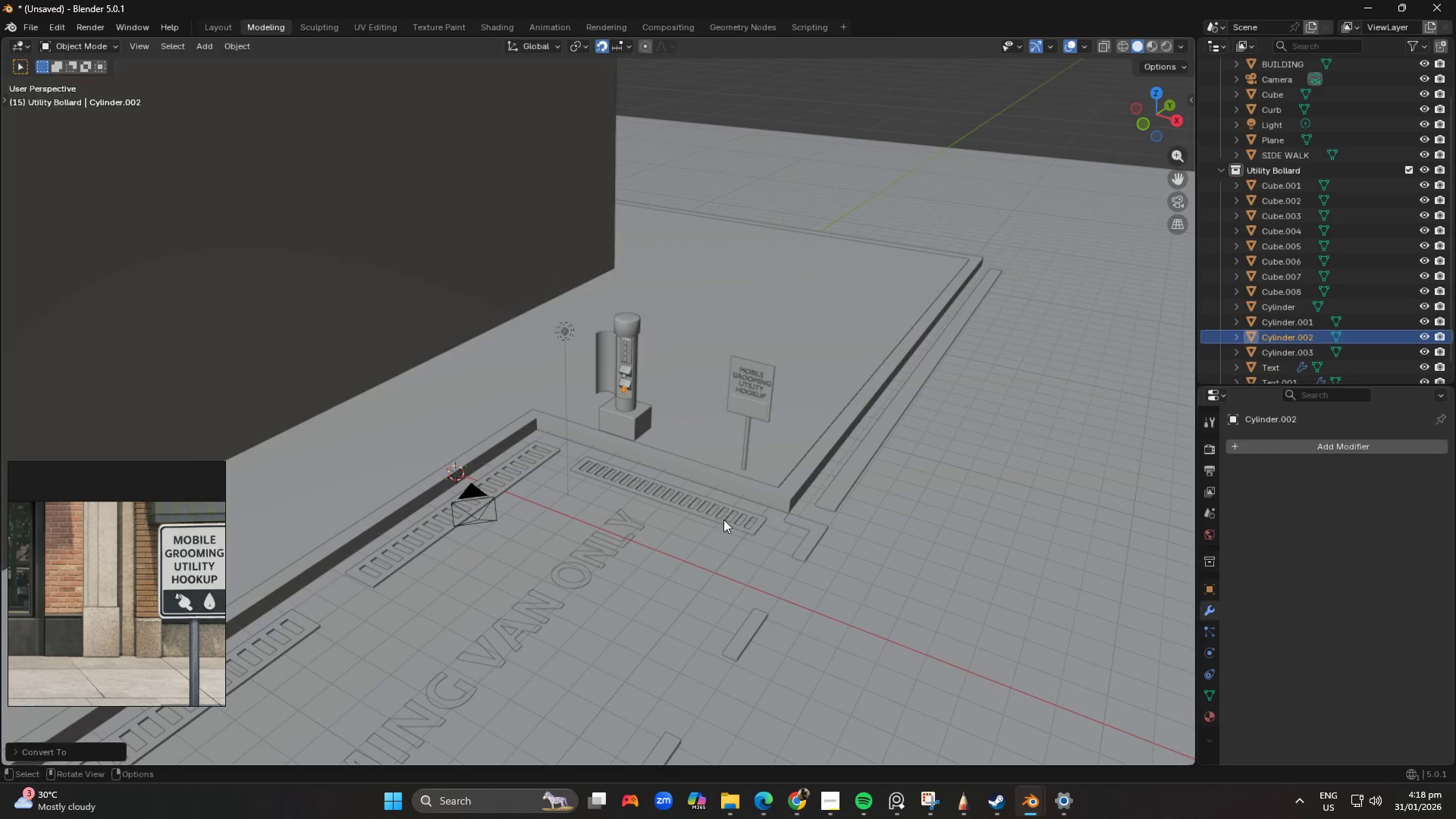 
key(G)
 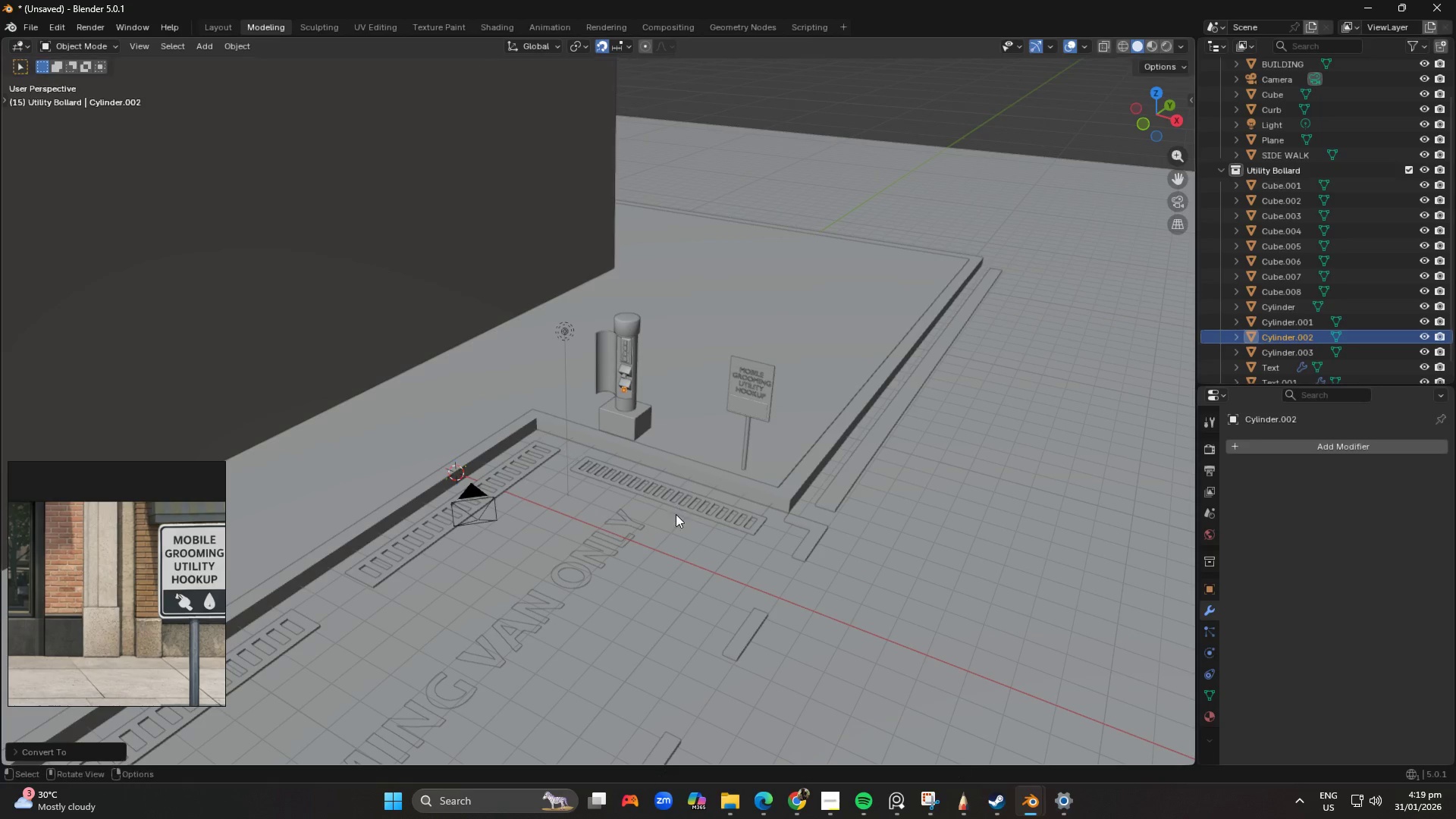 
scroll: coordinate [682, 422], scroll_direction: up, amount: 8.0
 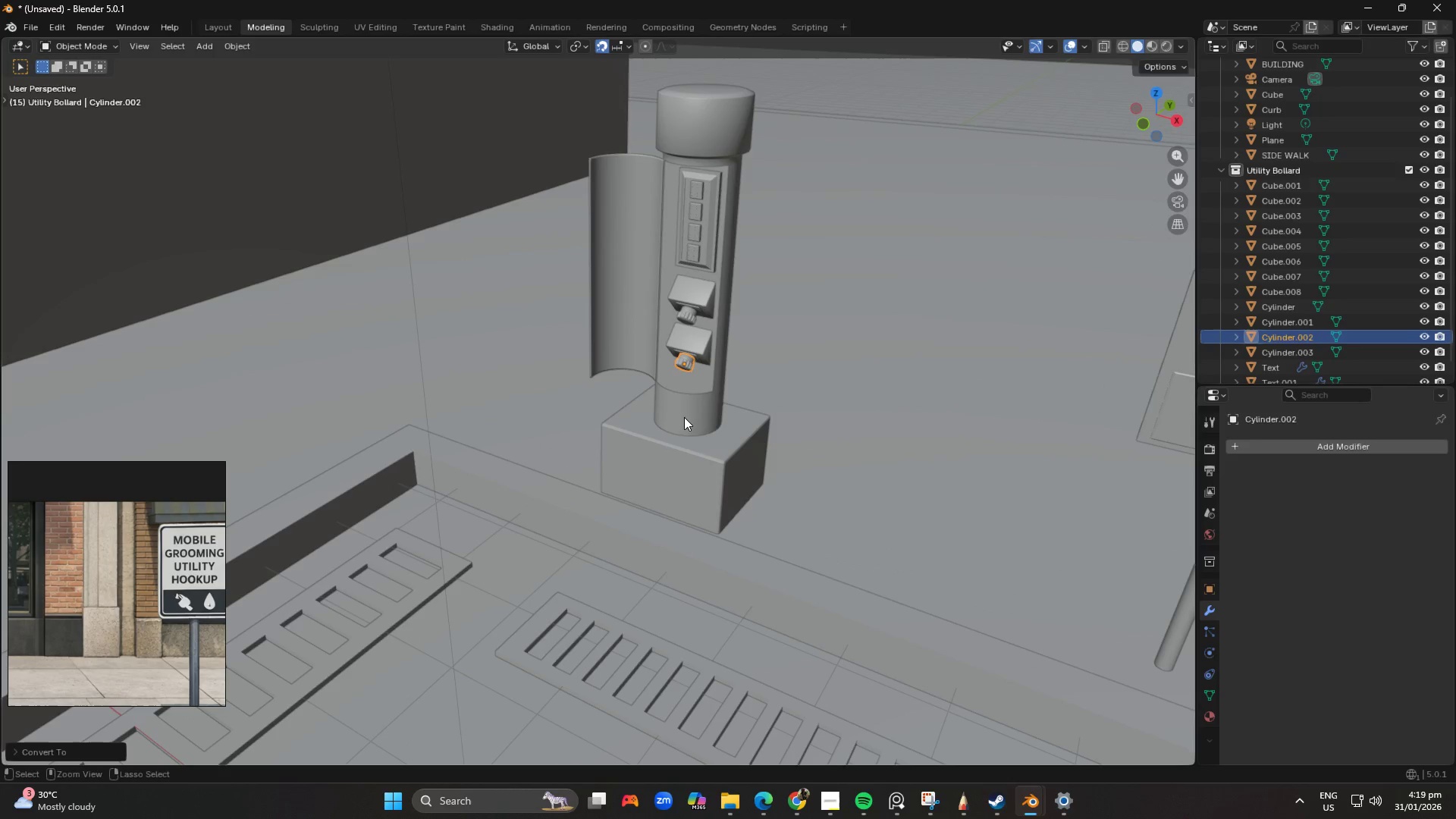 
key(Control+Z)
 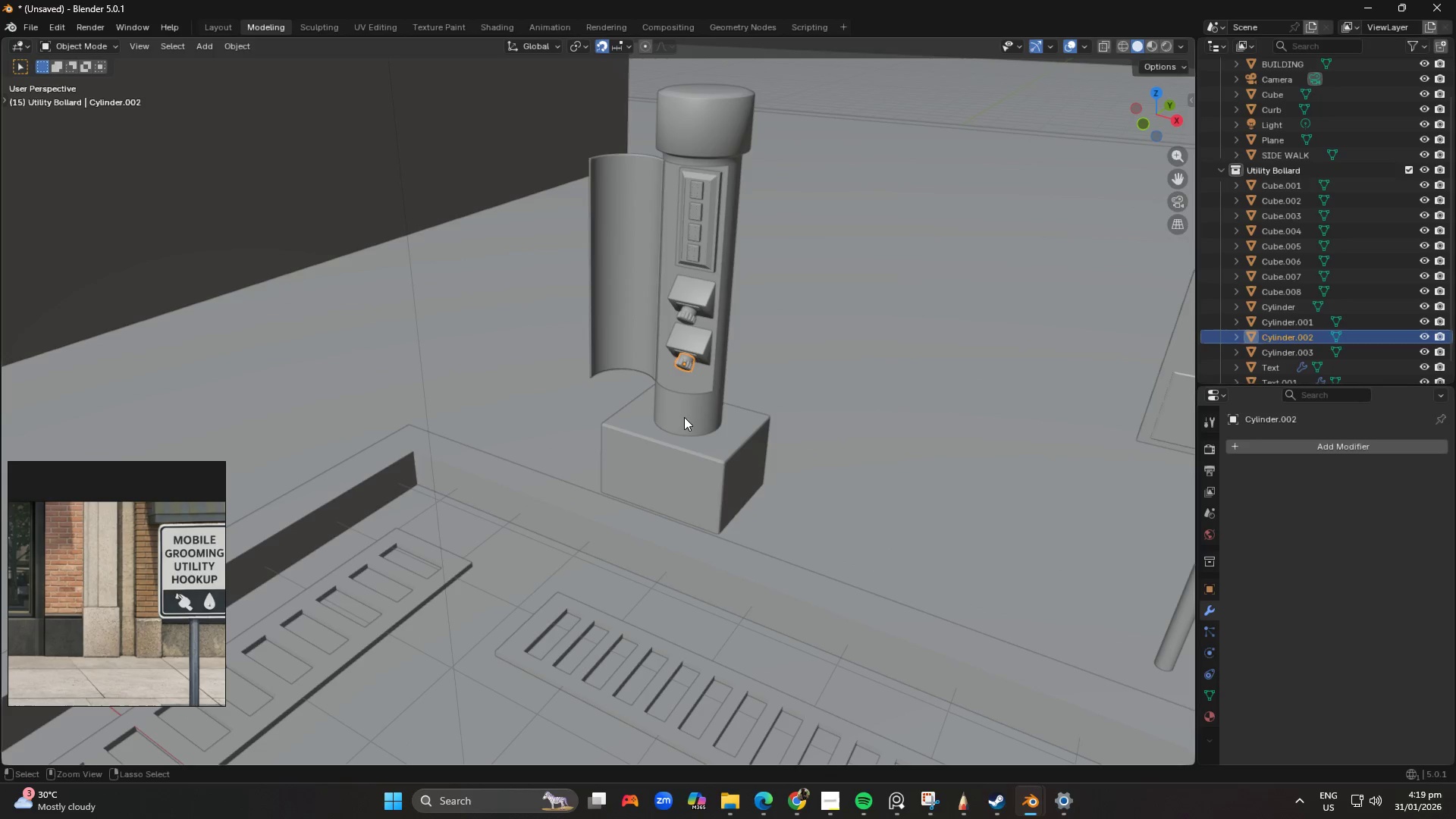 
key(Control+Z)
 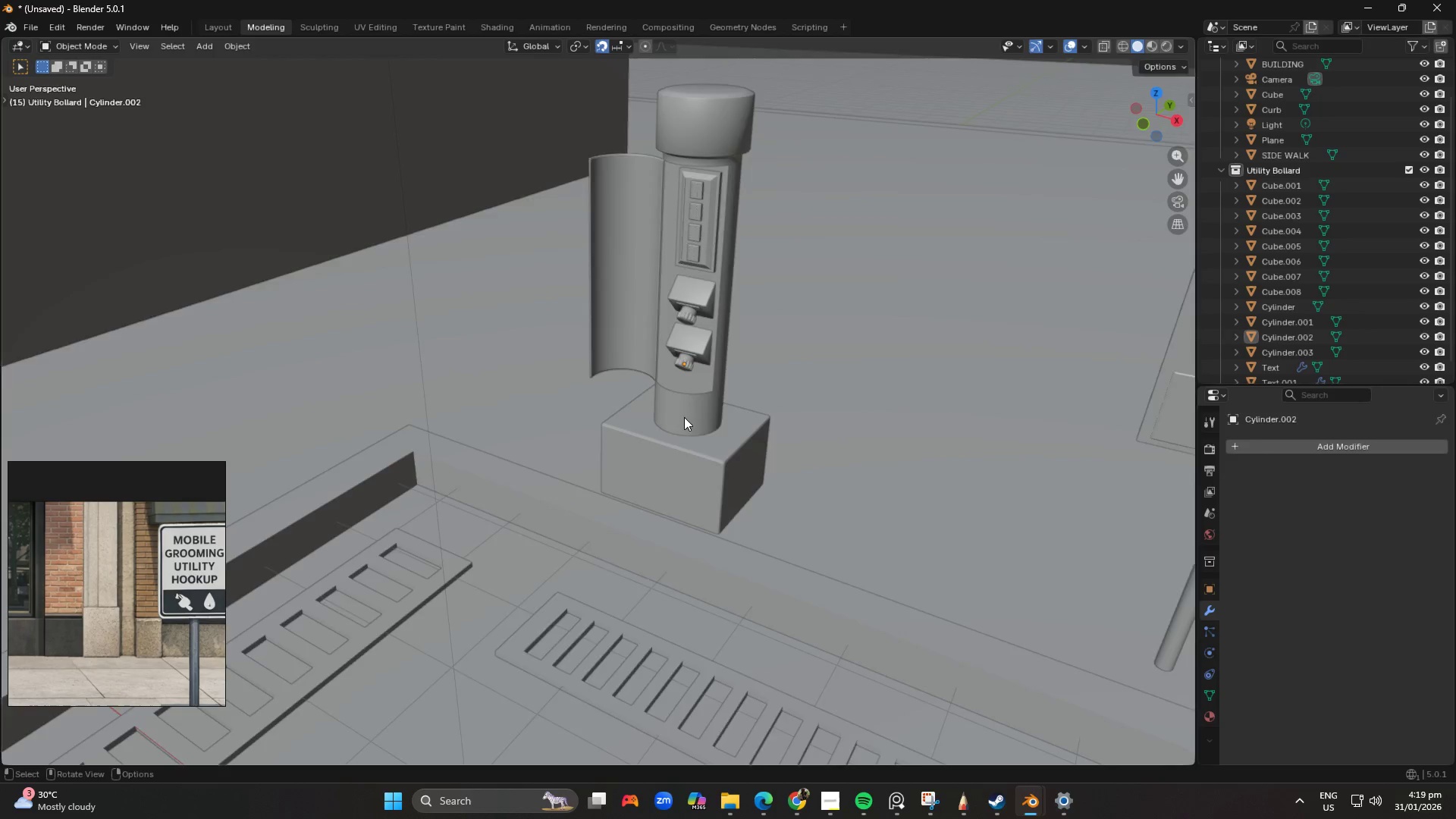 
key(Shift+ShiftLeft)
 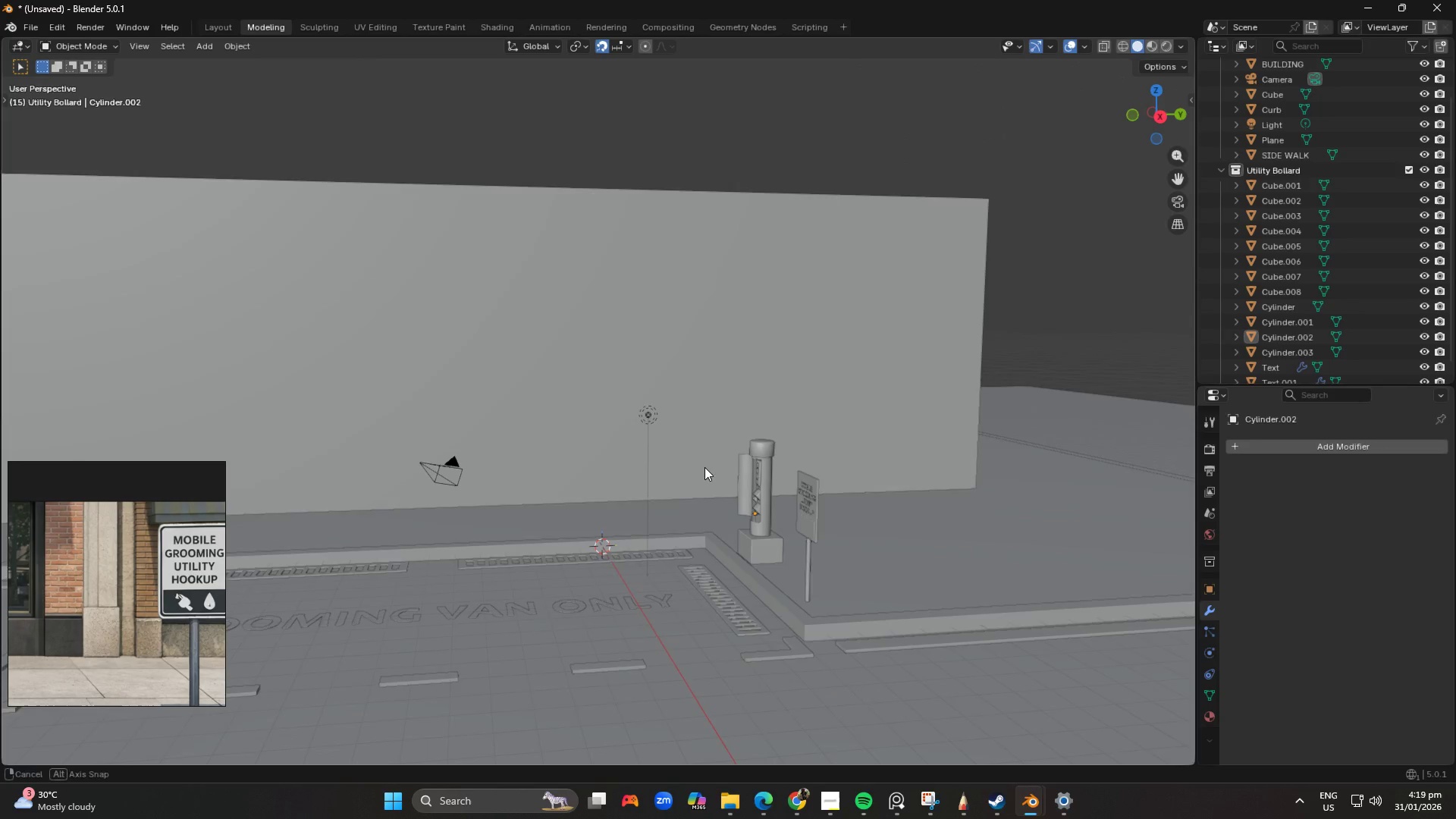 
scroll: coordinate [736, 469], scroll_direction: down, amount: 11.0
 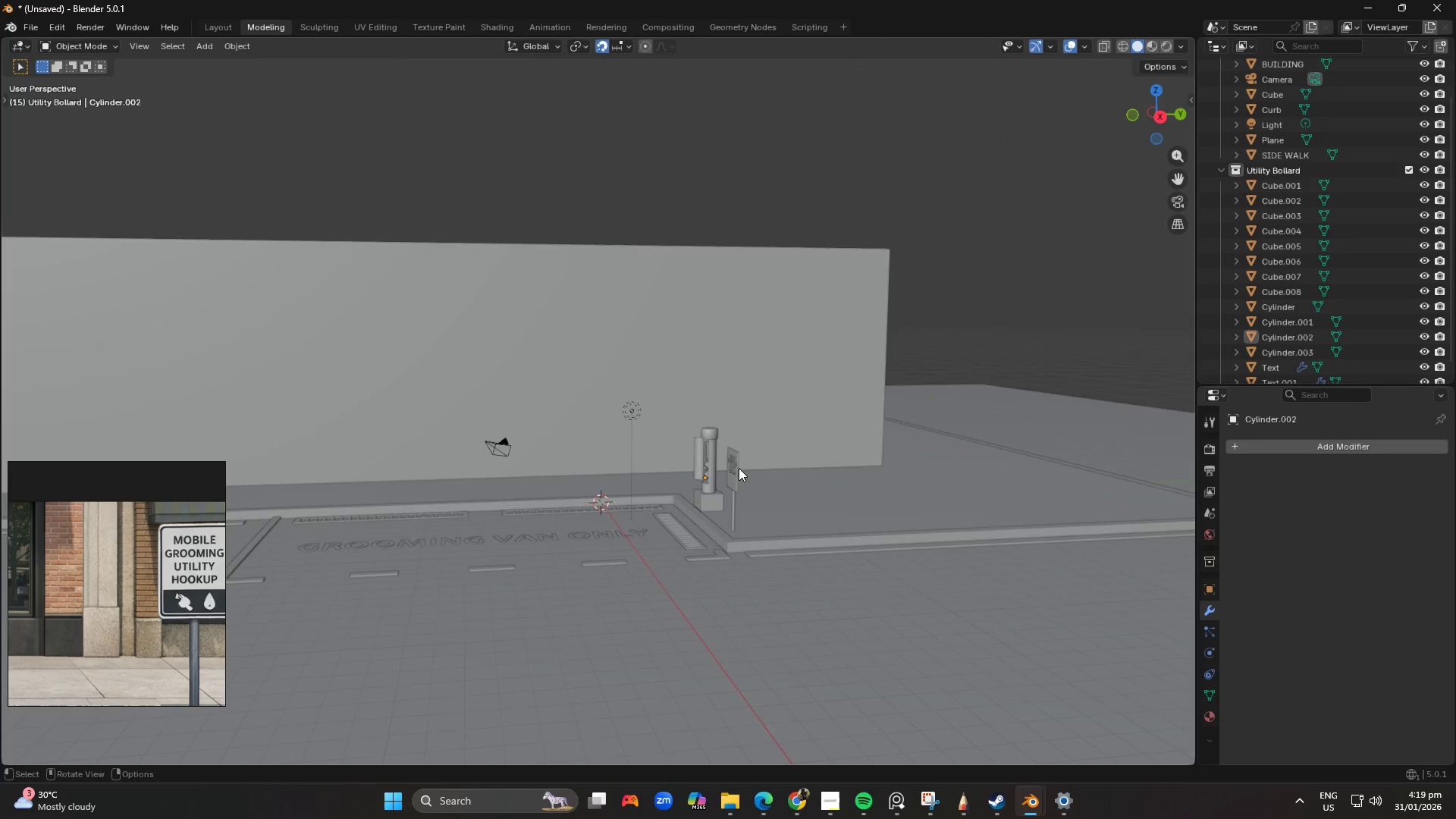 
key(Shift+ShiftLeft)
 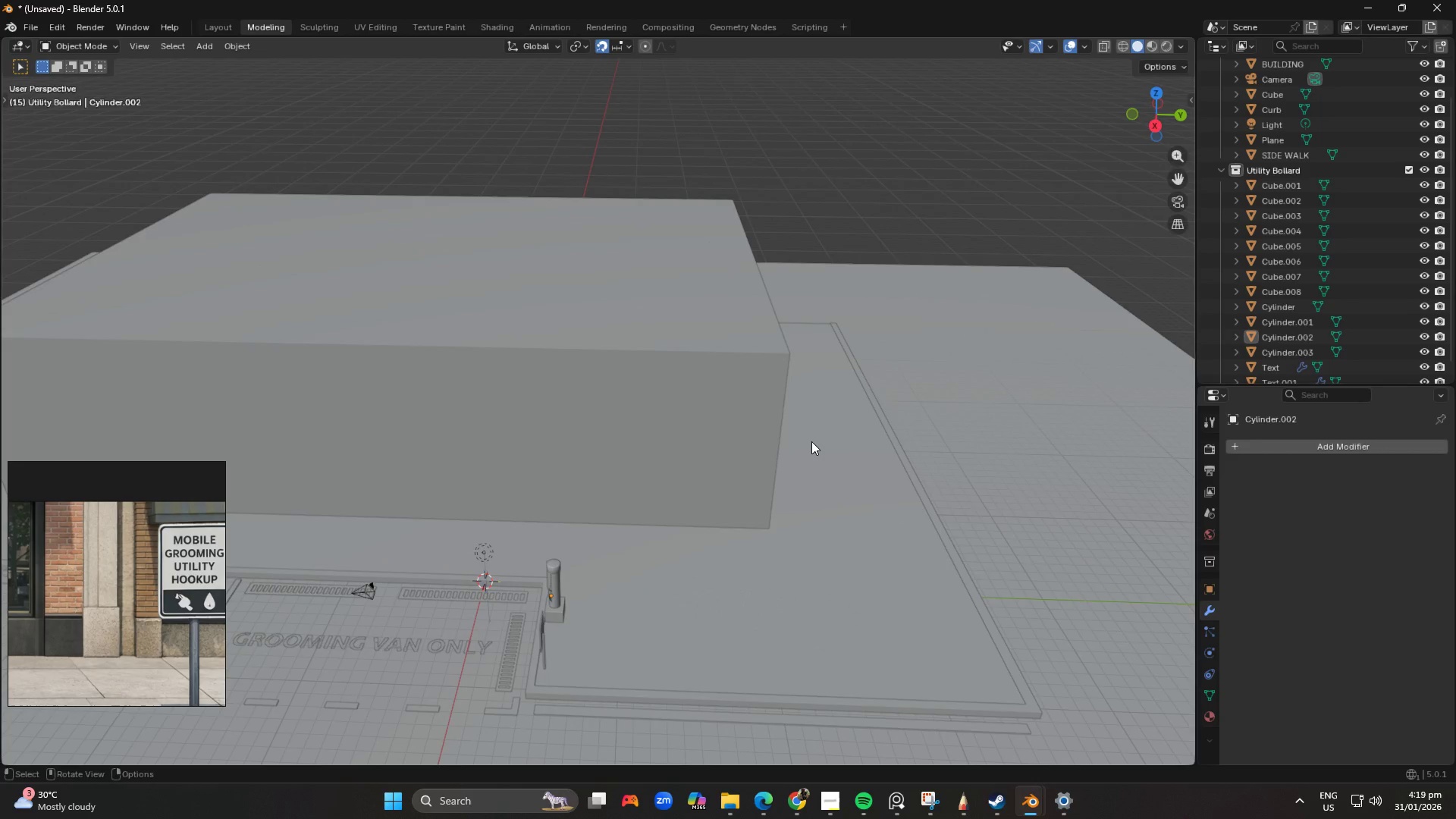 
scroll: coordinate [830, 398], scroll_direction: down, amount: 1.0
 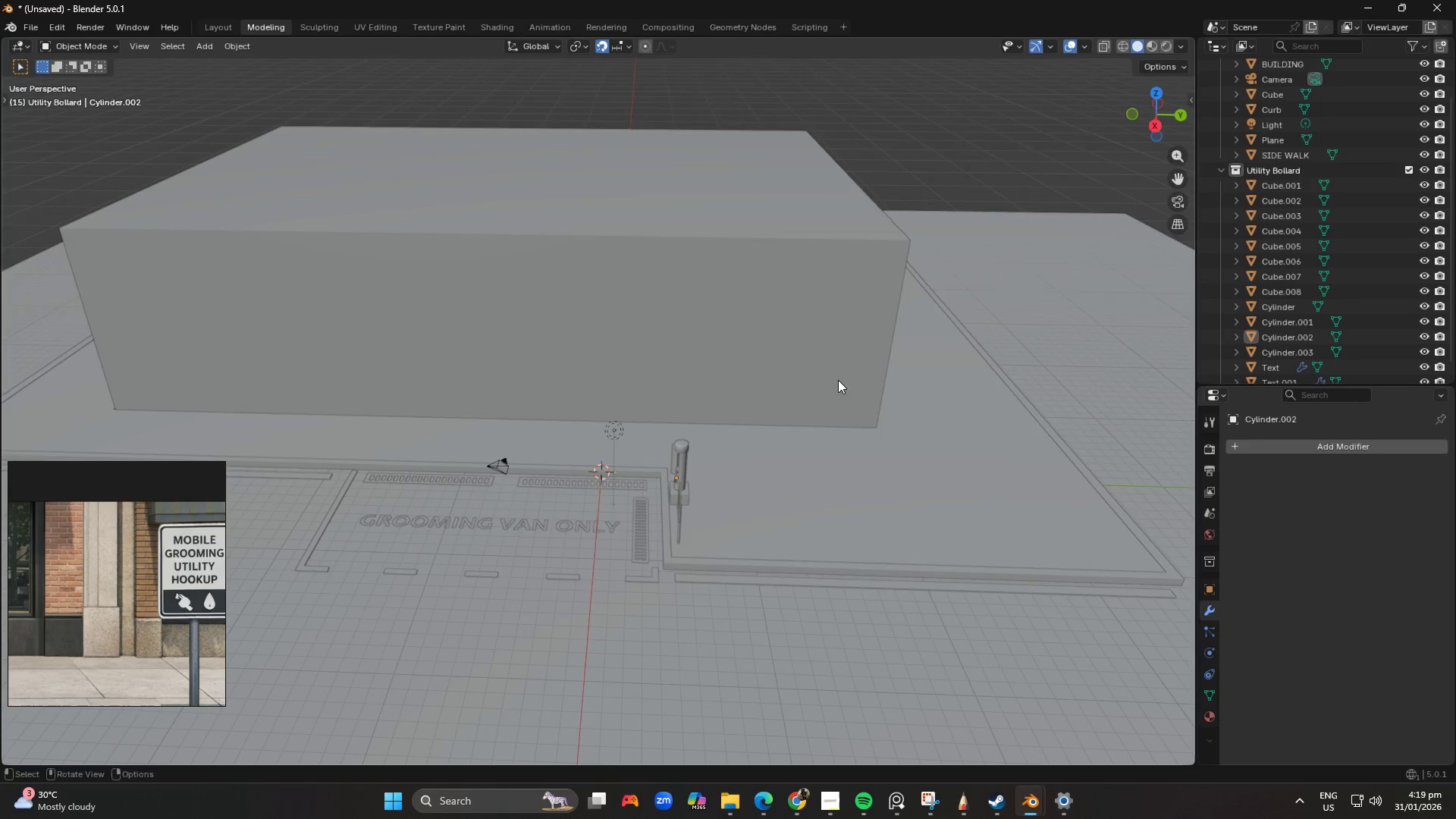 
key(Home)
 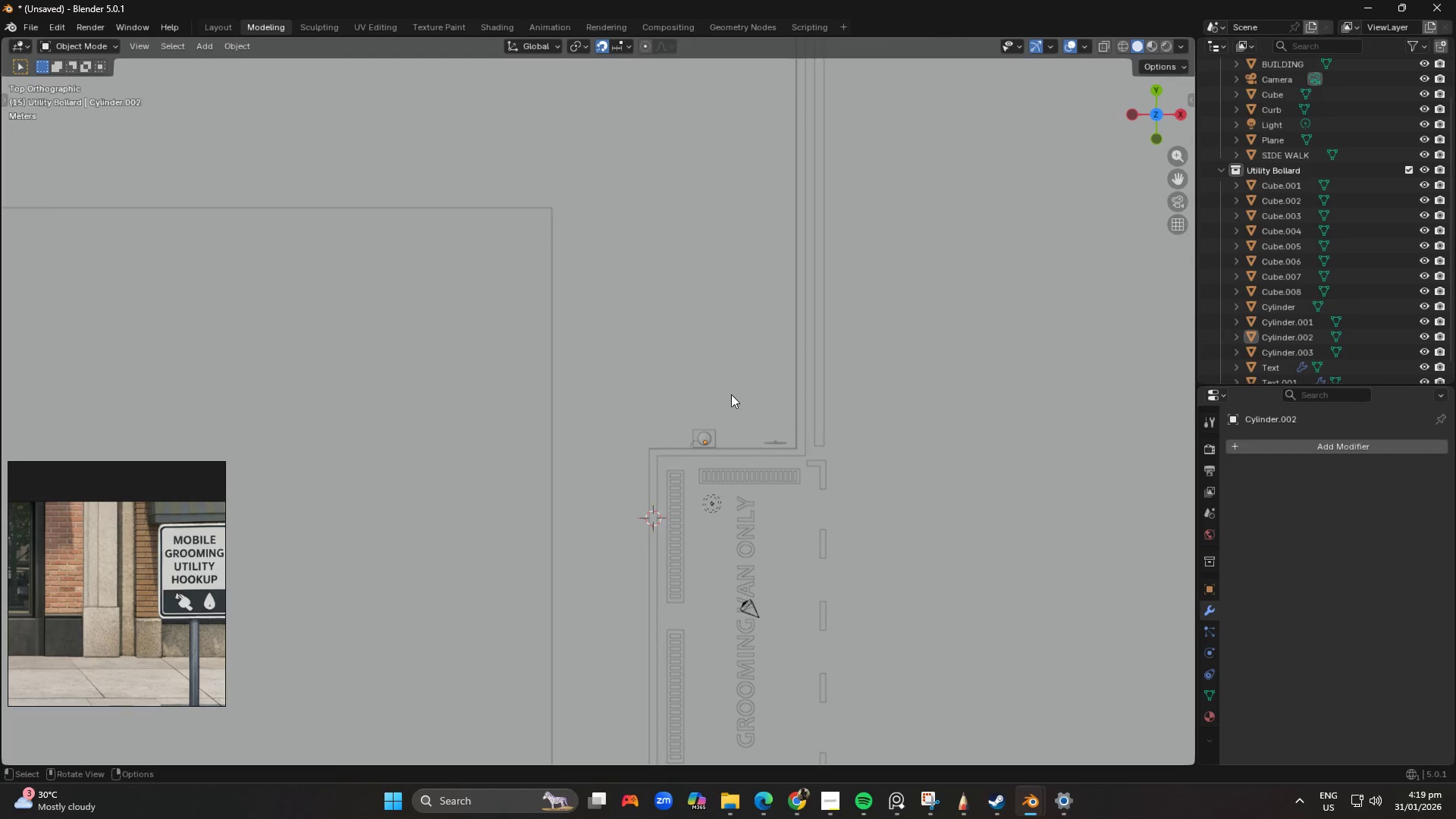 
key(Shift+ShiftLeft)
 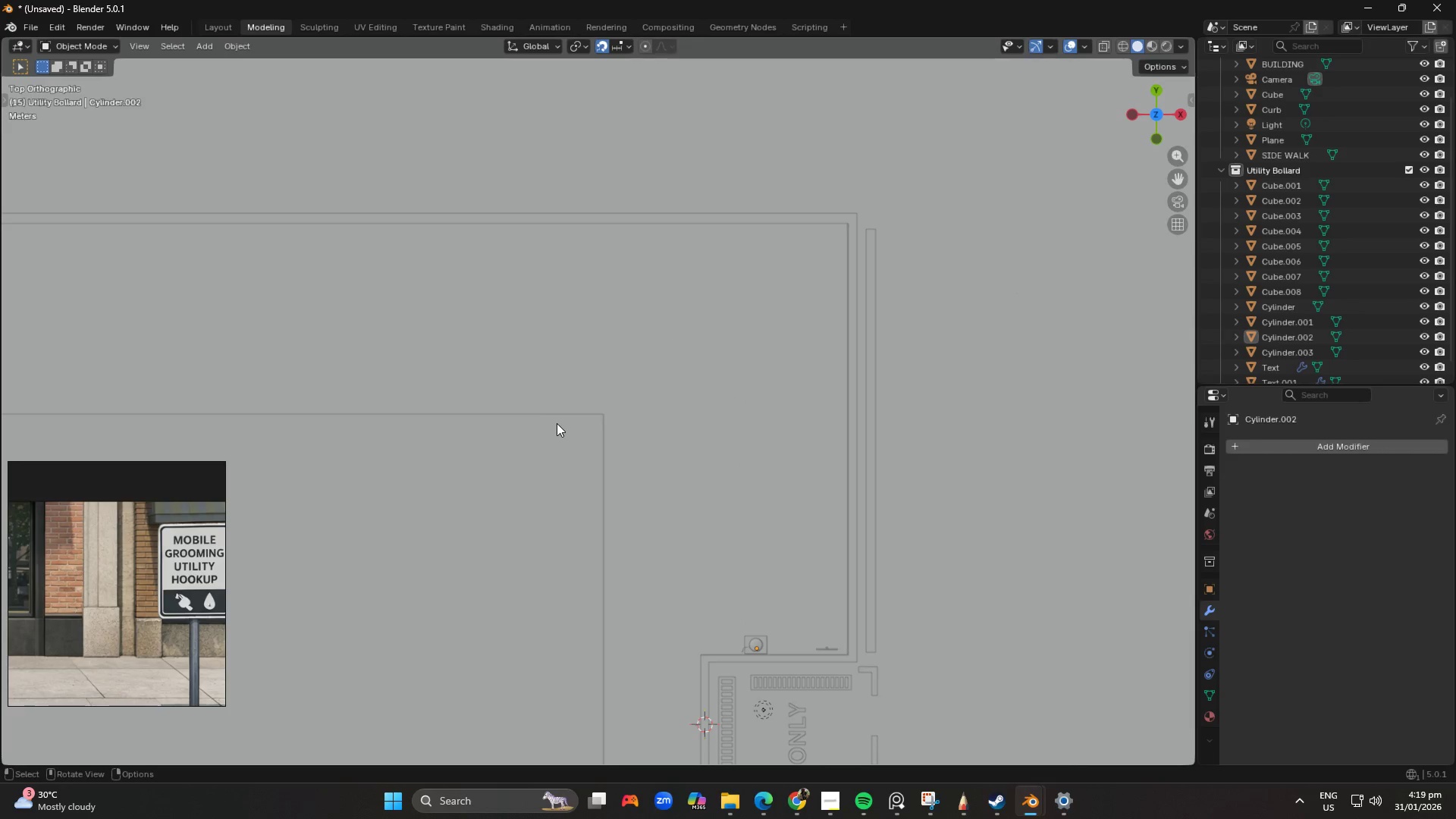 
left_click([561, 423])
 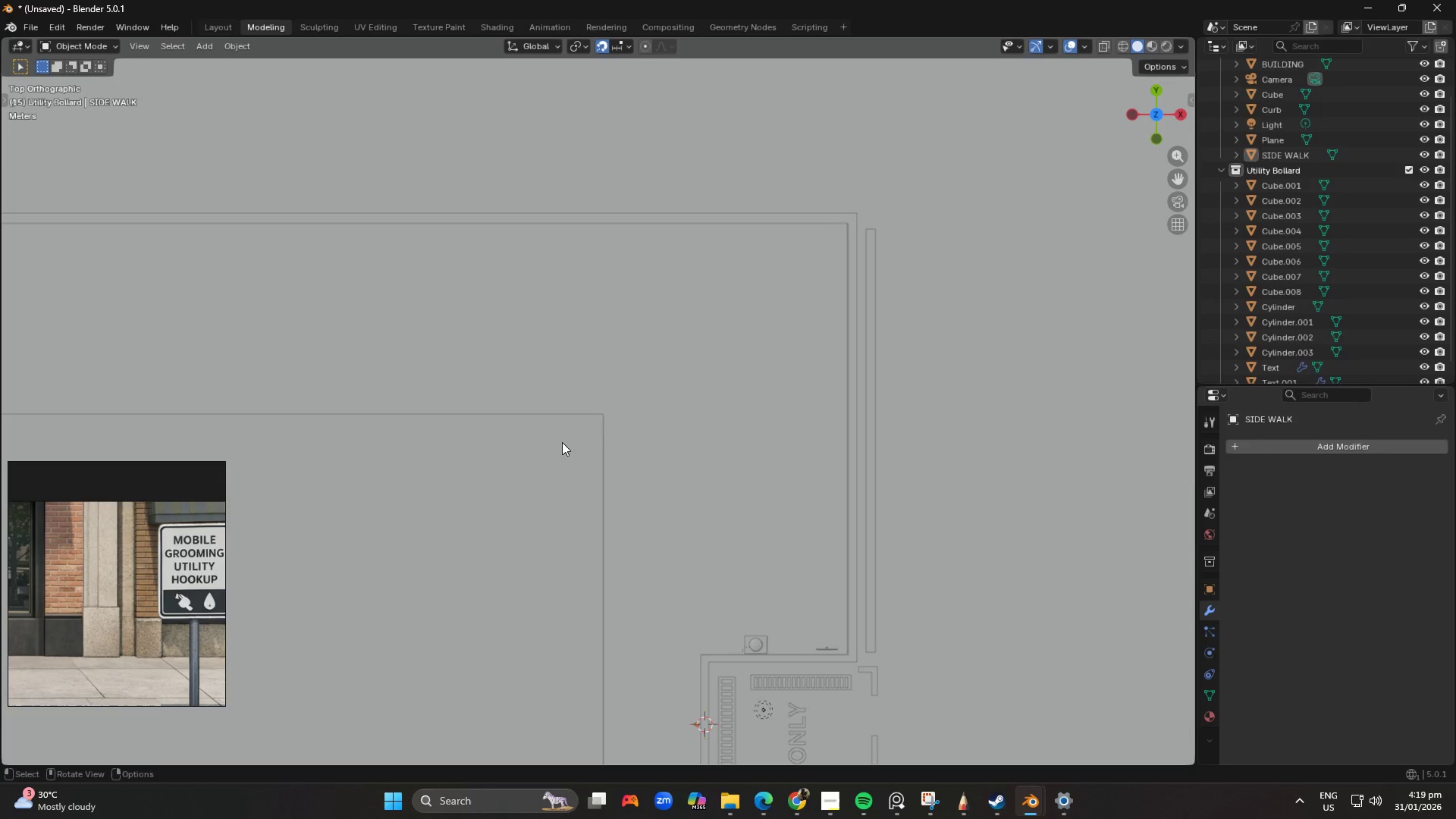 
double_click([554, 532])
 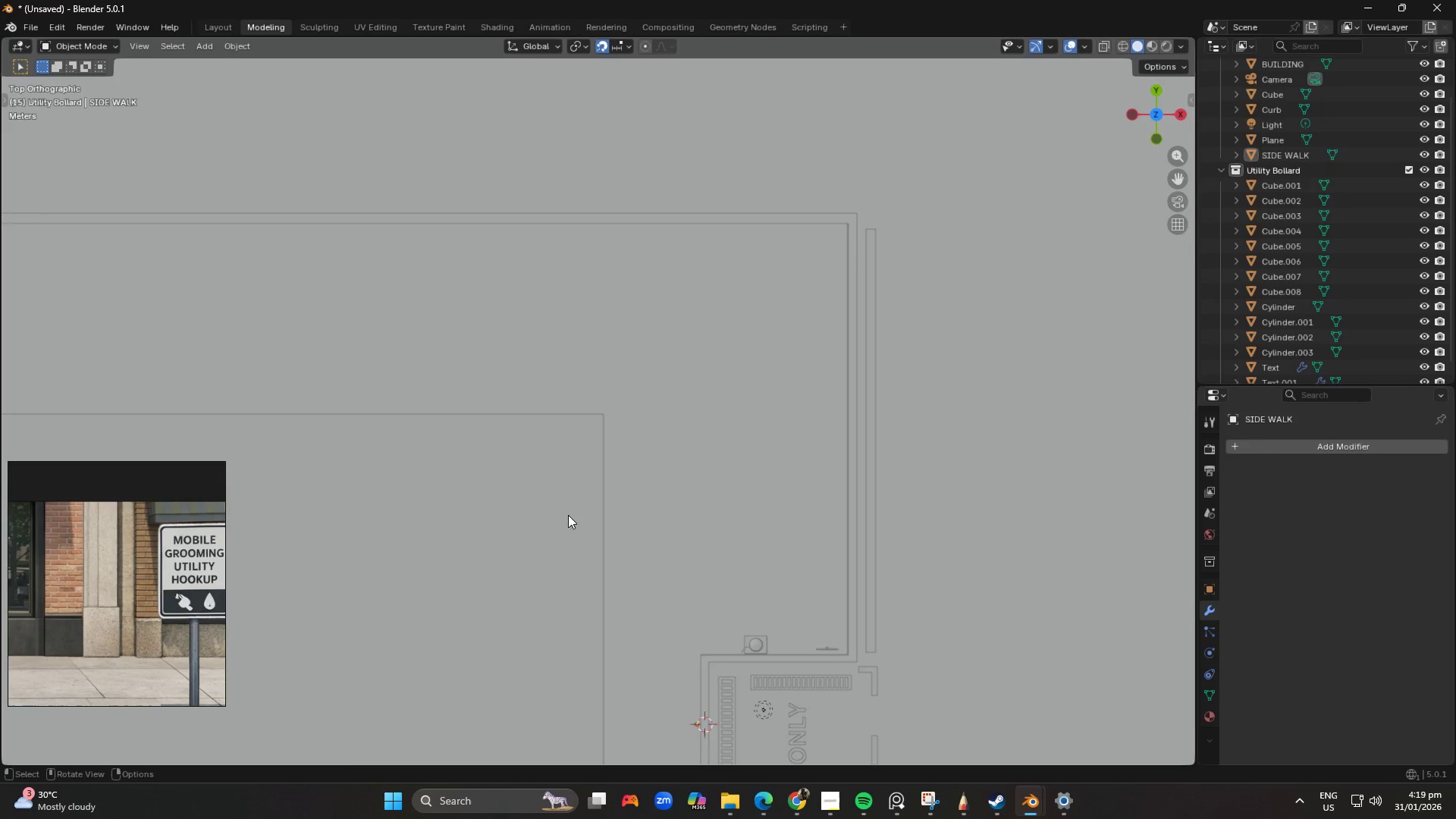 
scroll: coordinate [574, 508], scroll_direction: down, amount: 3.0
 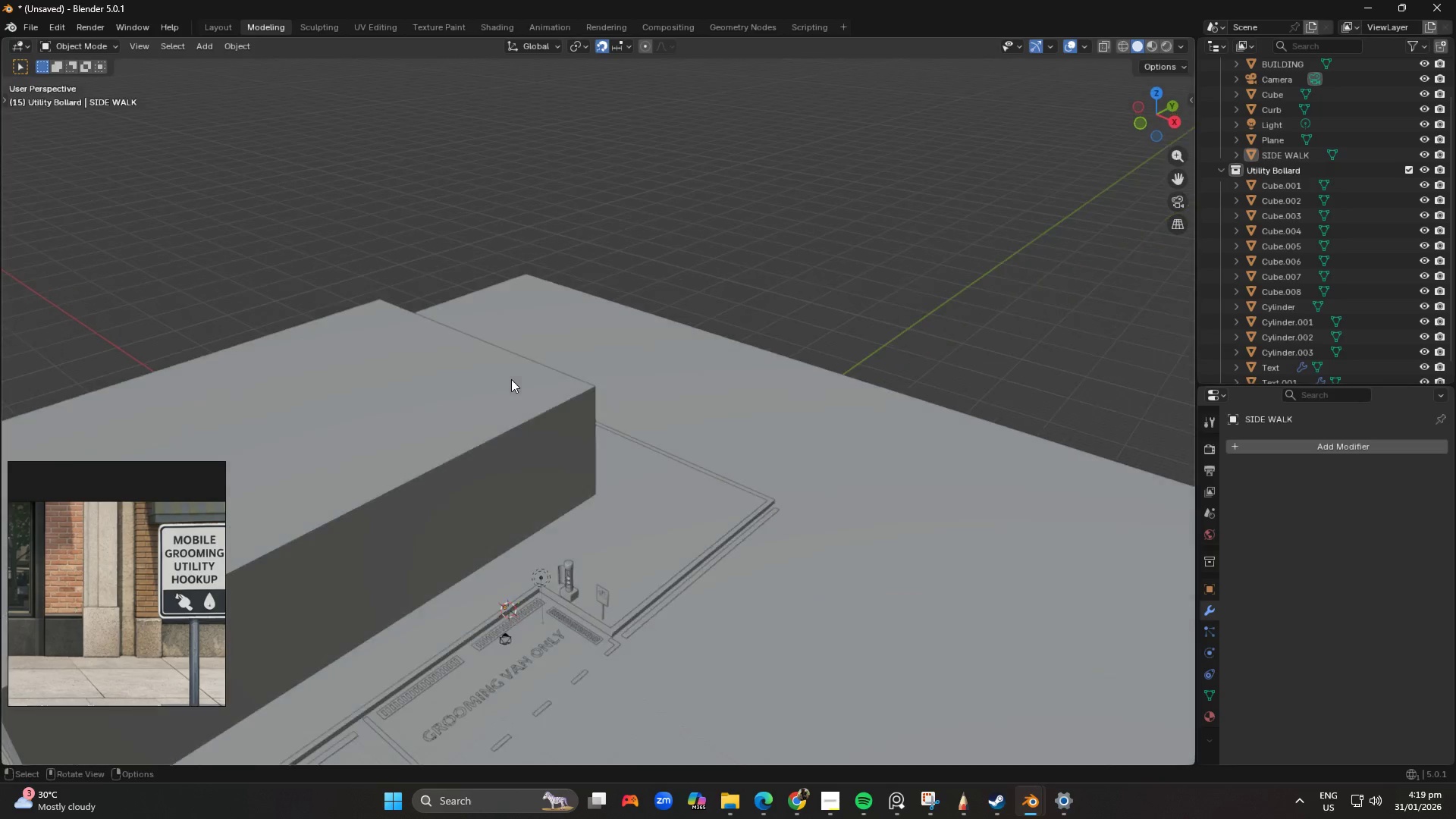 
left_click([563, 411])
 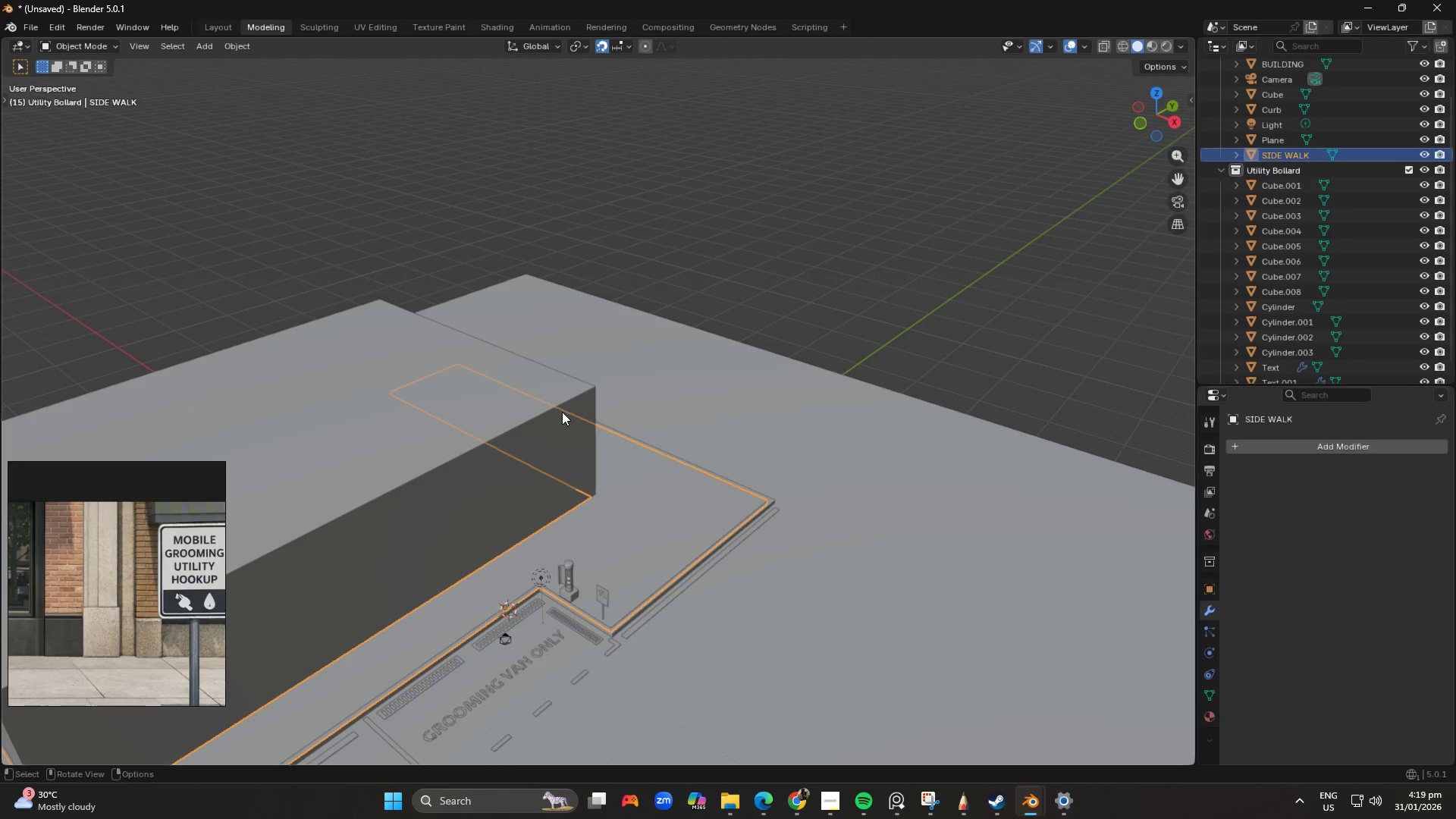 
key(Tab)
 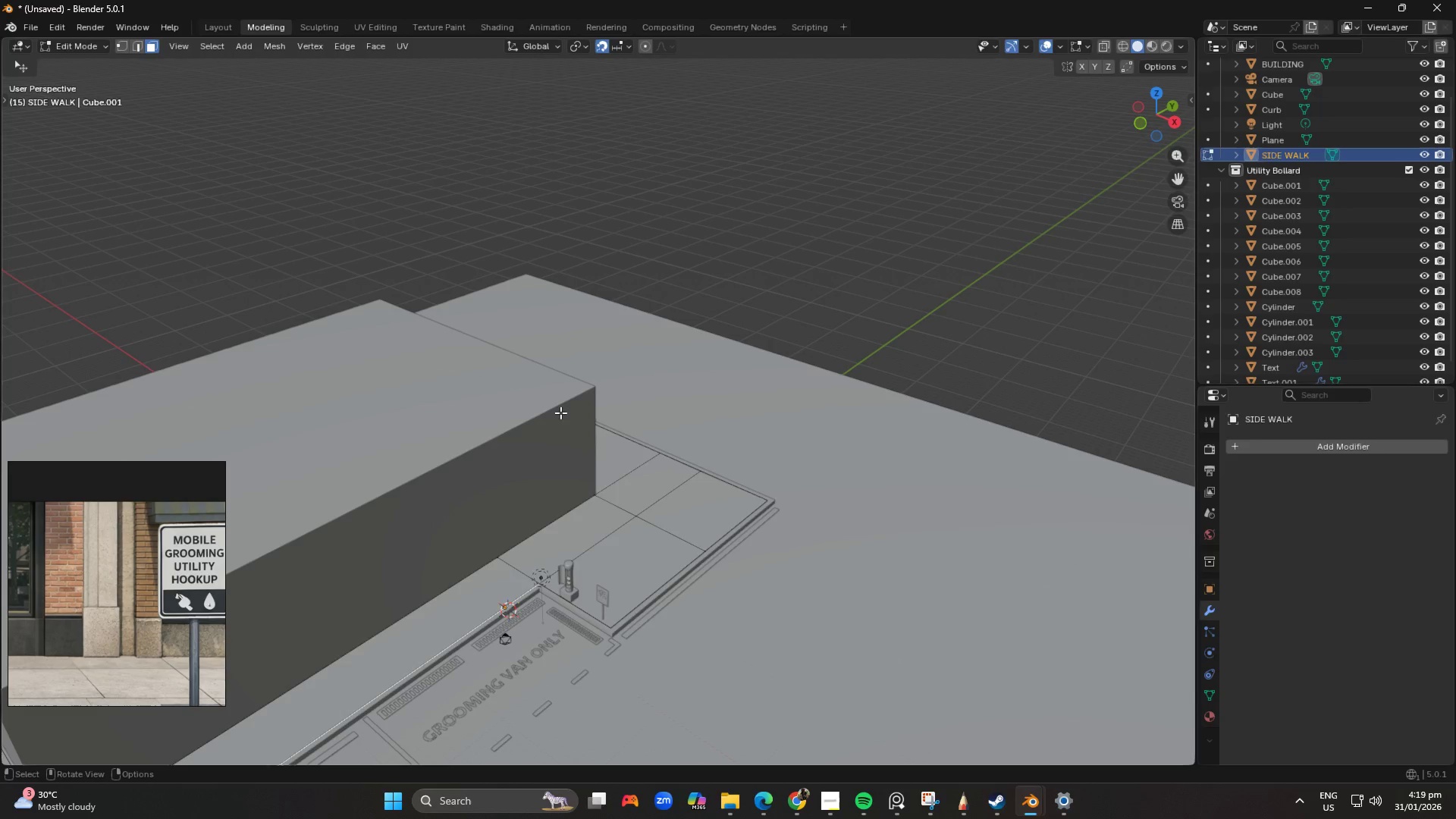 
key(Tab)
 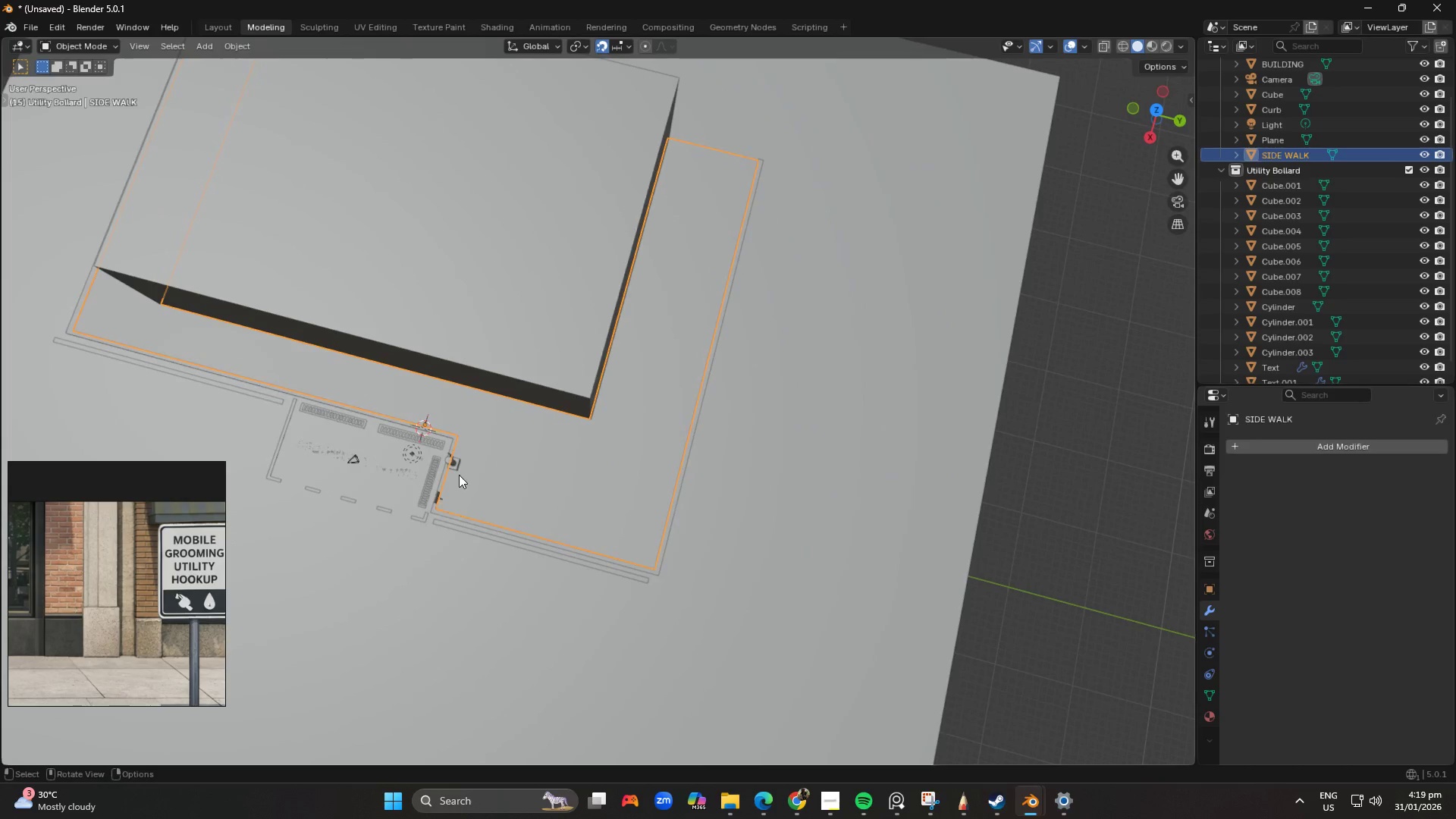 
key(Home)
 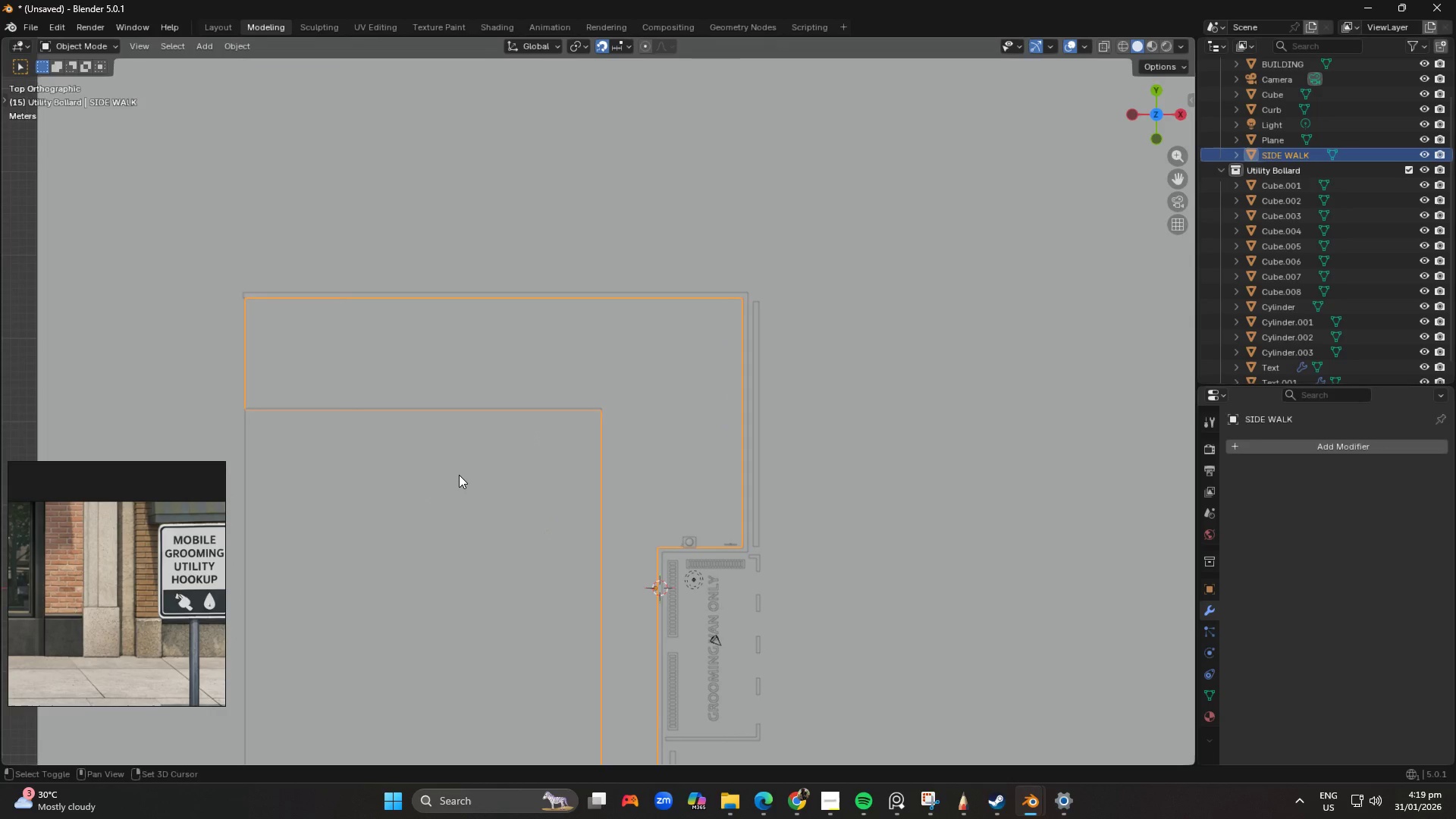 
key(Shift+ShiftLeft)
 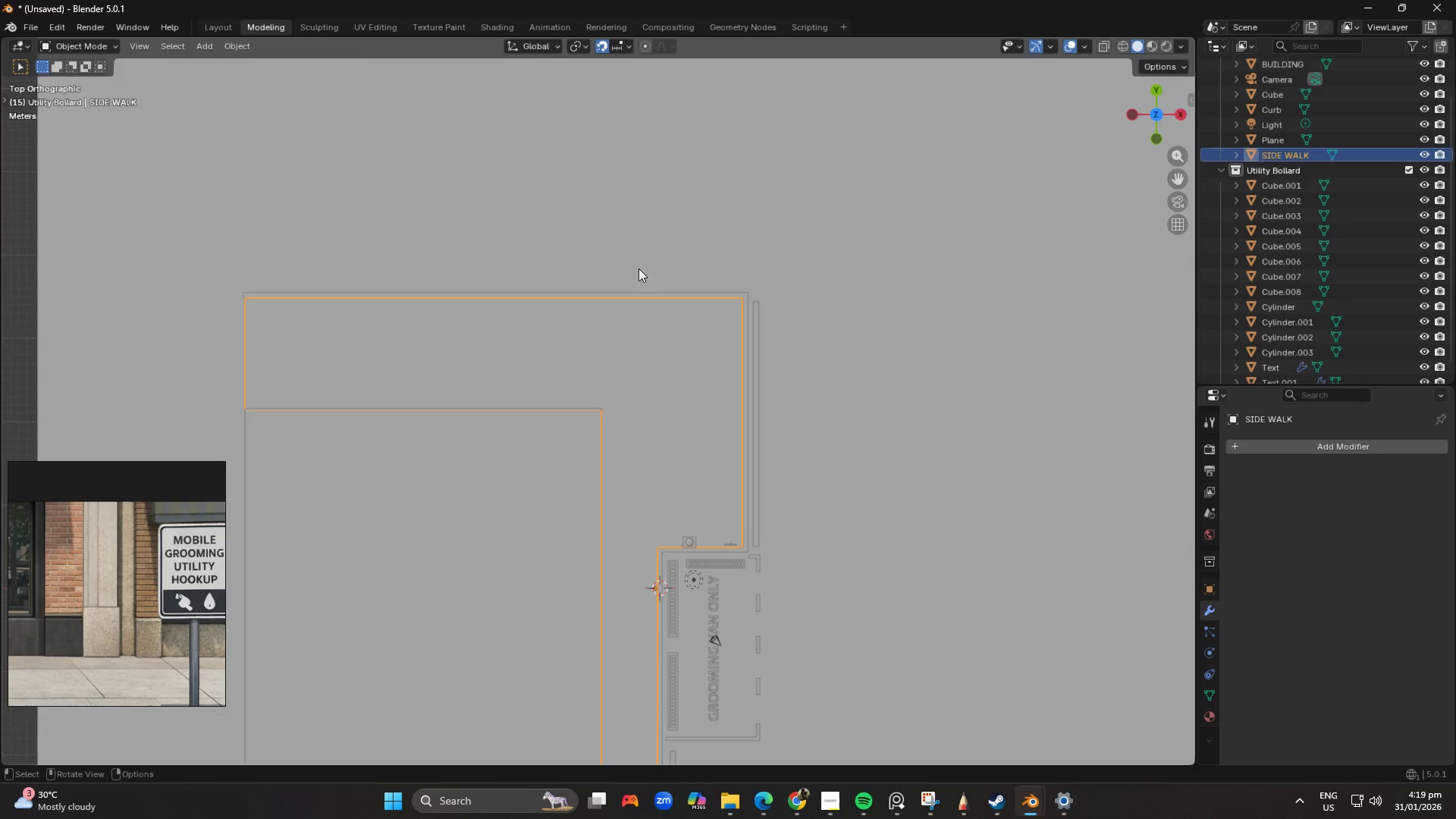 
scroll: coordinate [634, 100], scroll_direction: down, amount: 4.0
 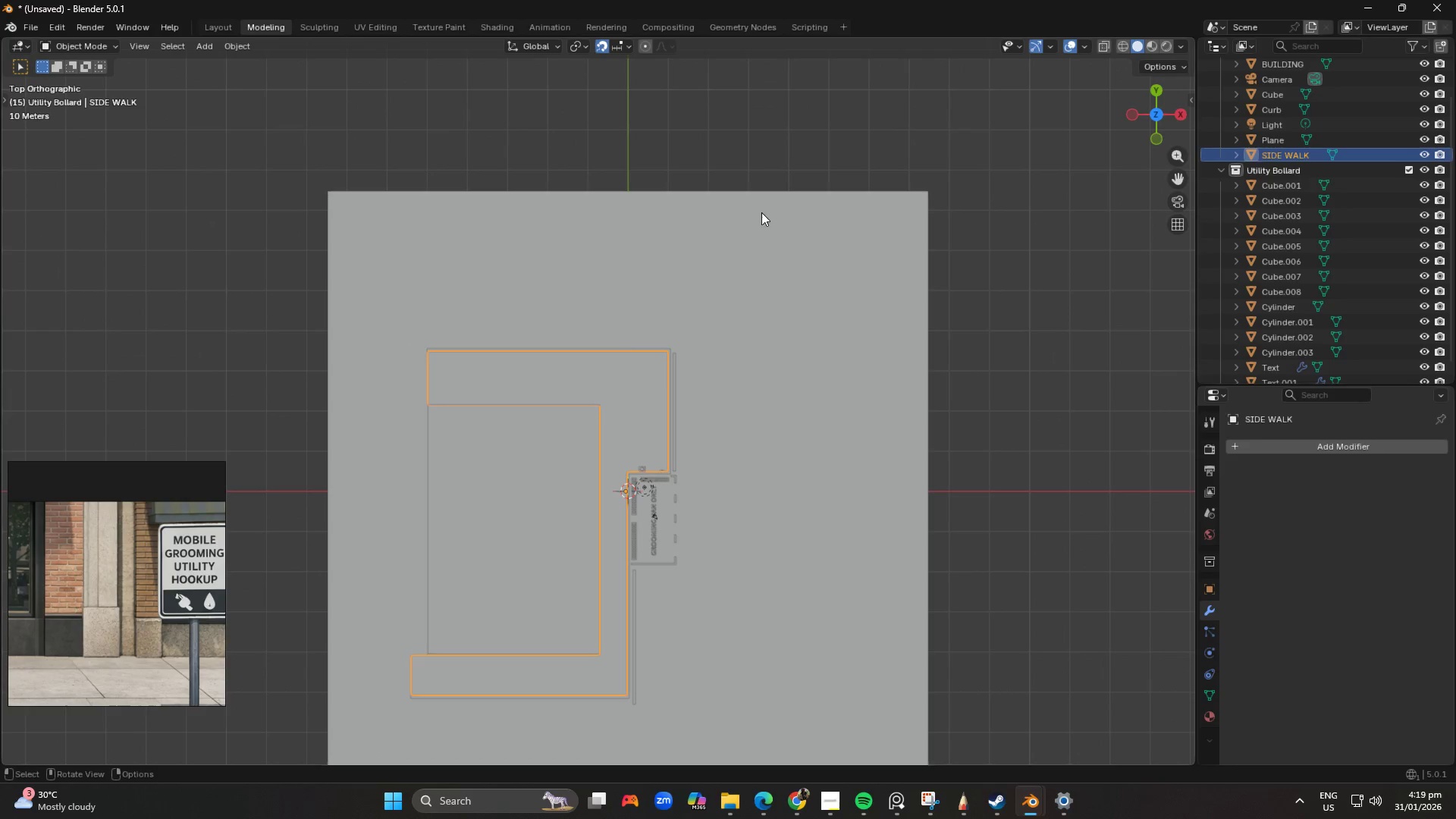 
left_click_drag(start_coordinate=[752, 186], to_coordinate=[751, 180])
 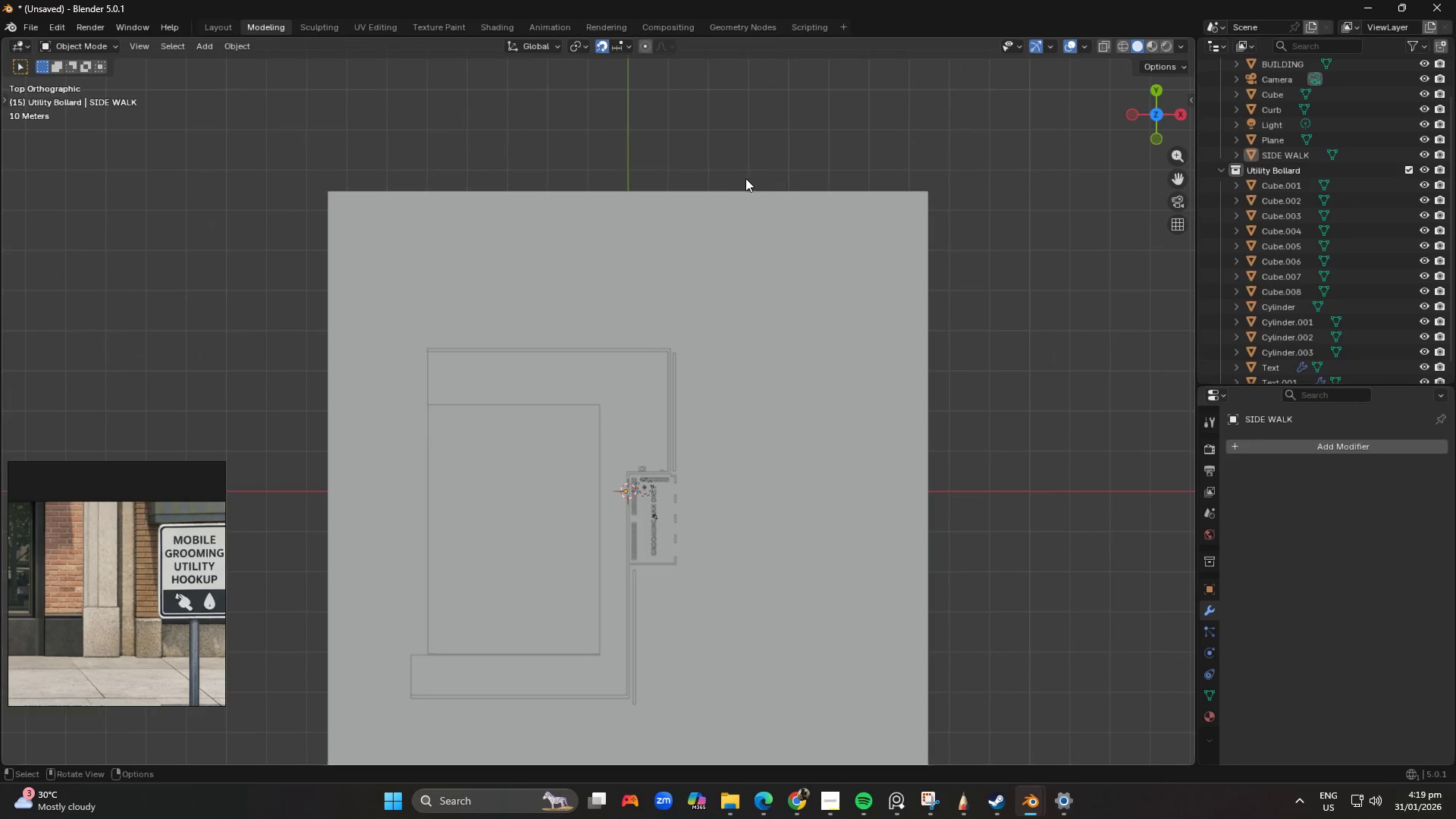 
type(Ag)
 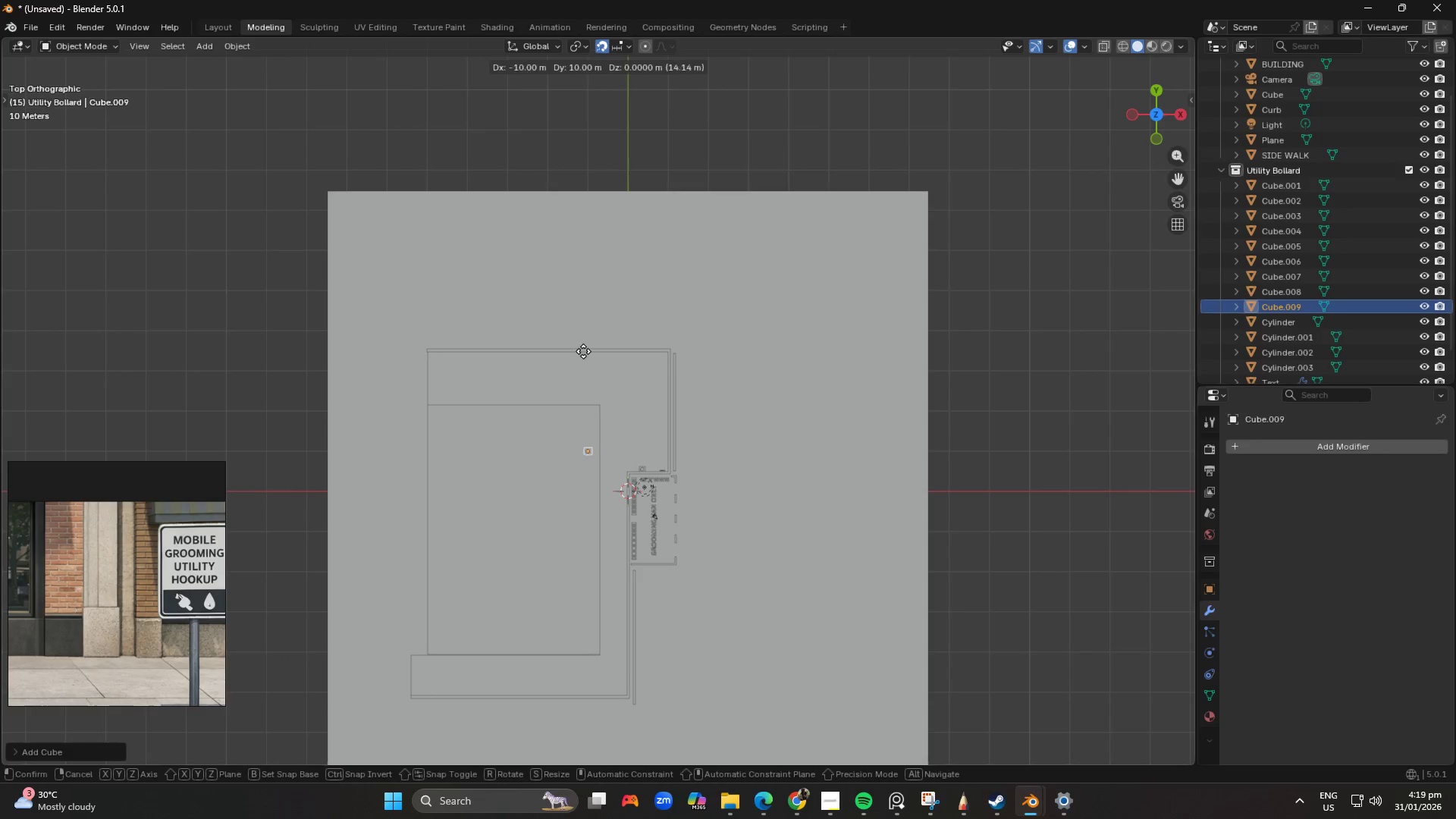 
mouse_move([588, 337])
 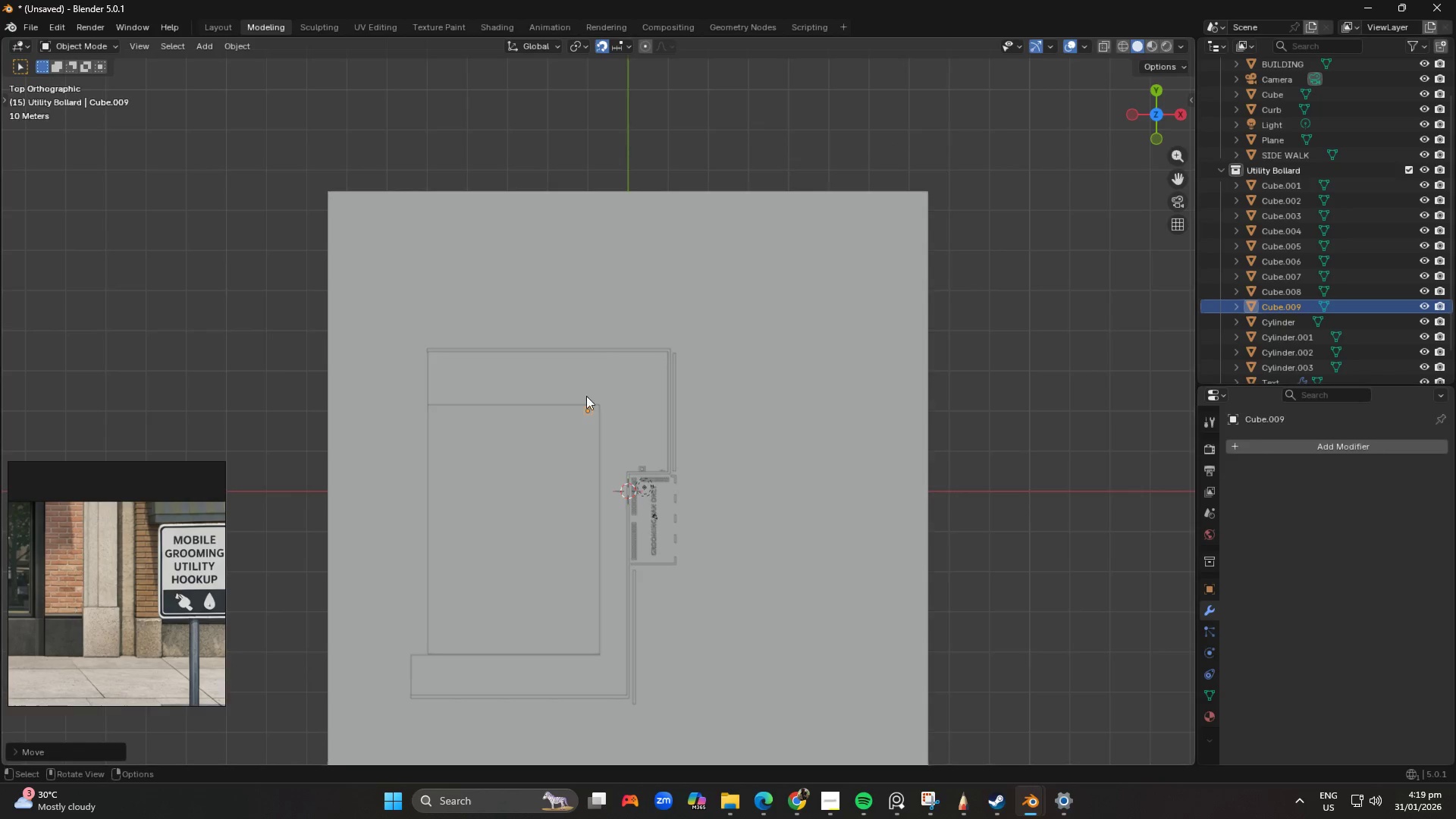 
key(G)
 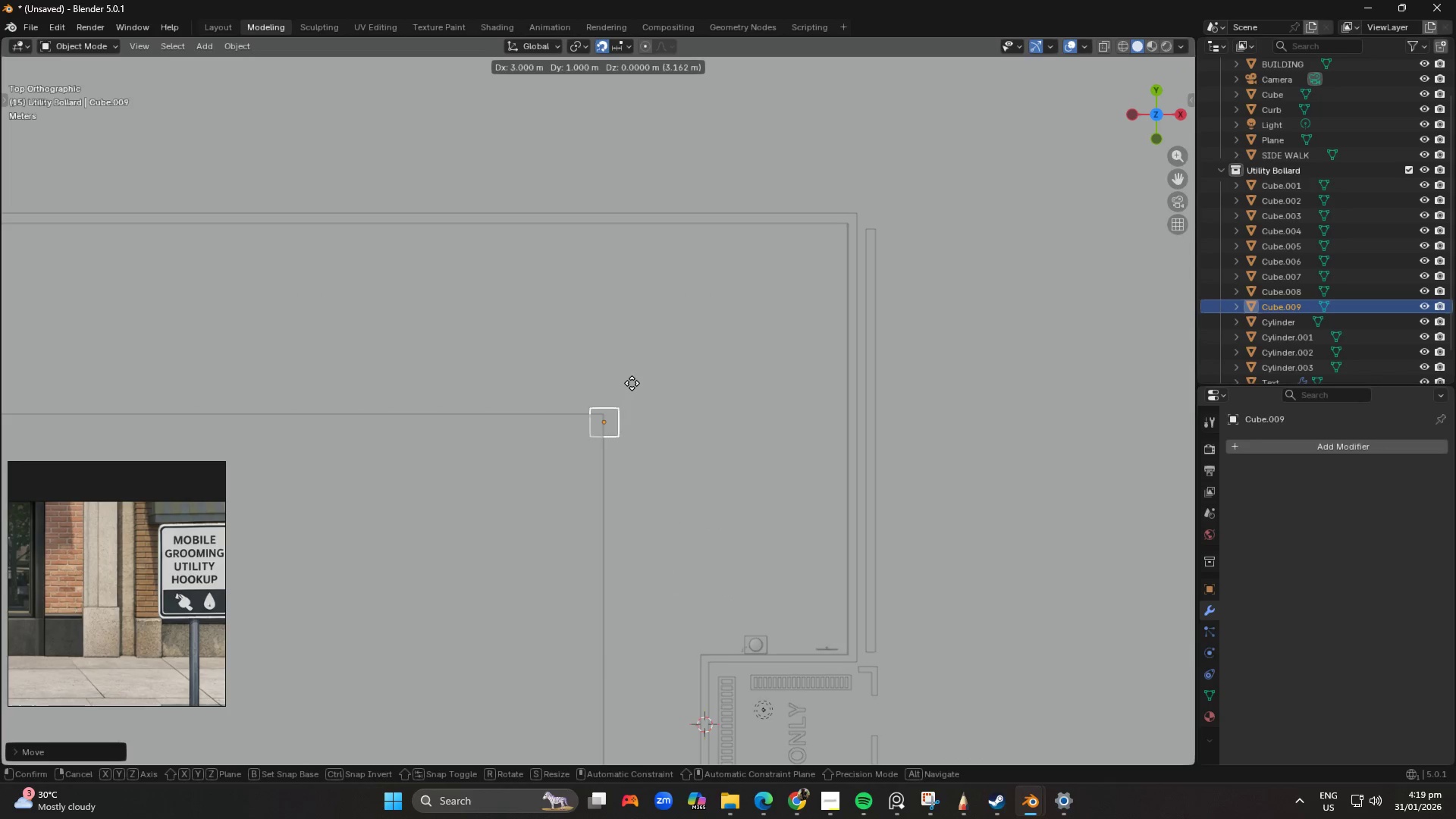 
scroll: coordinate [590, 402], scroll_direction: up, amount: 7.0
 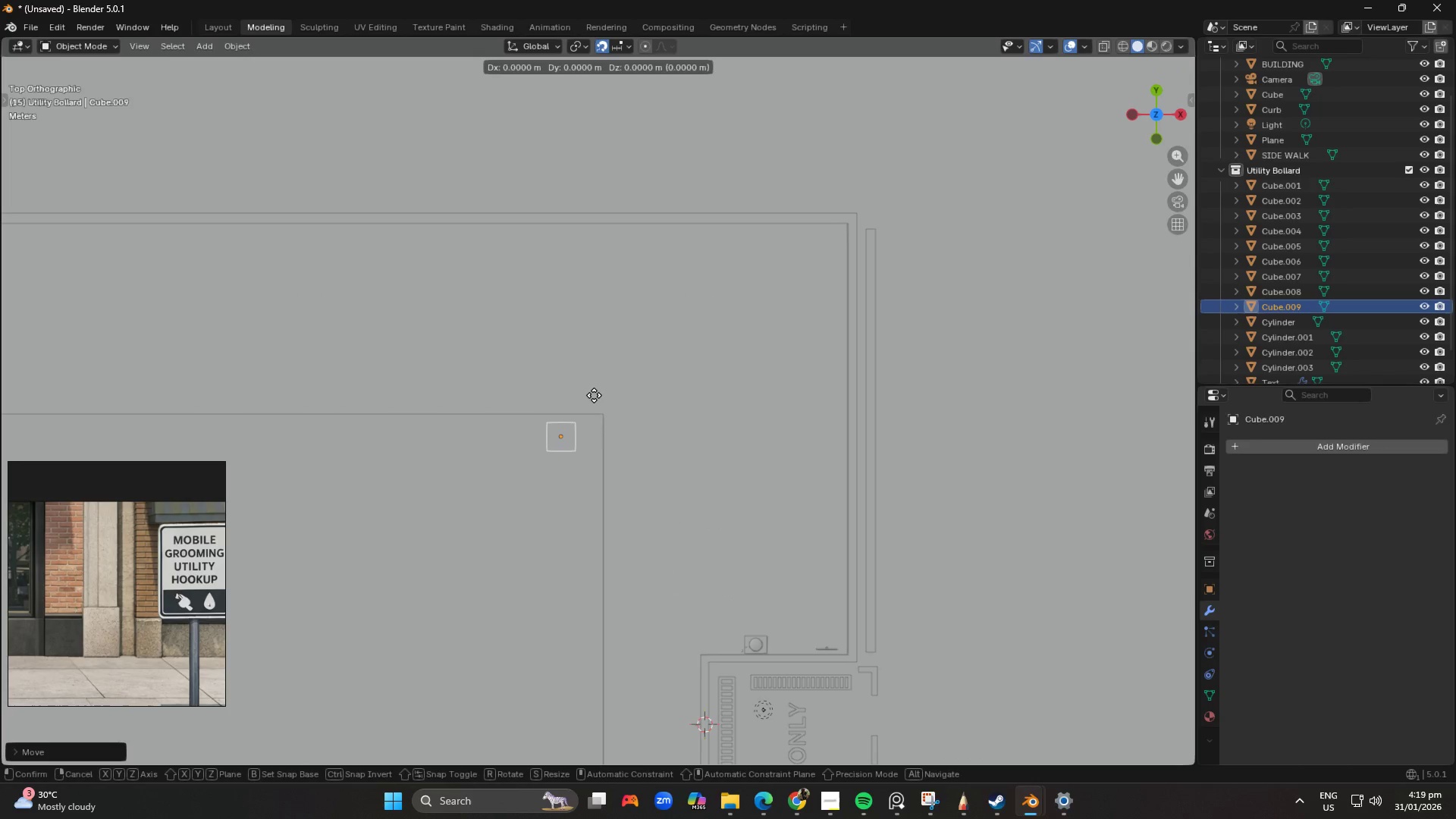 
hold_key(key=ShiftLeft, duration=1.5)
left_click([650, 321])
 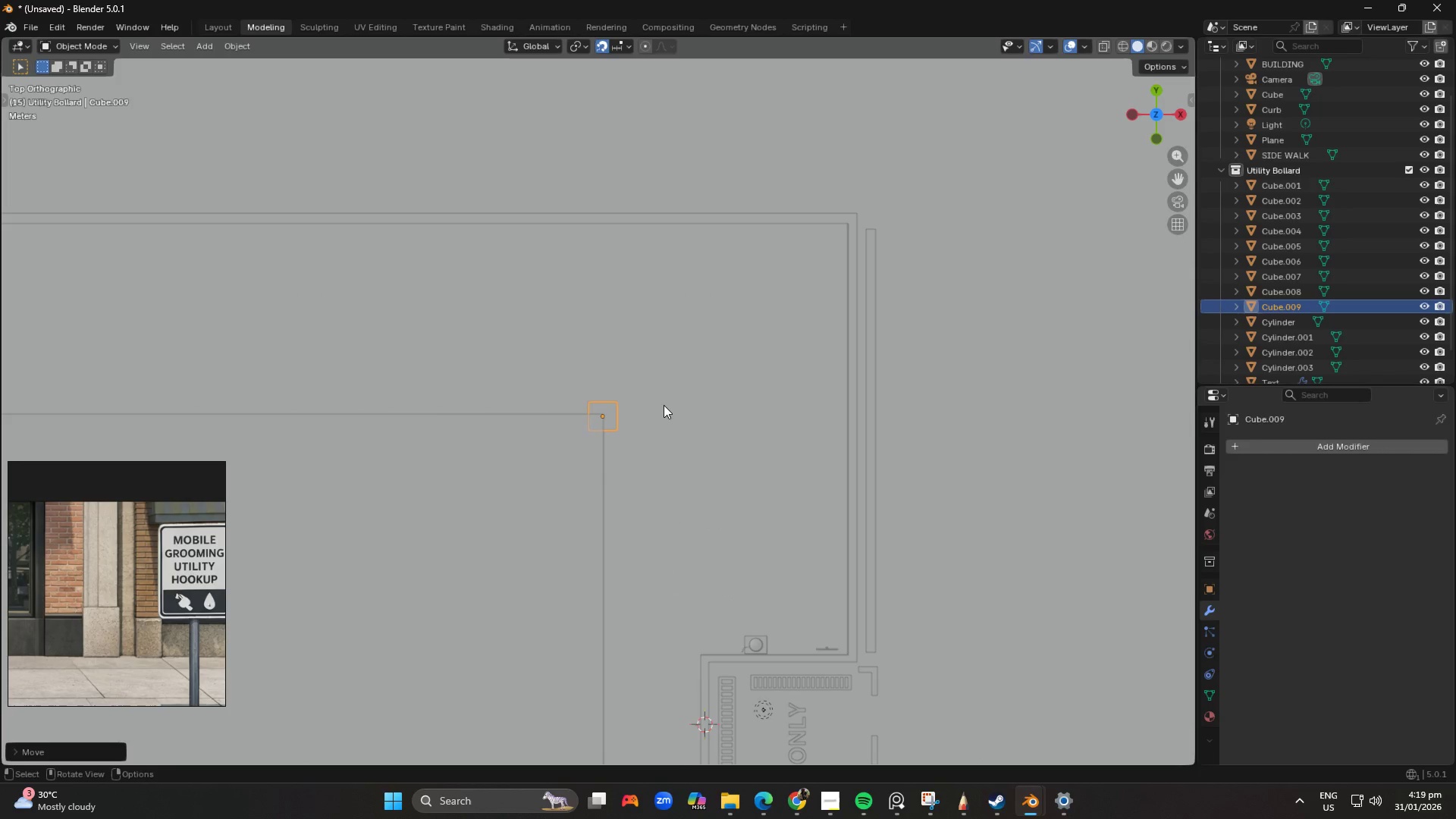 
key(Shift+S)
 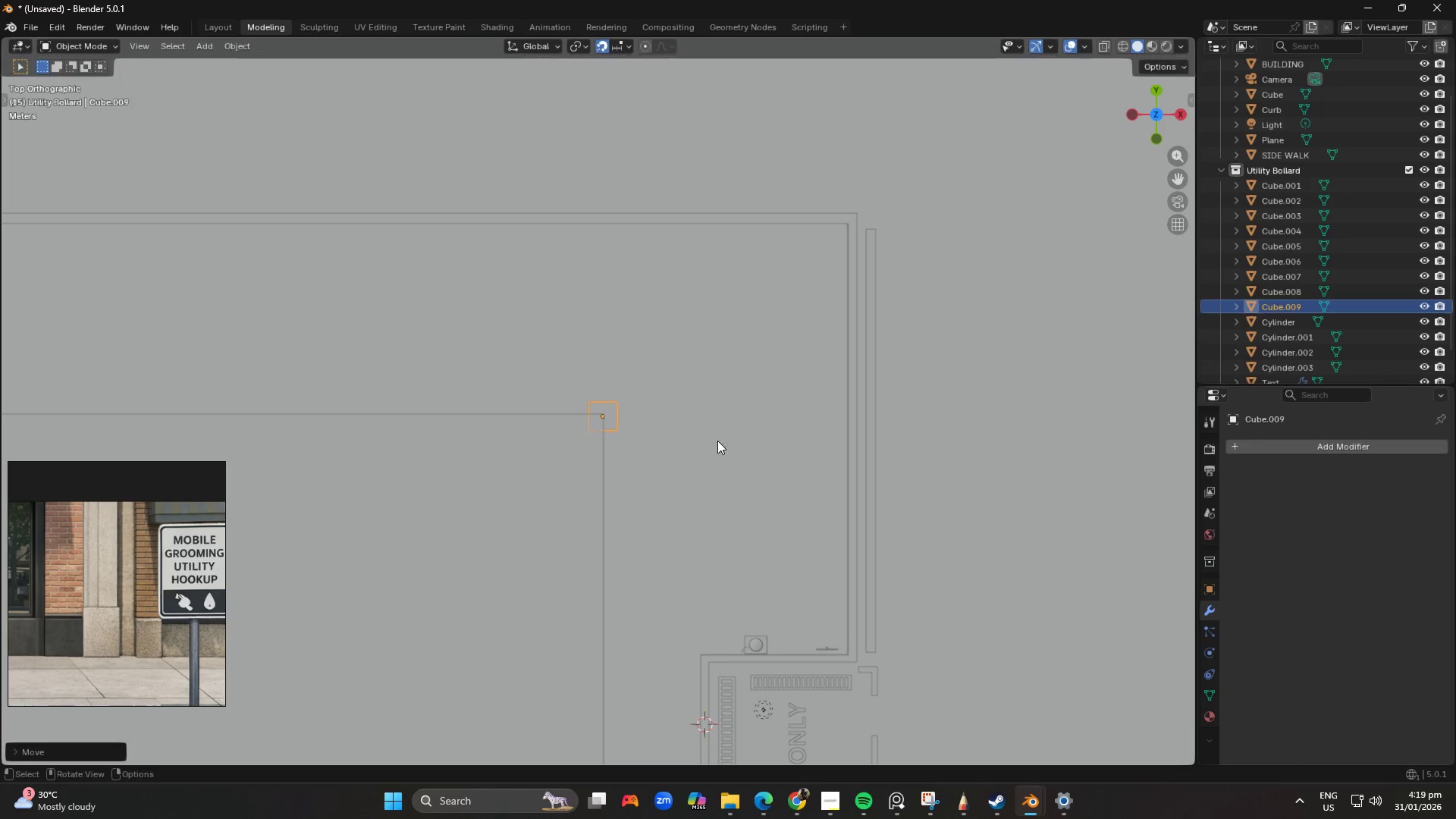 
key(Tab)
 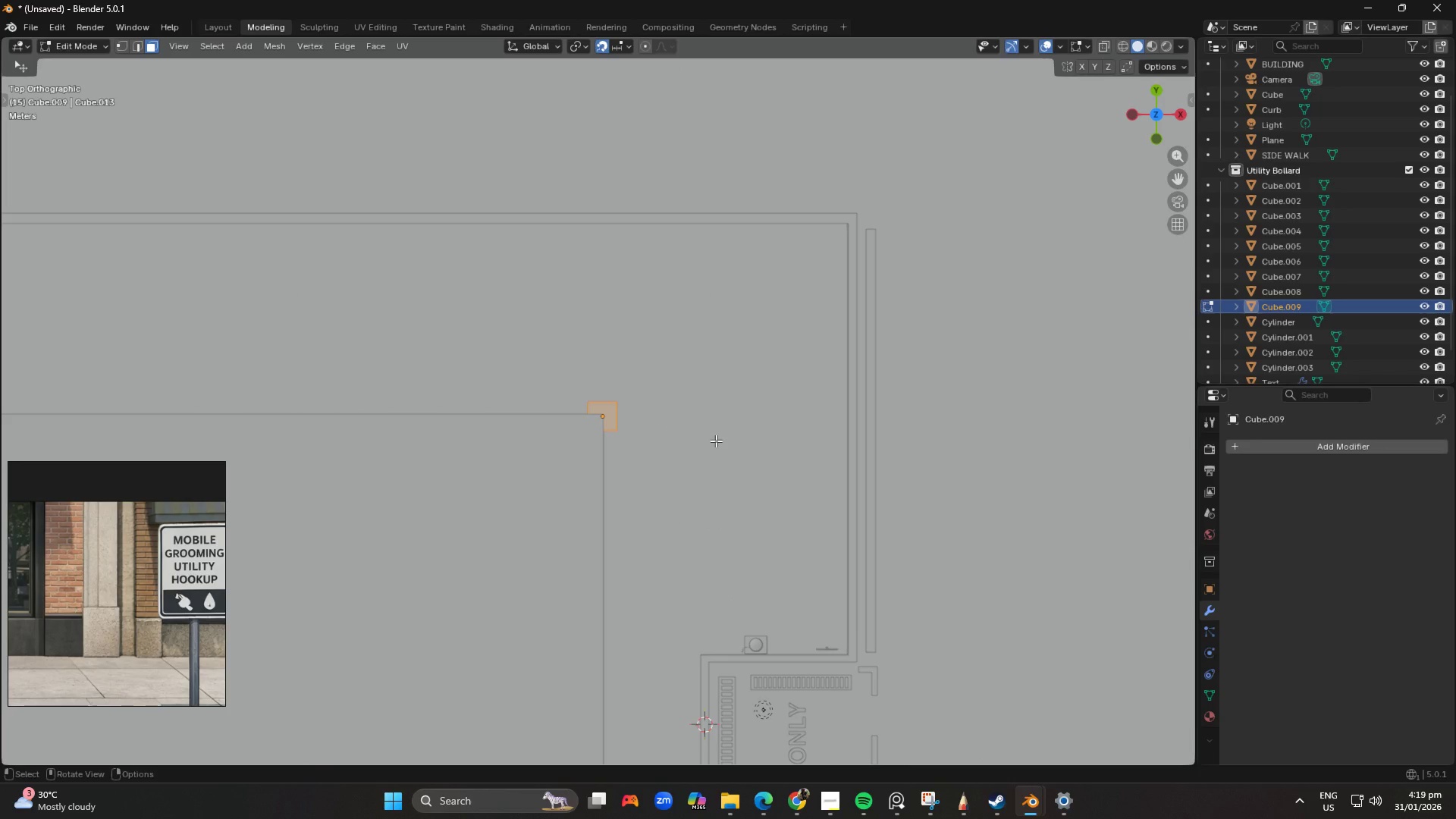 
key(S)
 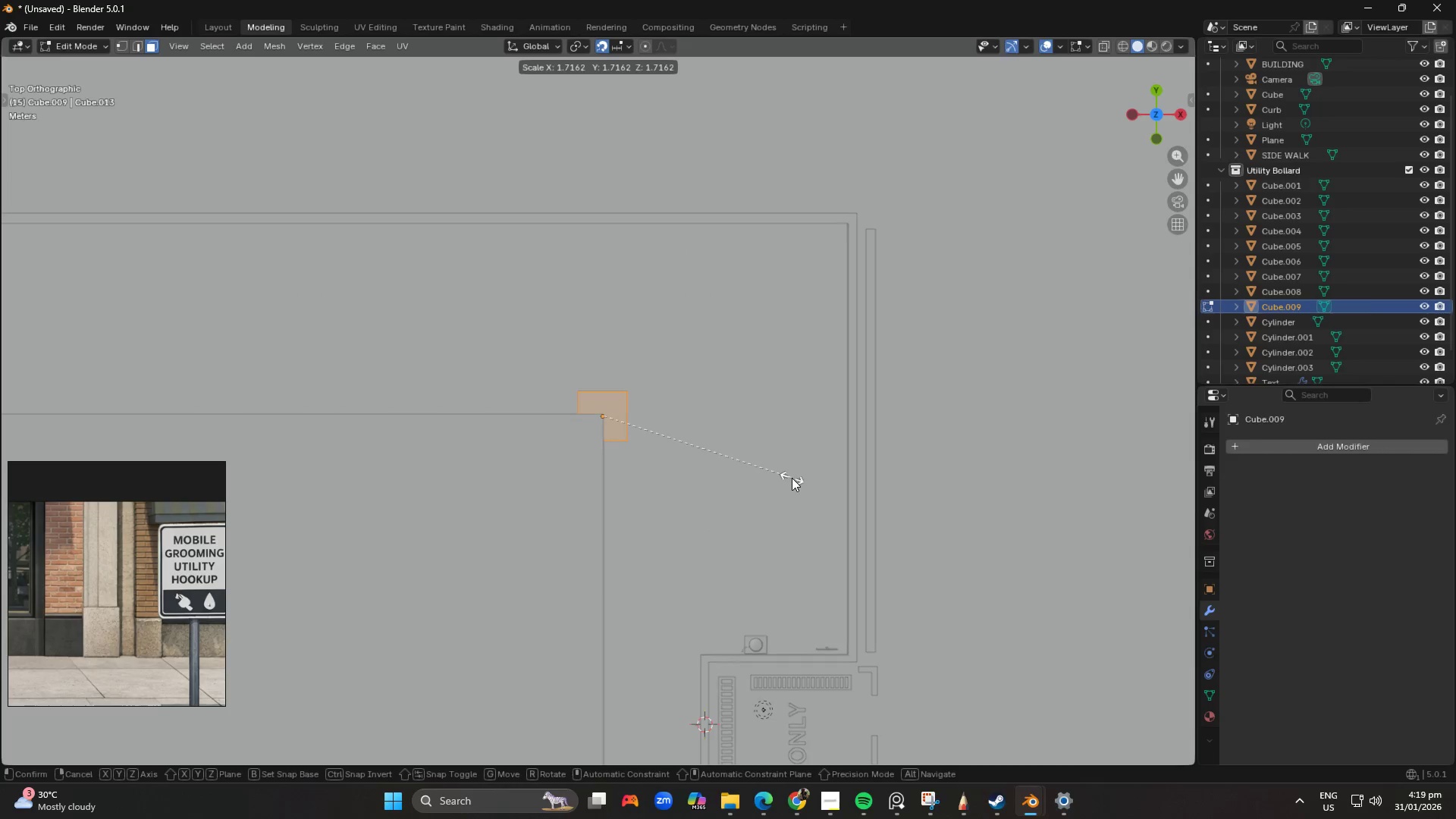 
left_click([787, 478])
 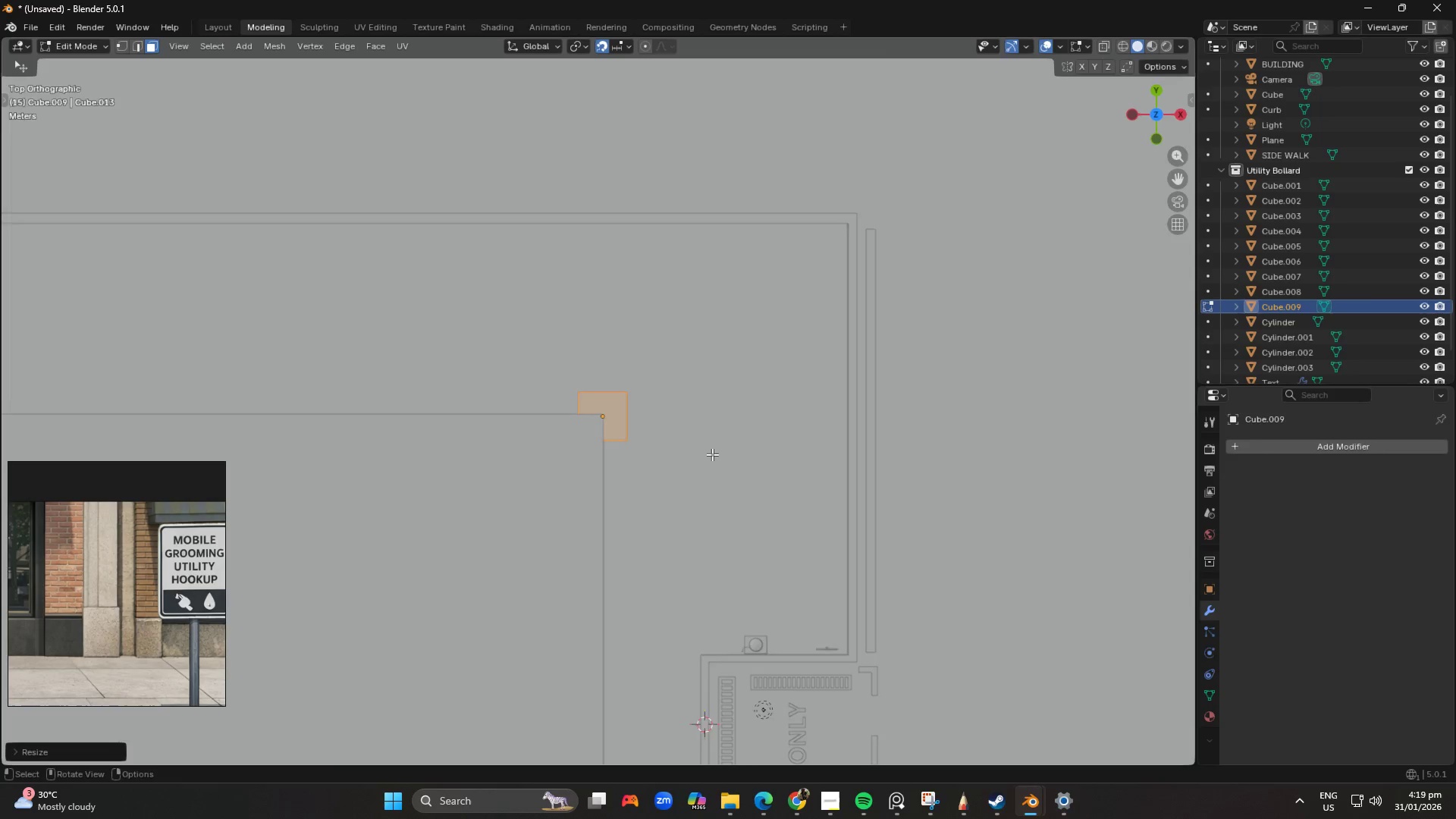 
scroll: coordinate [667, 430], scroll_direction: up, amount: 1.0
 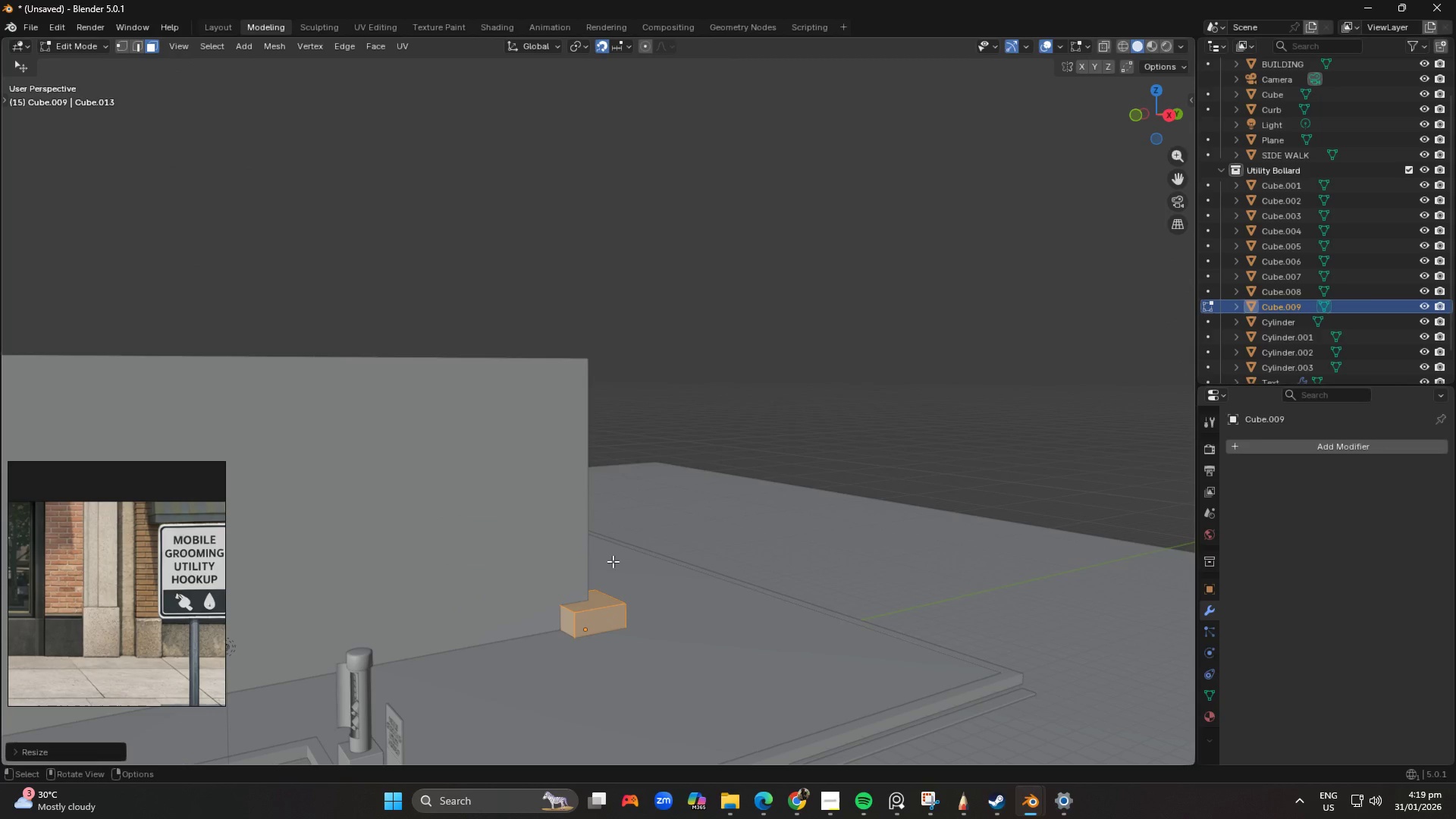 
key(3)
 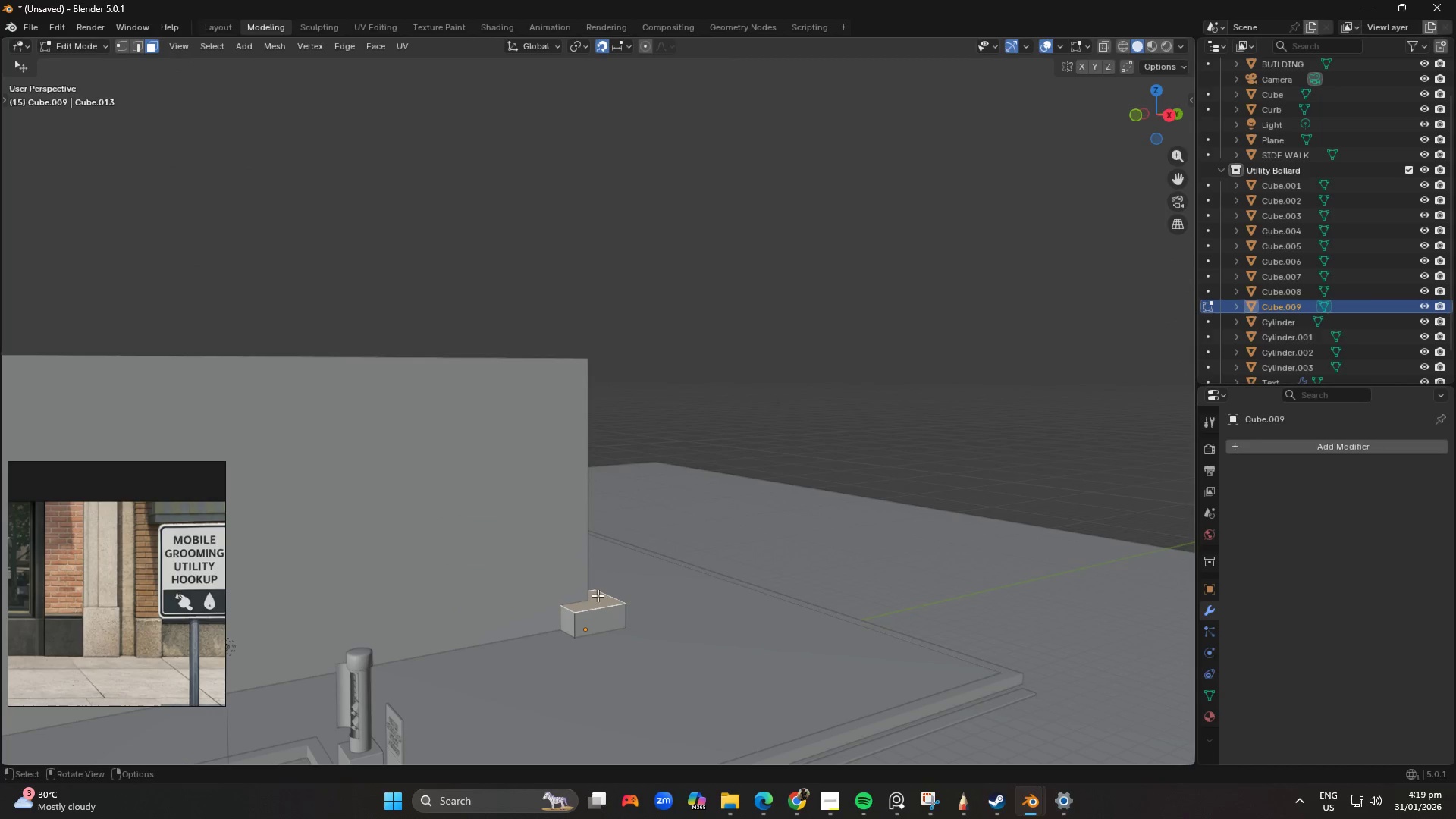 
double_click([599, 598])
 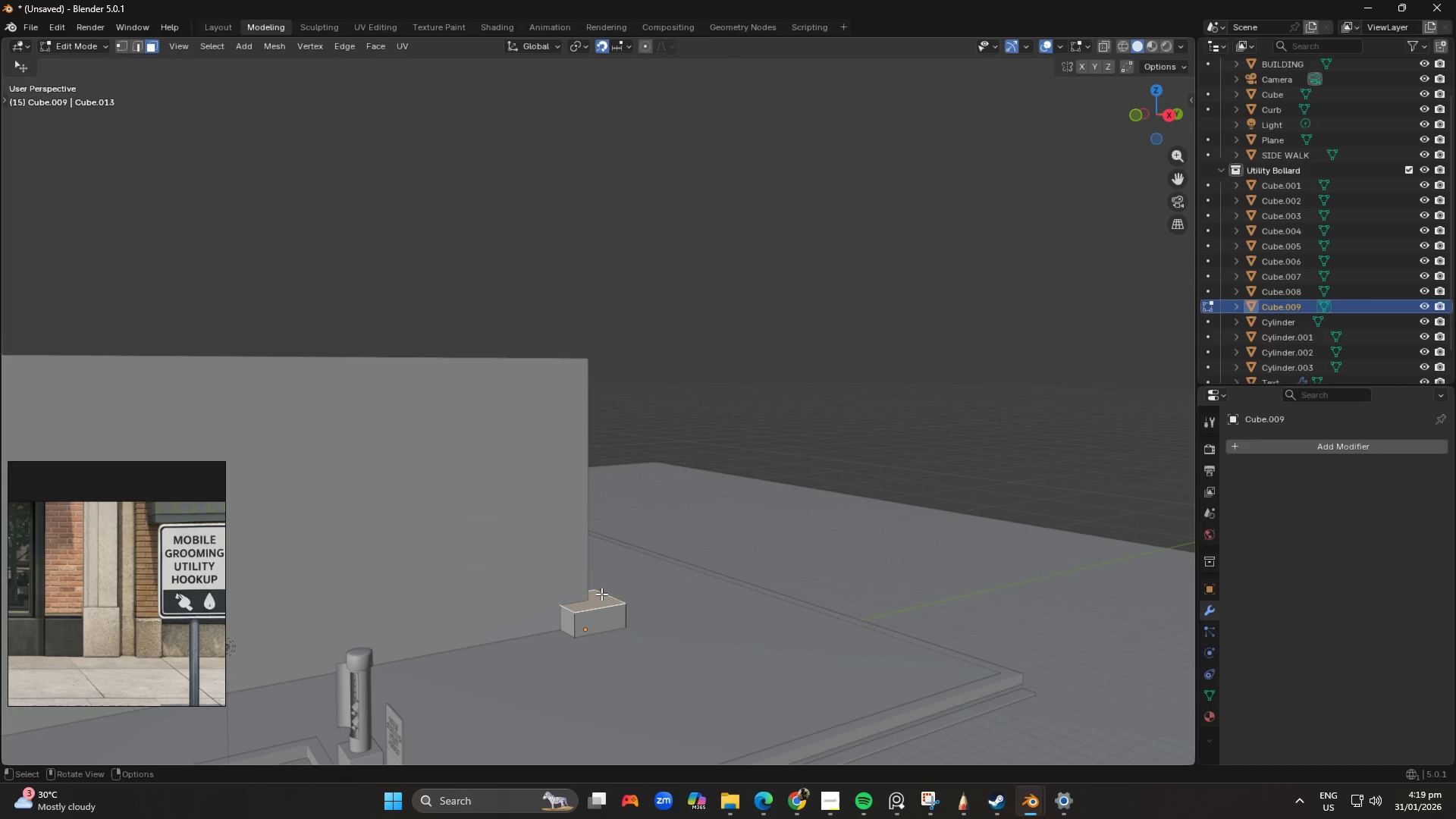 
type(gz)
 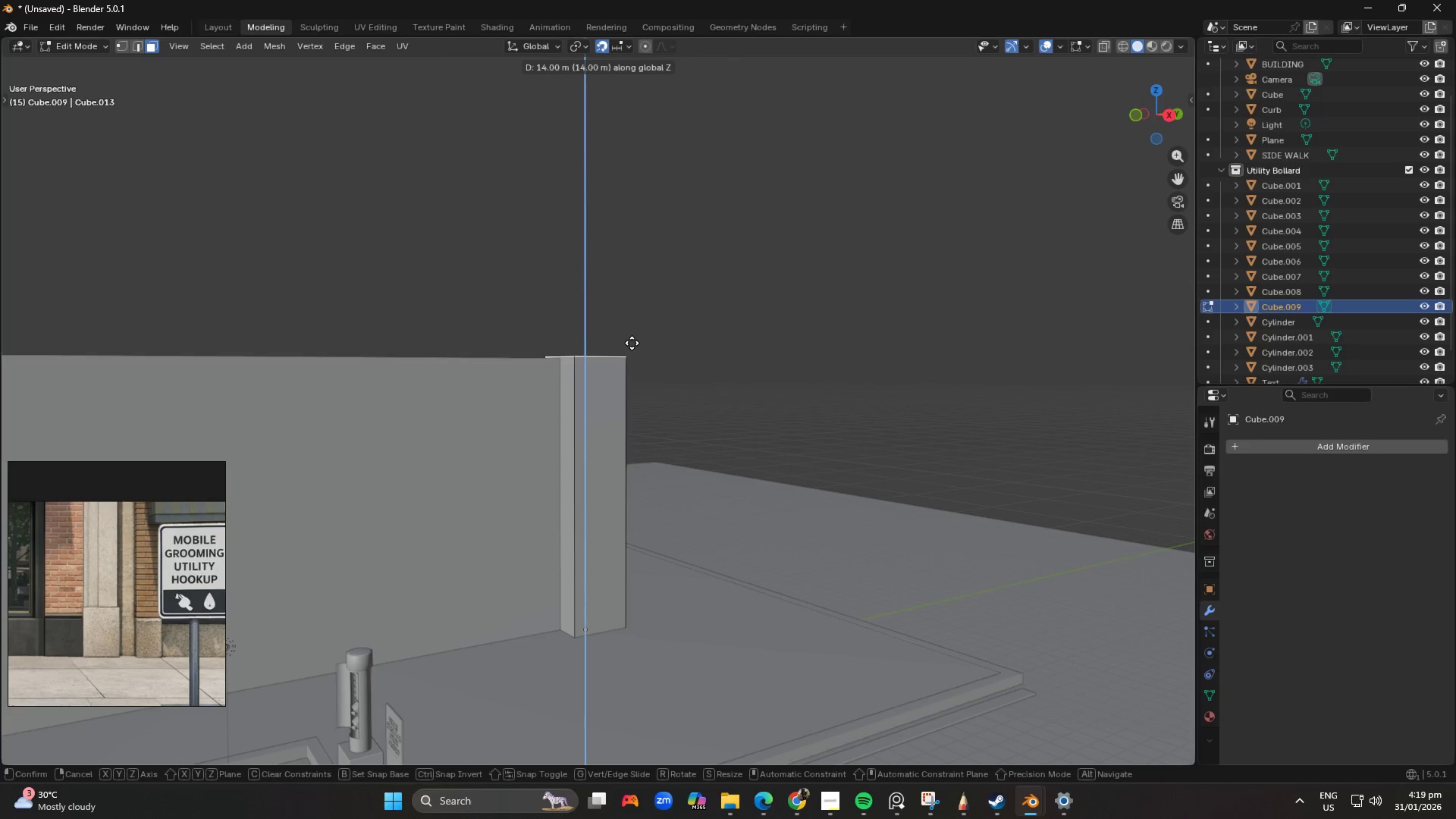 
left_click([632, 325])
 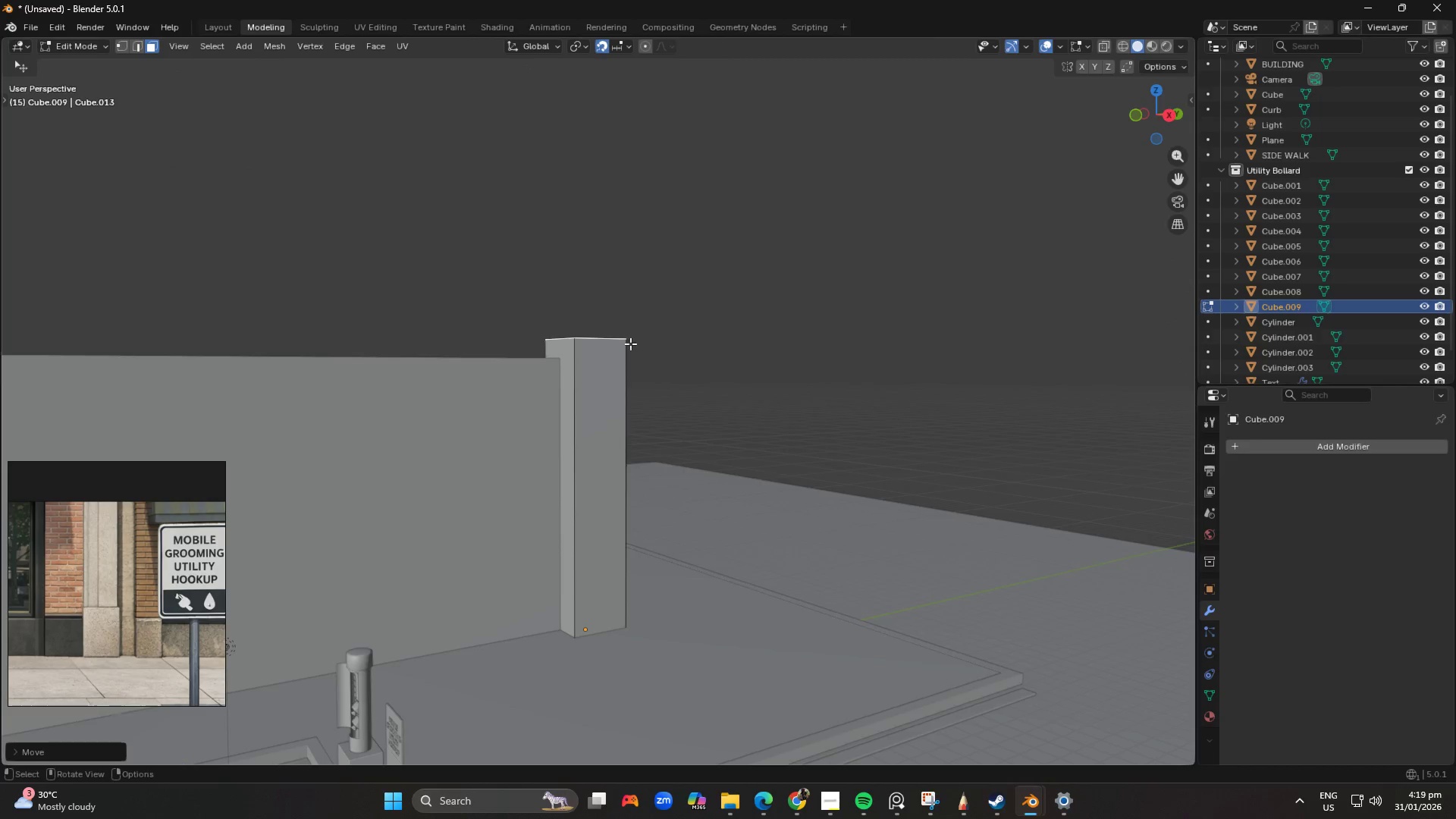 
key(Tab)
 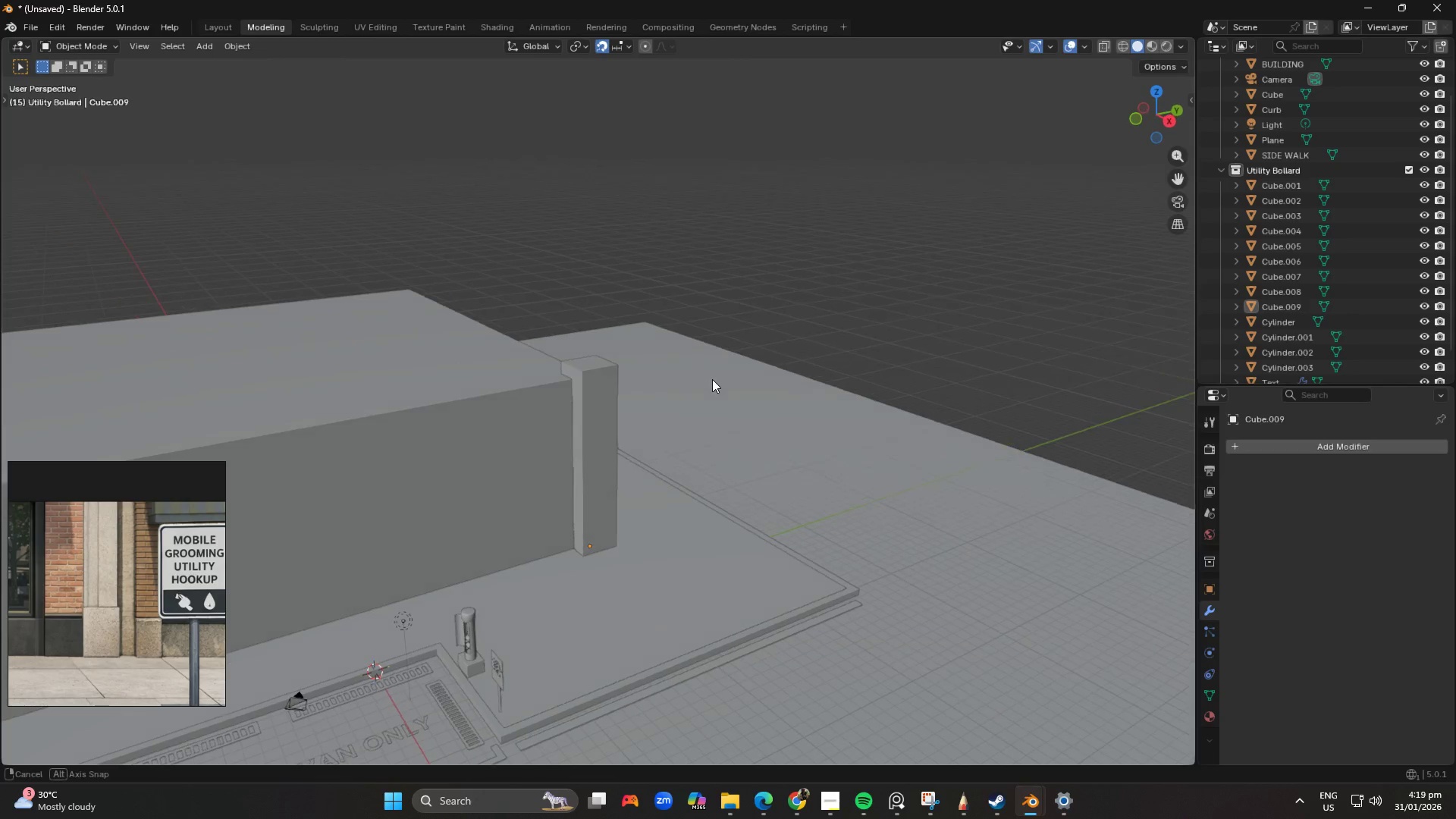 
scroll: coordinate [630, 348], scroll_direction: down, amount: 2.0
 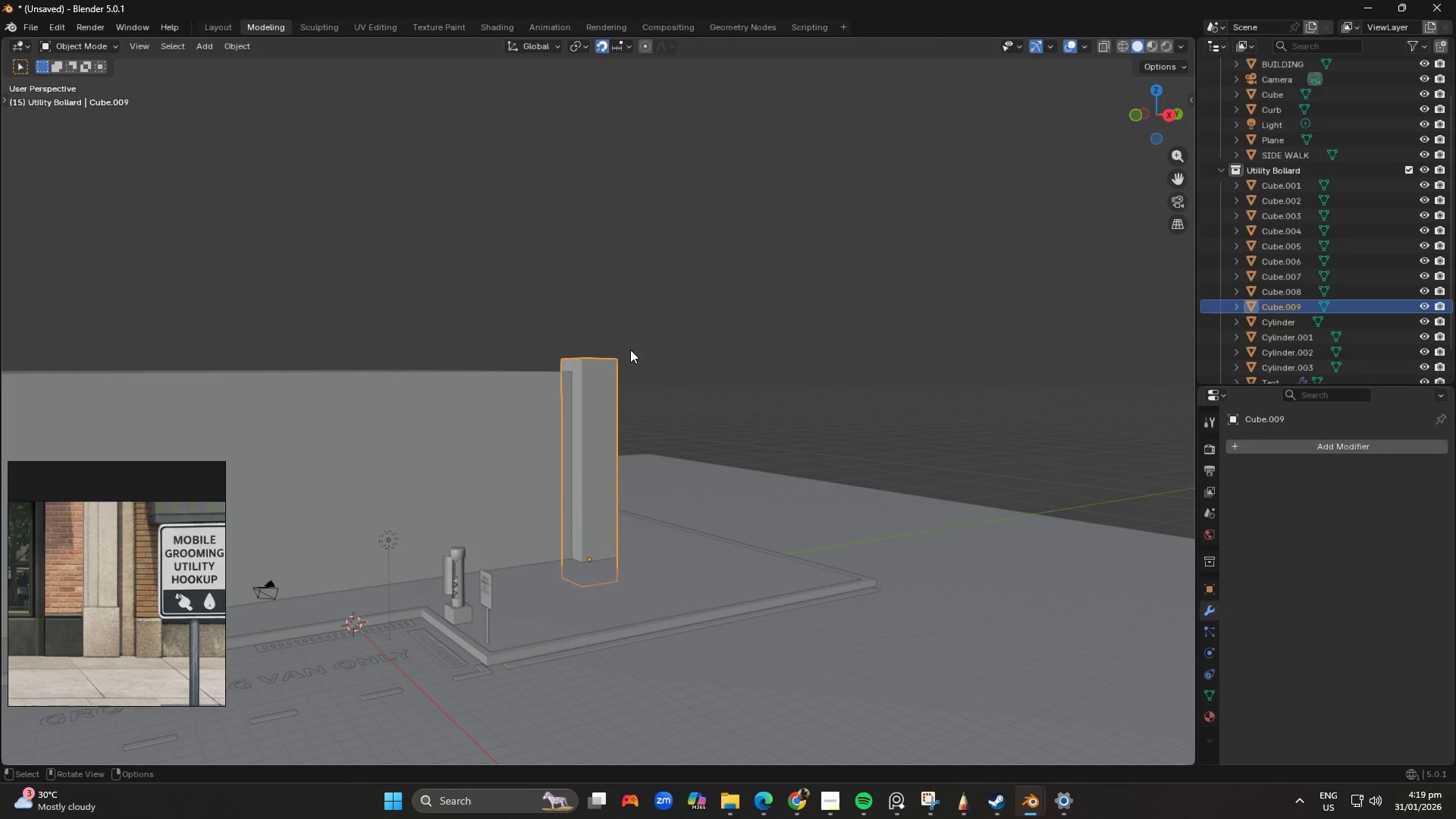 
key(Tab)
 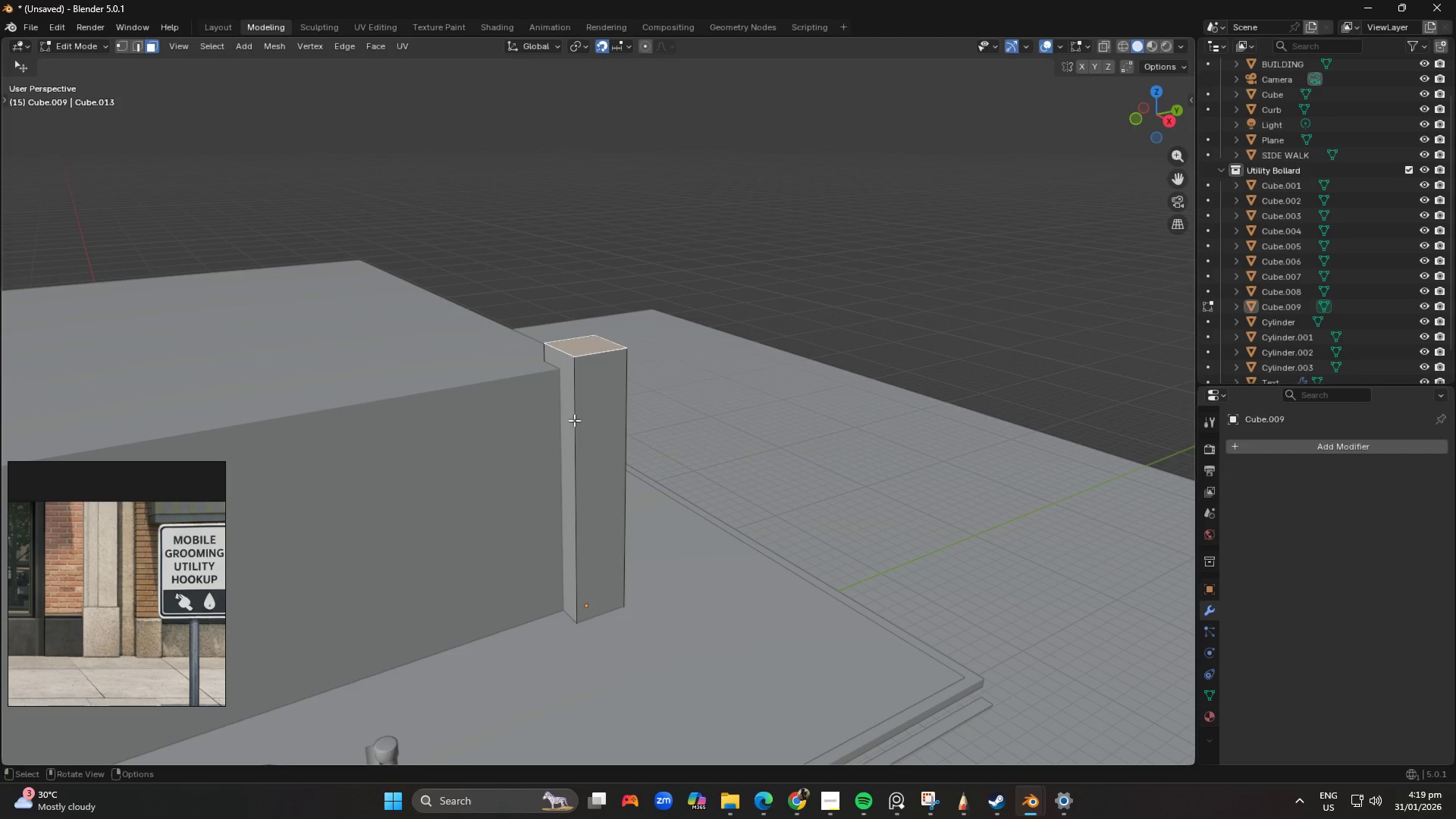 
scroll: coordinate [623, 431], scroll_direction: up, amount: 2.0
 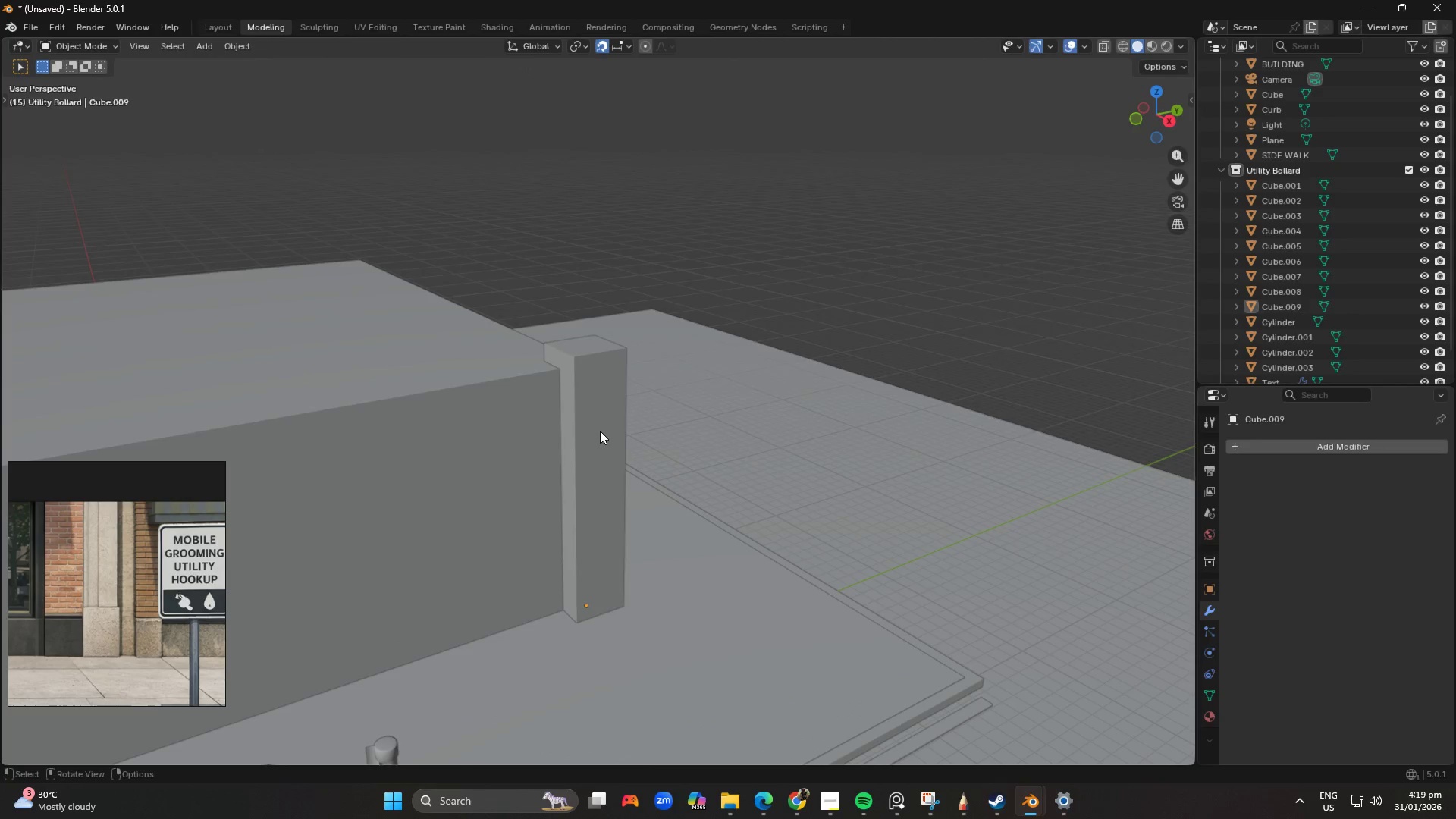 
key(Alt+AltLeft)
 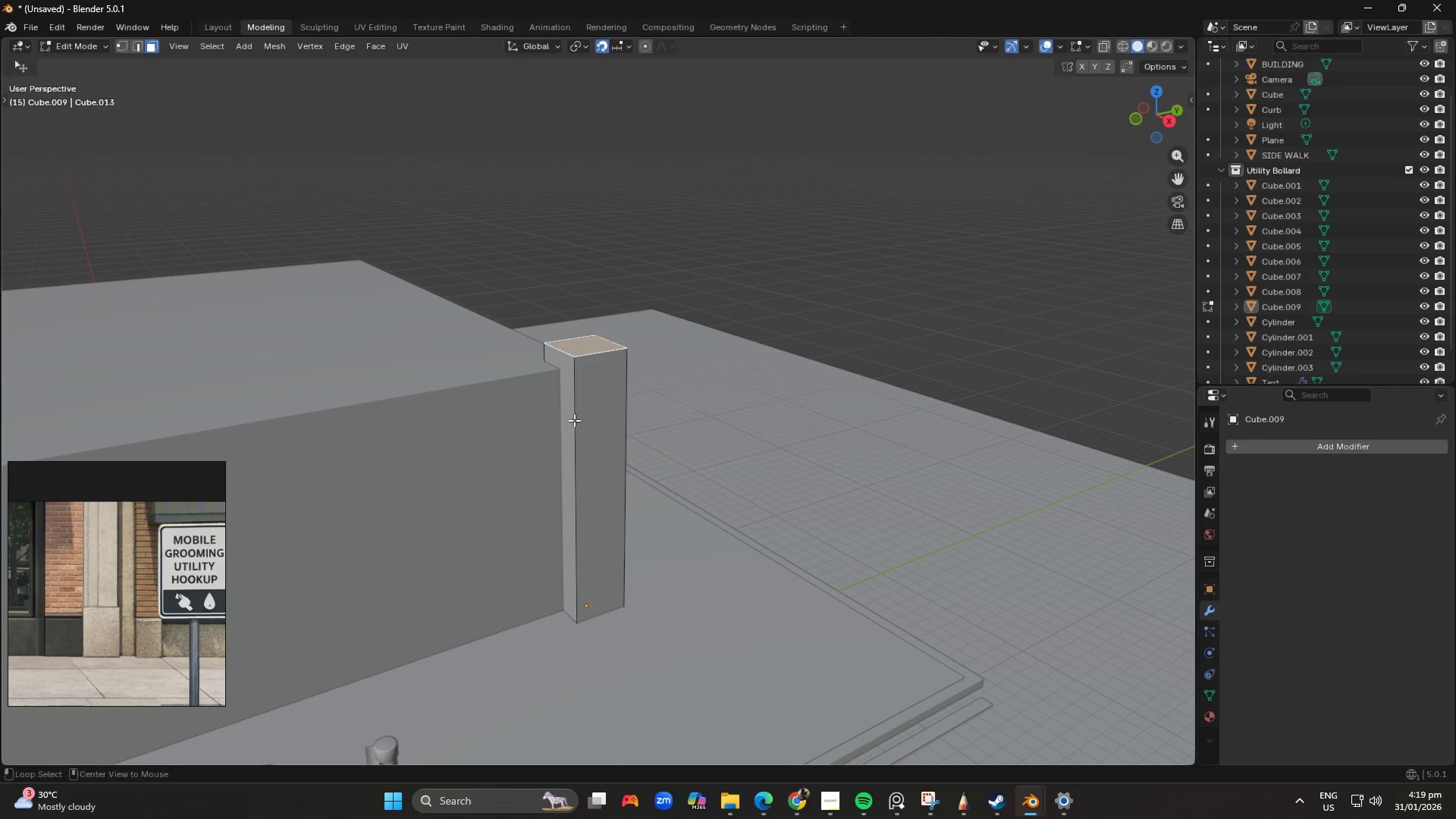 
hold_key(key=AltLeft, duration=0.94)
left_click([574, 420])
 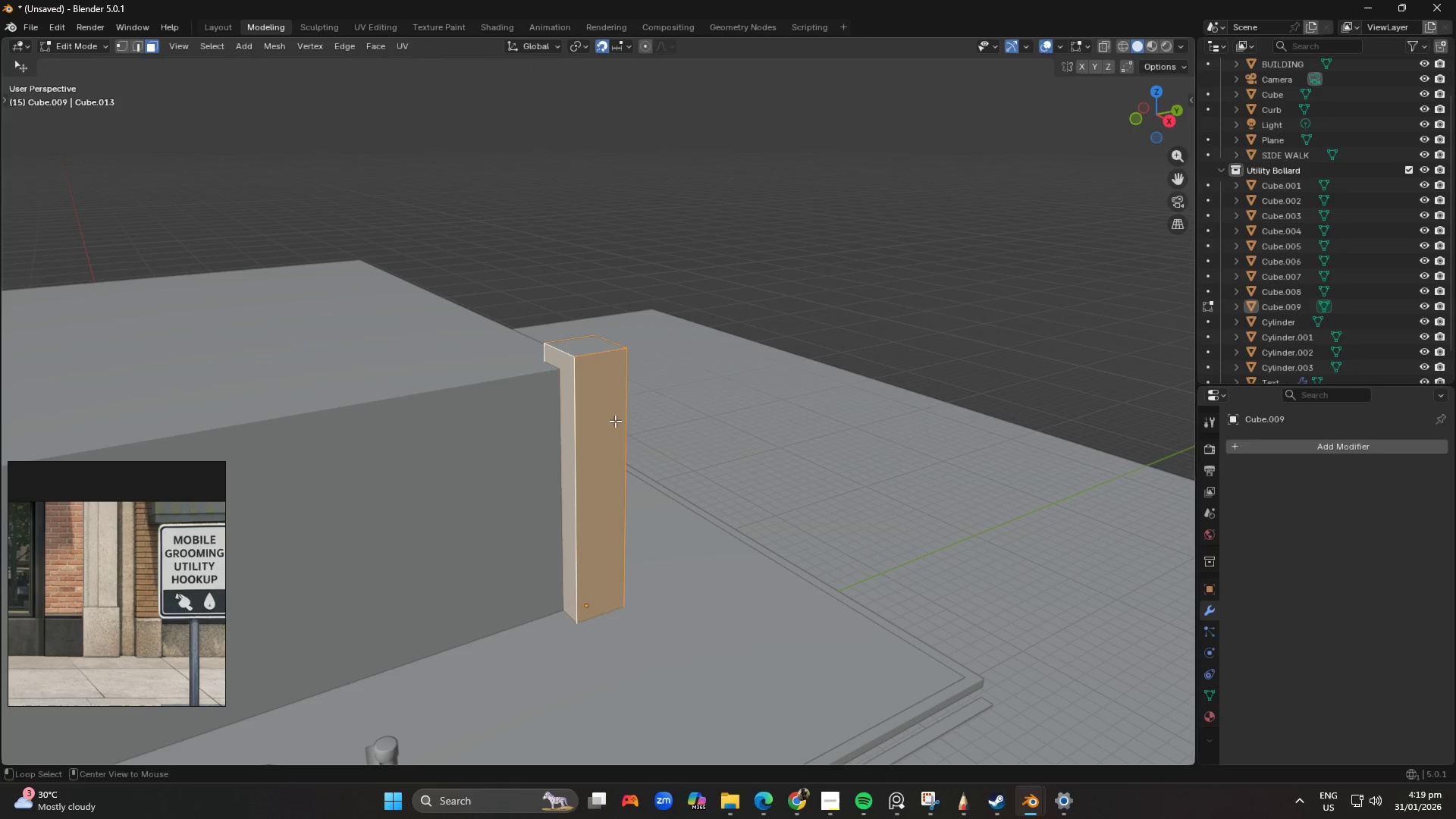 
key(Alt+Shift+ShiftLeft)
 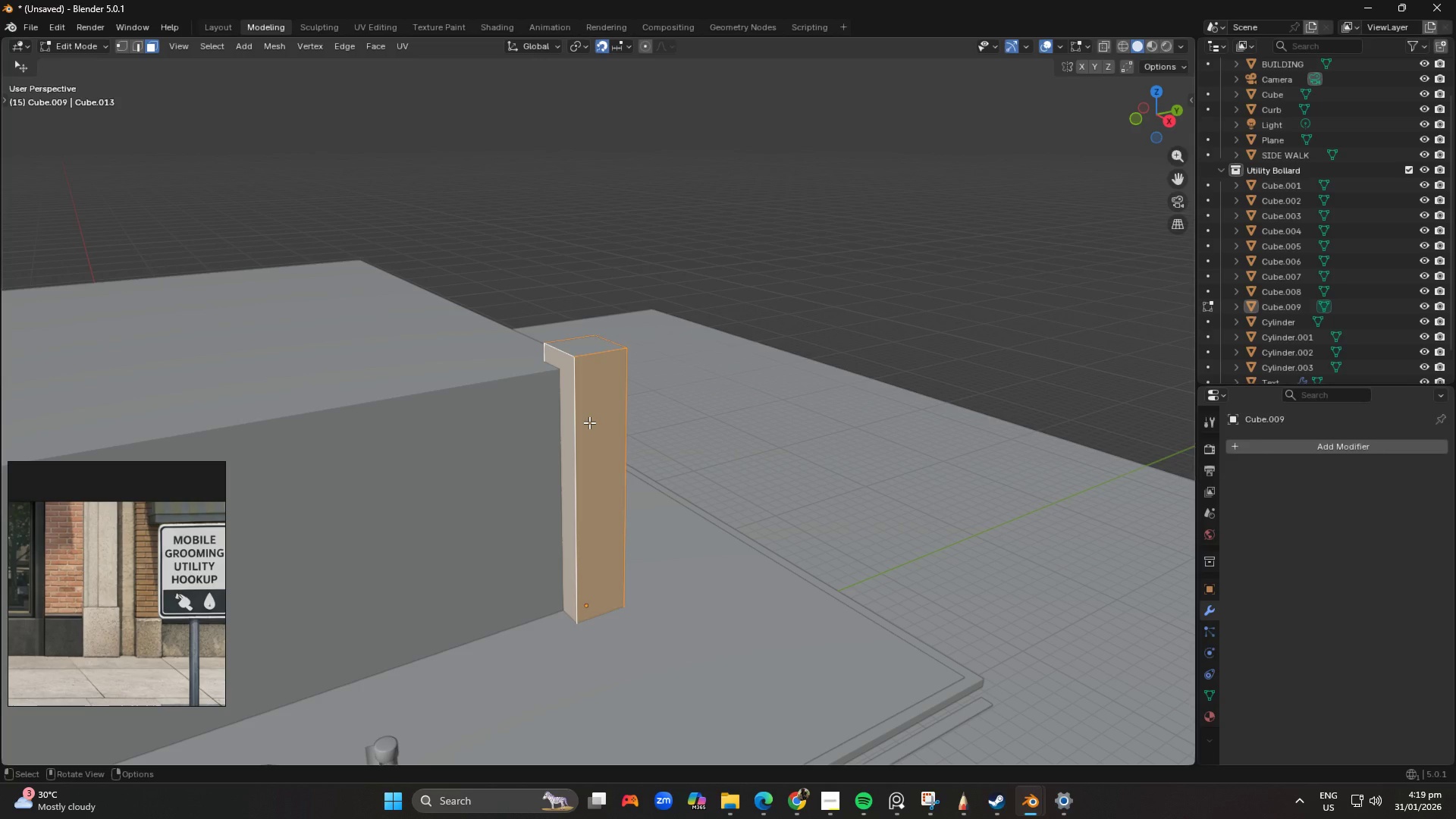 
key(2)
 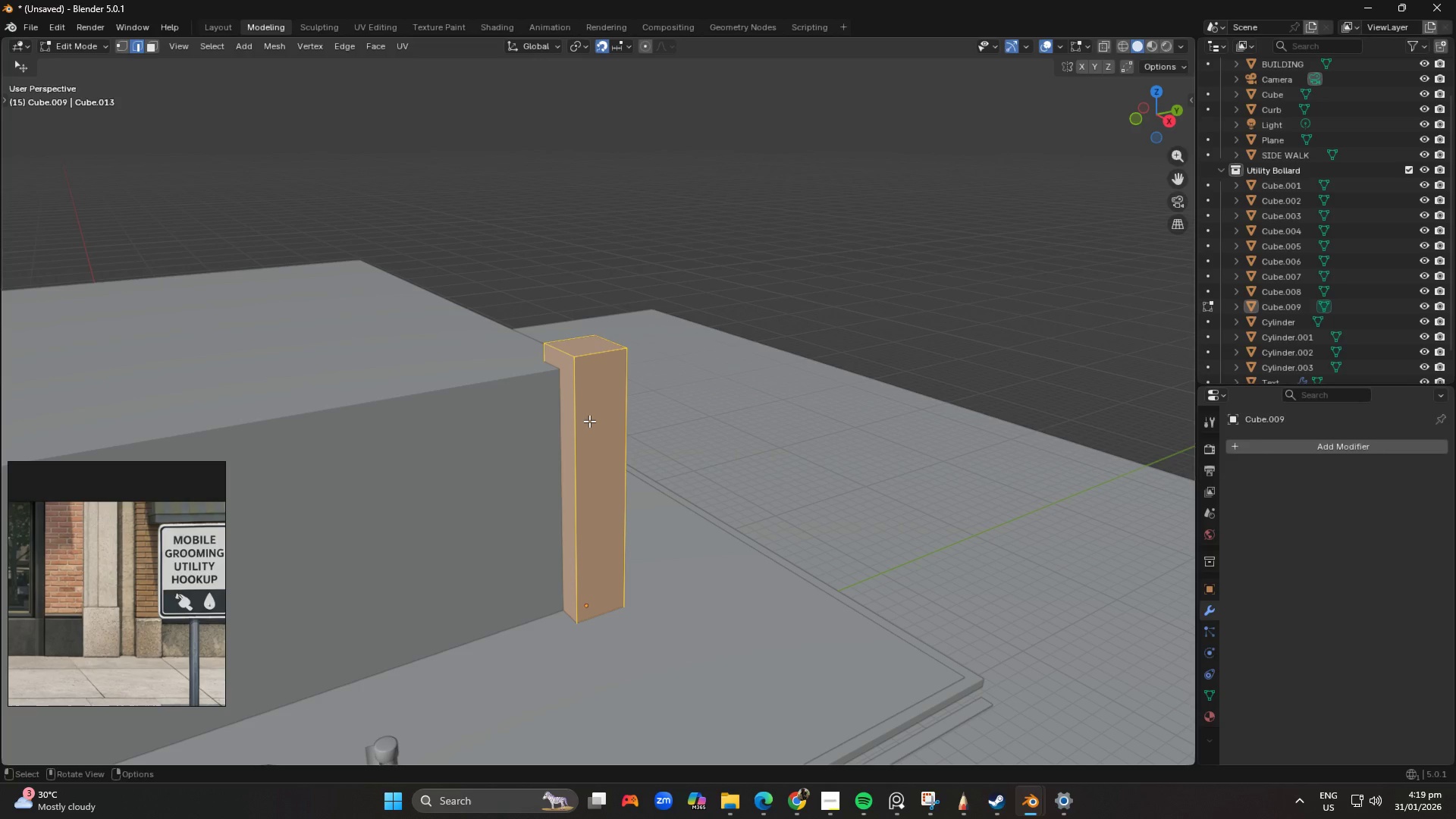 
hold_key(key=AltLeft, duration=2.42)
left_click([585, 421])
 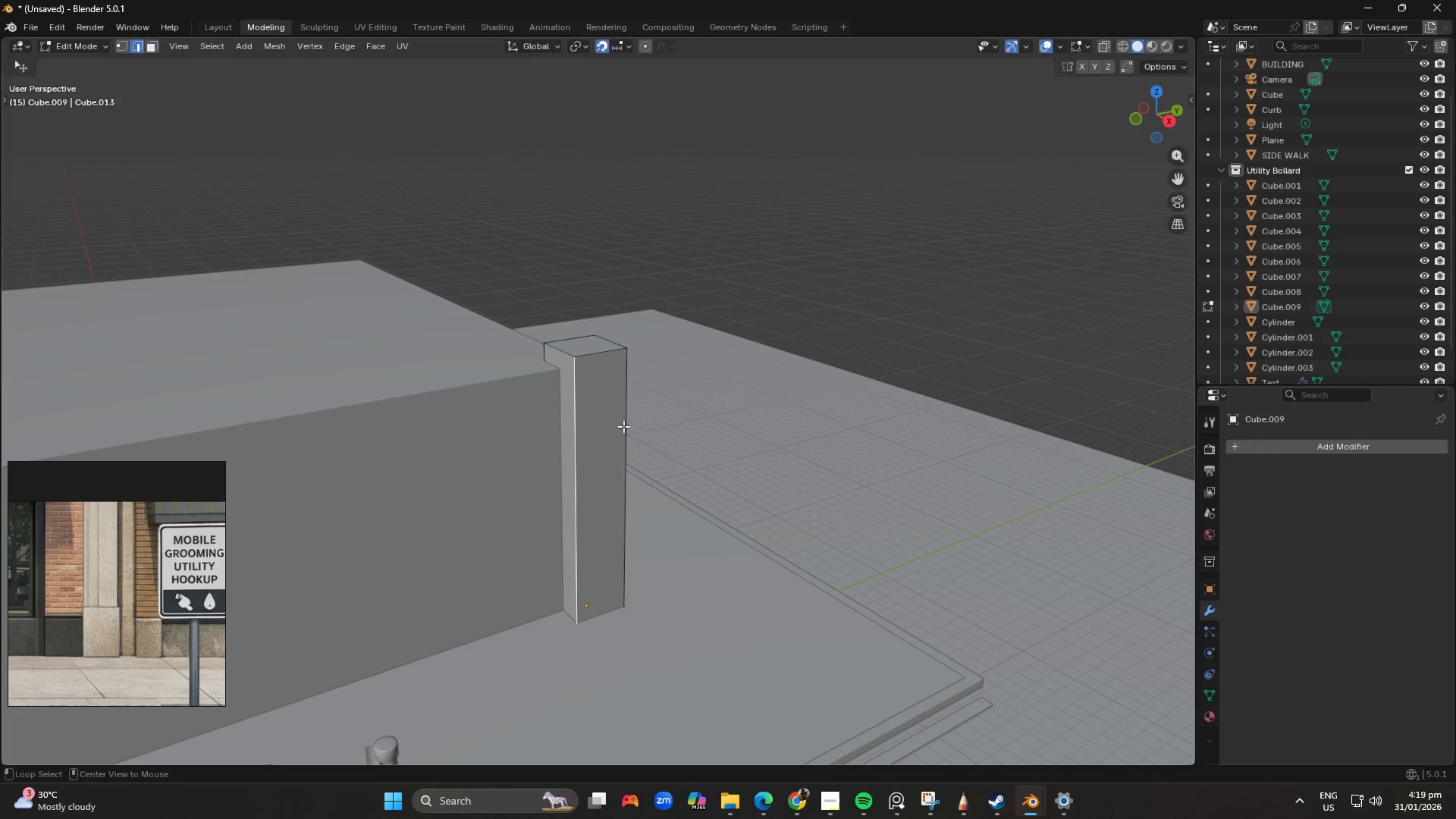 
key(Alt+Shift+ShiftLeft)
 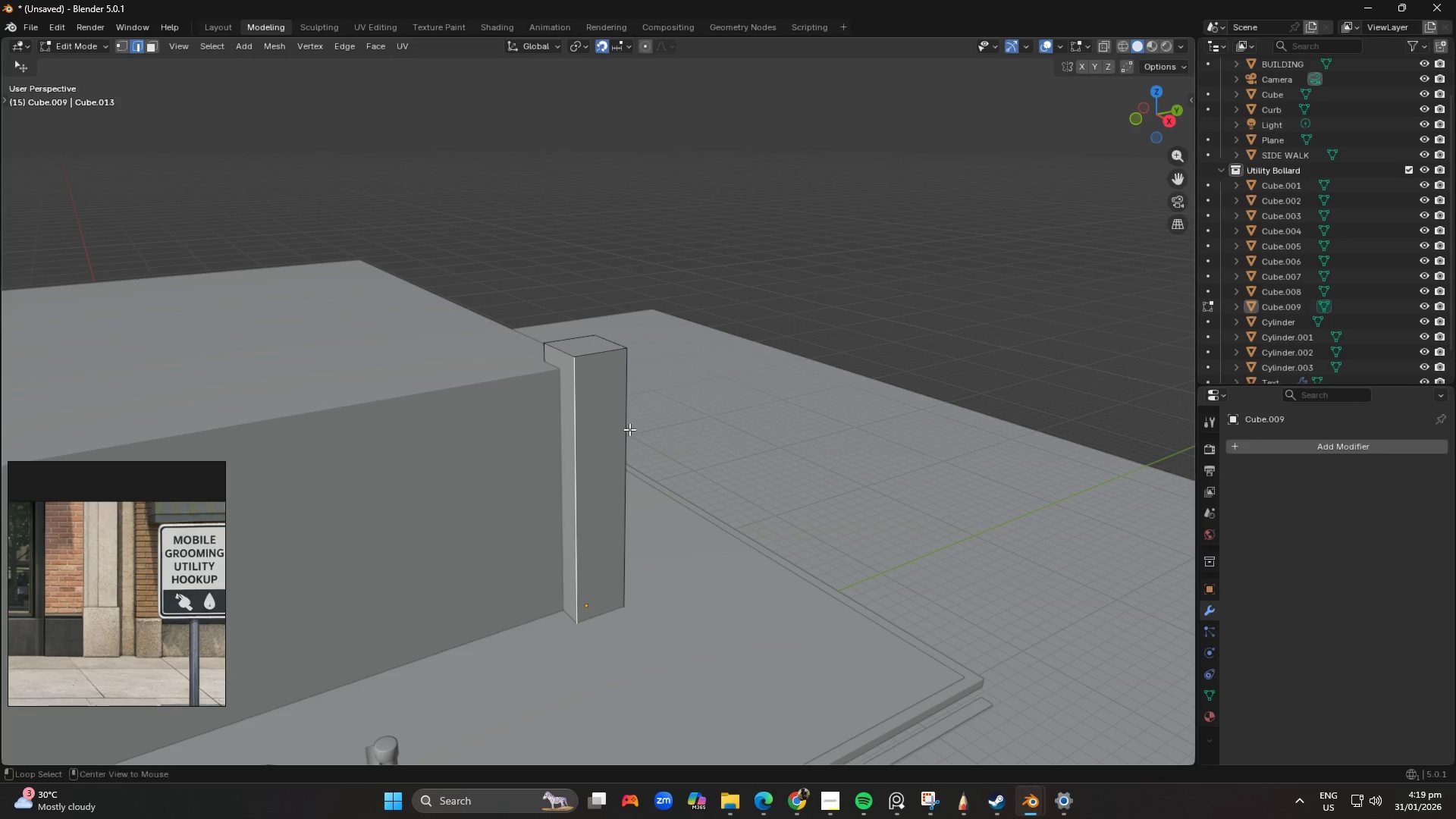 
key(Alt+Shift+ShiftLeft)
 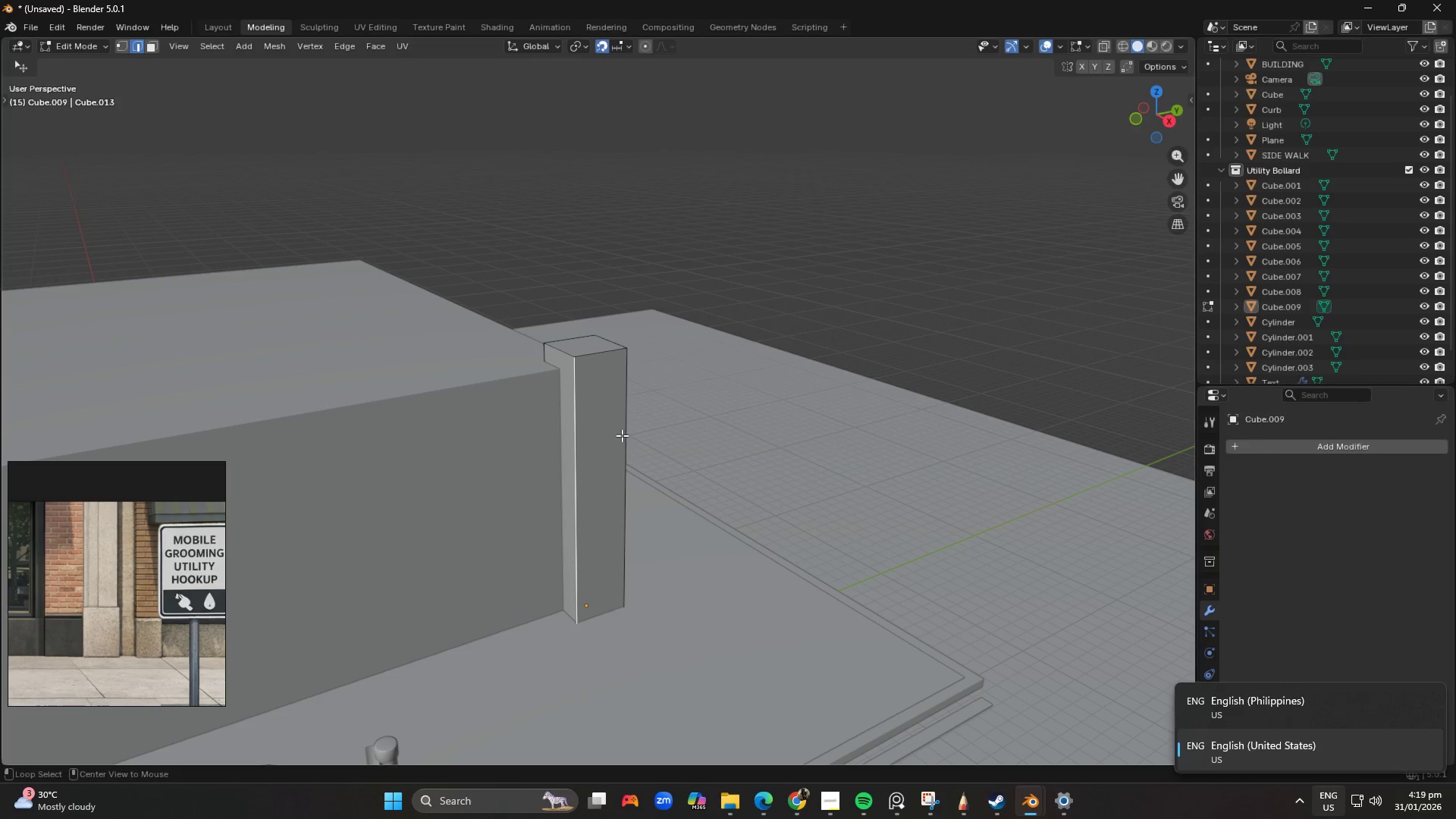 
hold_key(key=ShiftLeft, duration=0.39)
left_click([622, 428])
 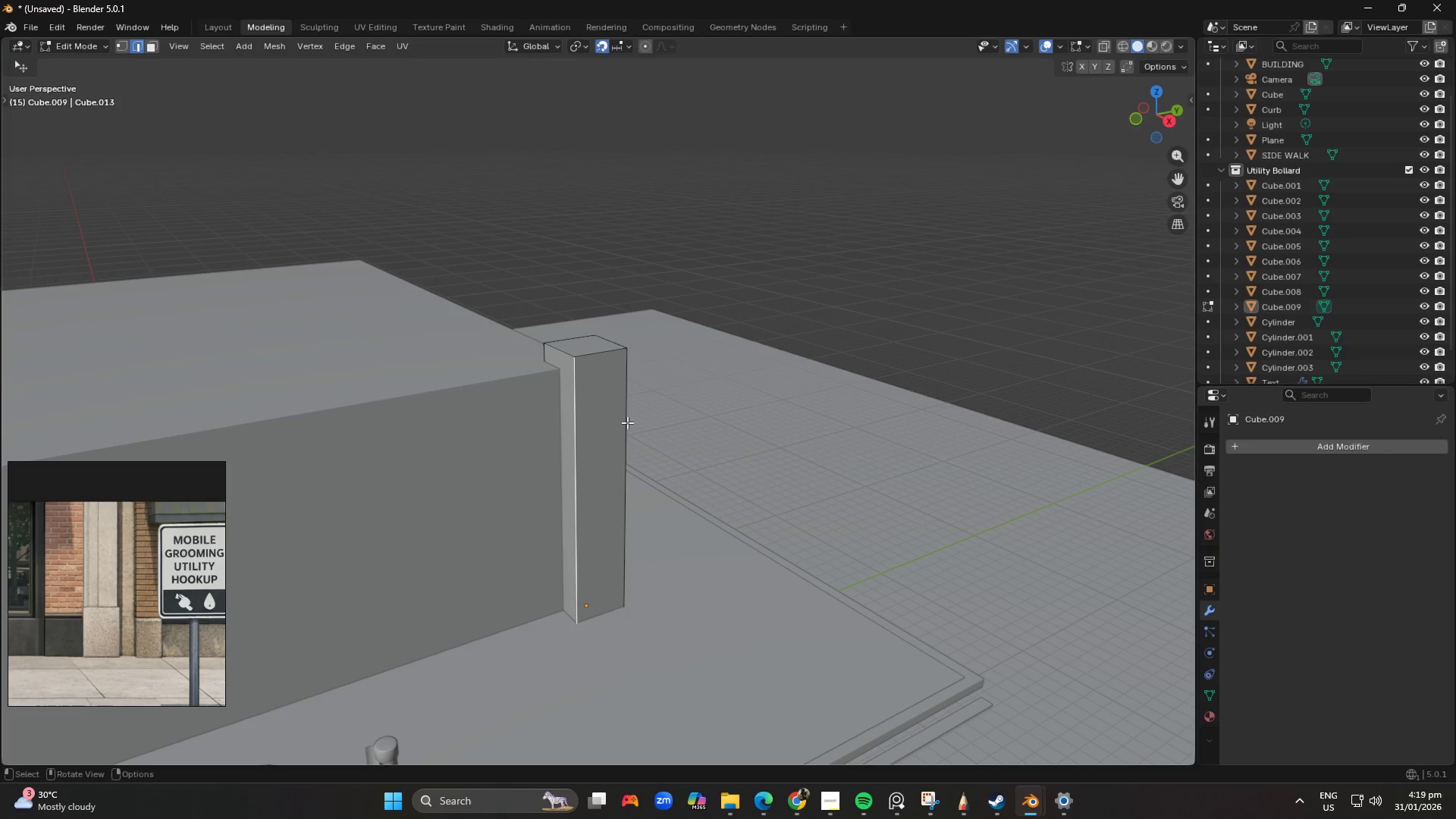 
hold_key(key=AltLeft, duration=0.53)
hold_key(key=ShiftLeft, duration=0.45)
left_click([626, 407])
 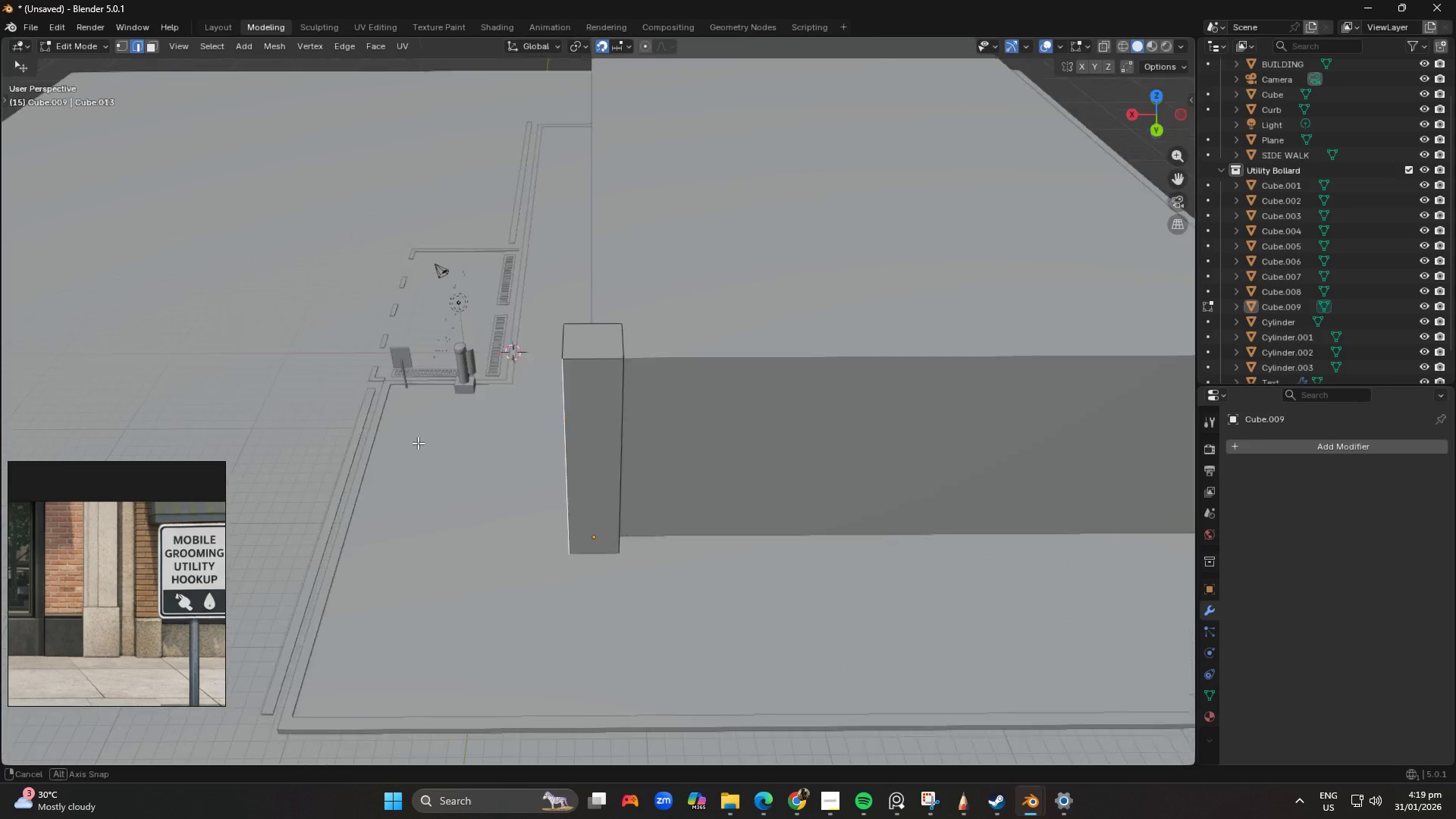 
hold_key(key=AltLeft, duration=0.88)
hold_key(key=ShiftLeft, duration=0.83)
left_click([623, 399])
 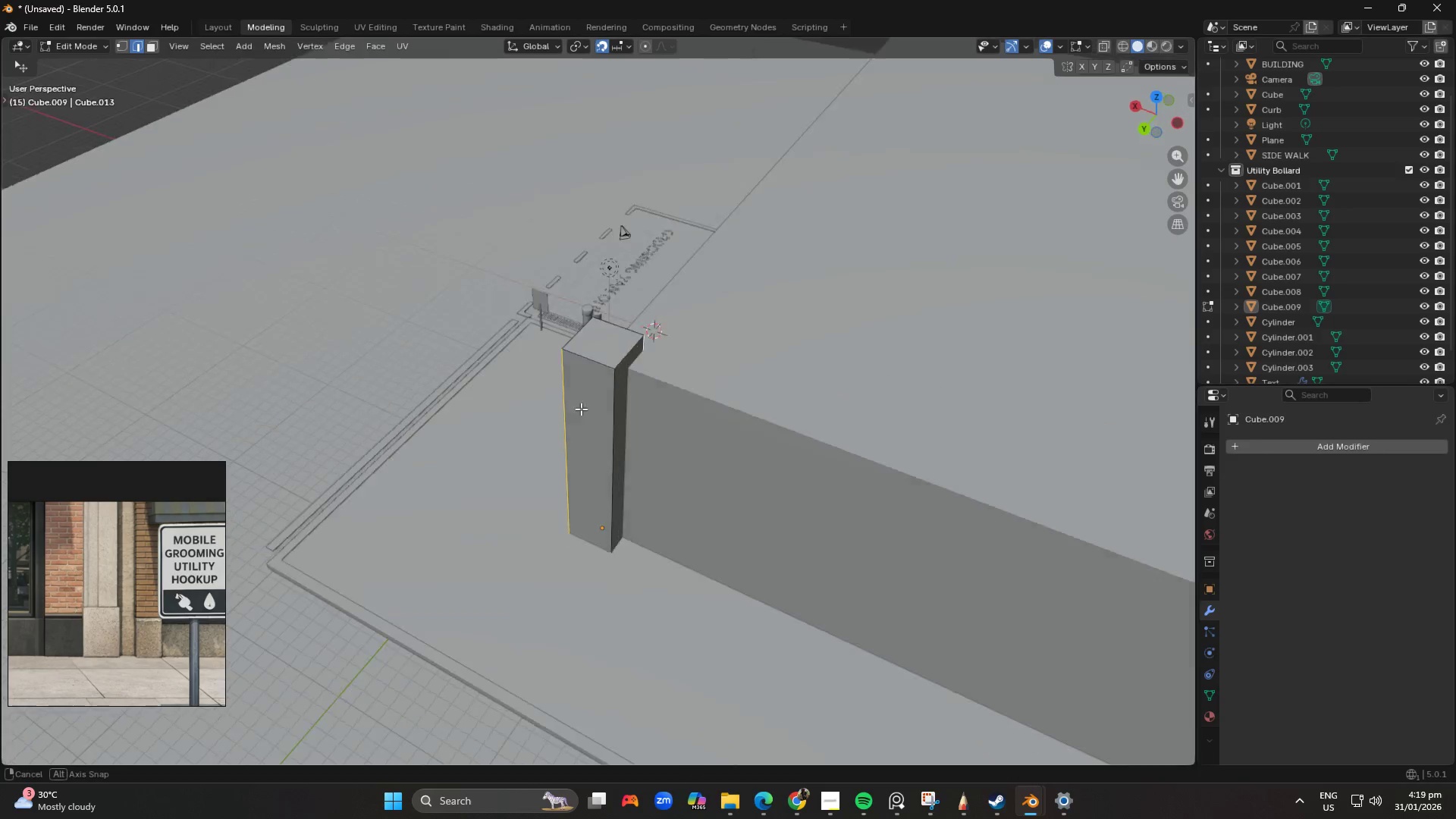 
hold_key(key=AltLeft, duration=0.59)
hold_key(key=ShiftLeft, duration=0.59)
left_click([606, 419])
 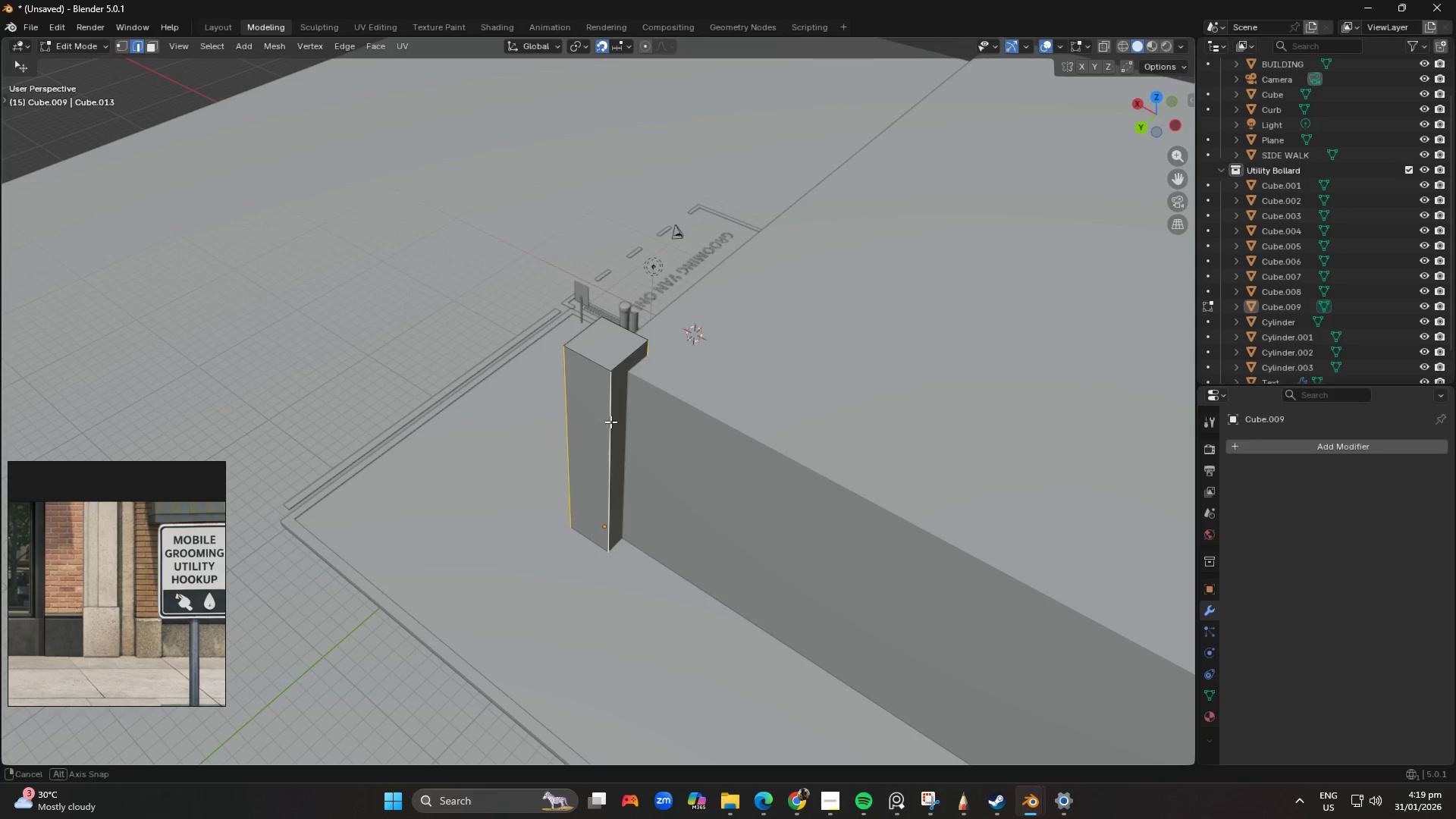 
scroll: coordinate [594, 435], scroll_direction: up, amount: 3.0
 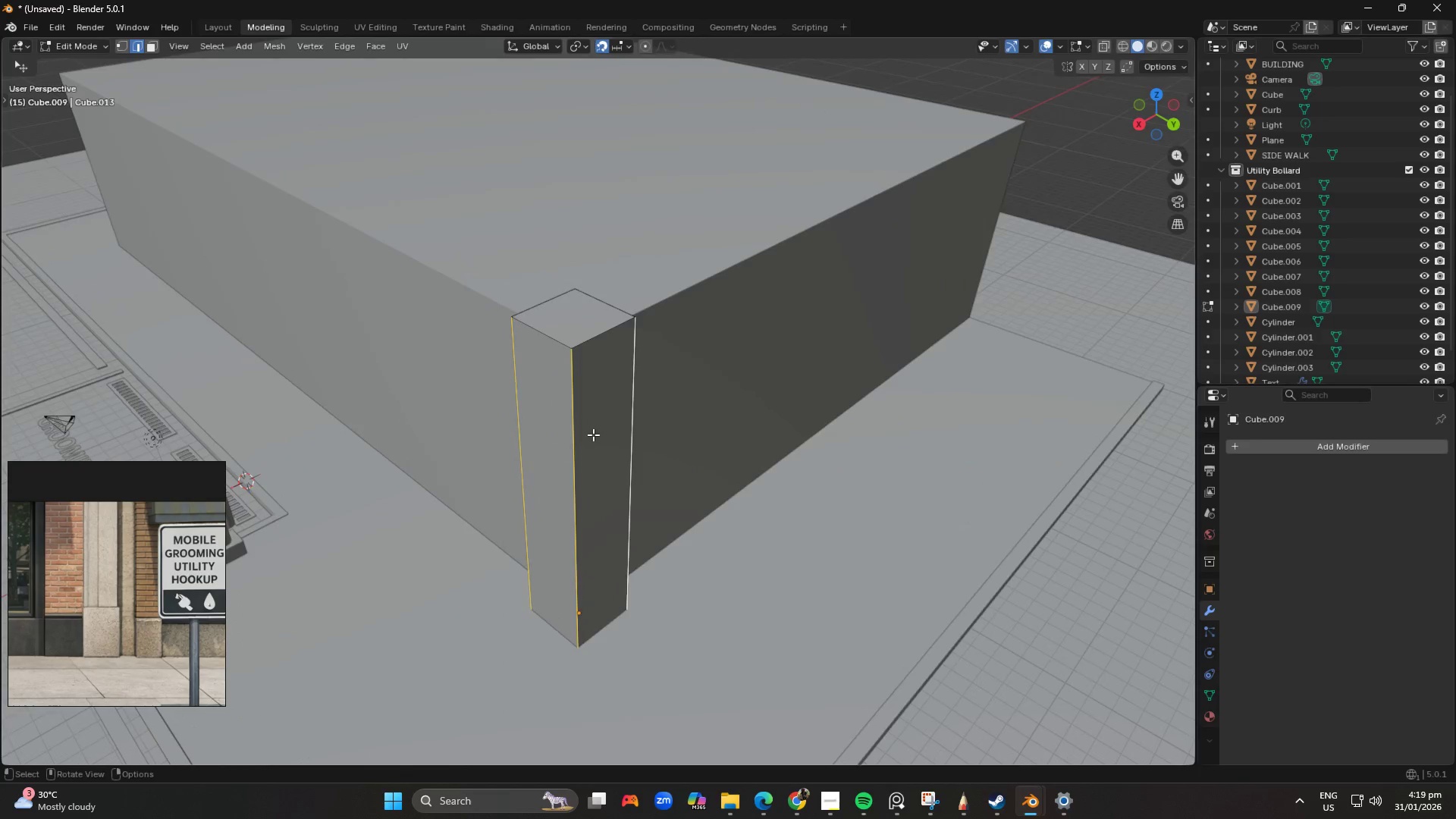 
key(Control+B)
 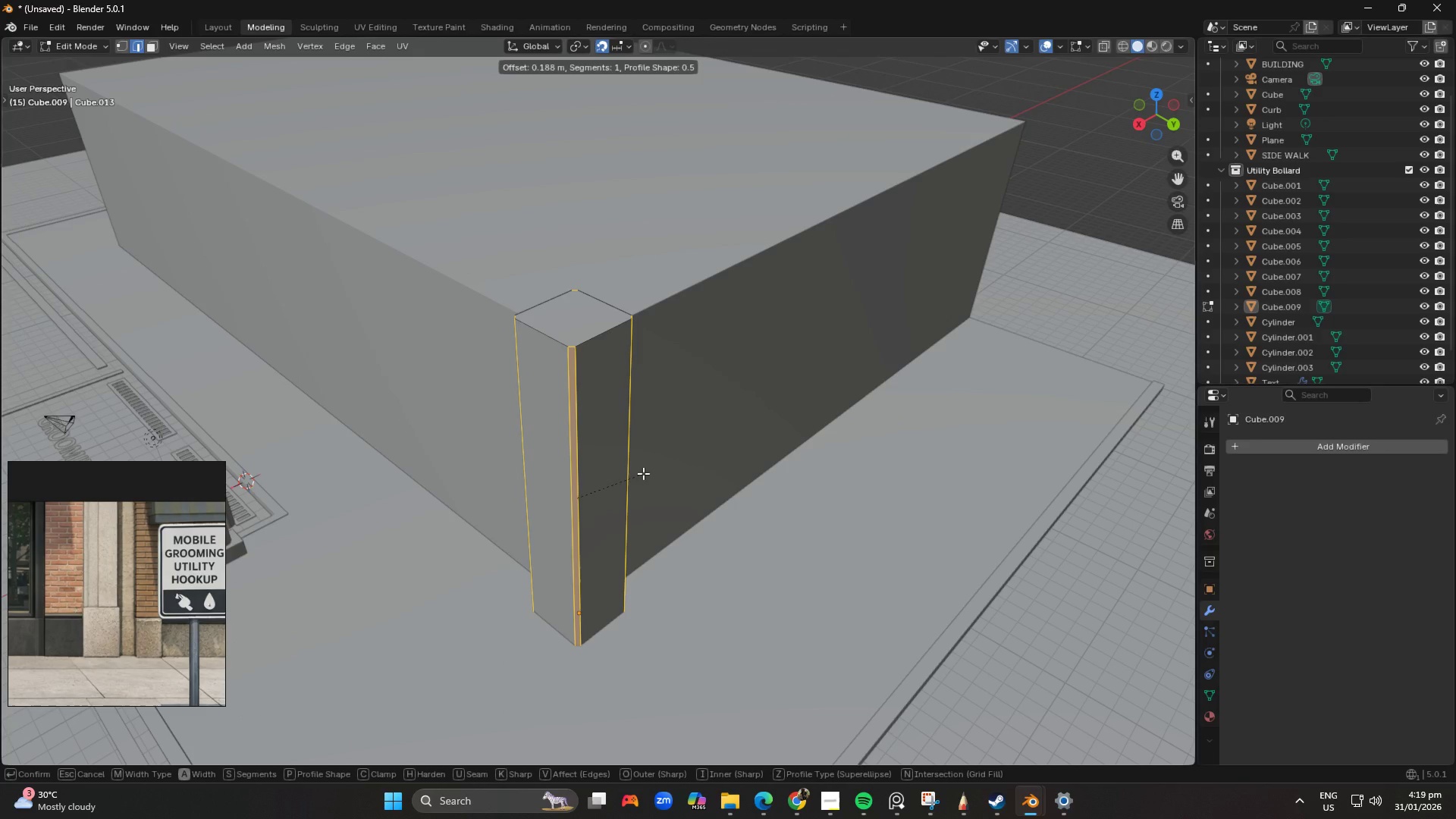 
left_click([643, 473])
 